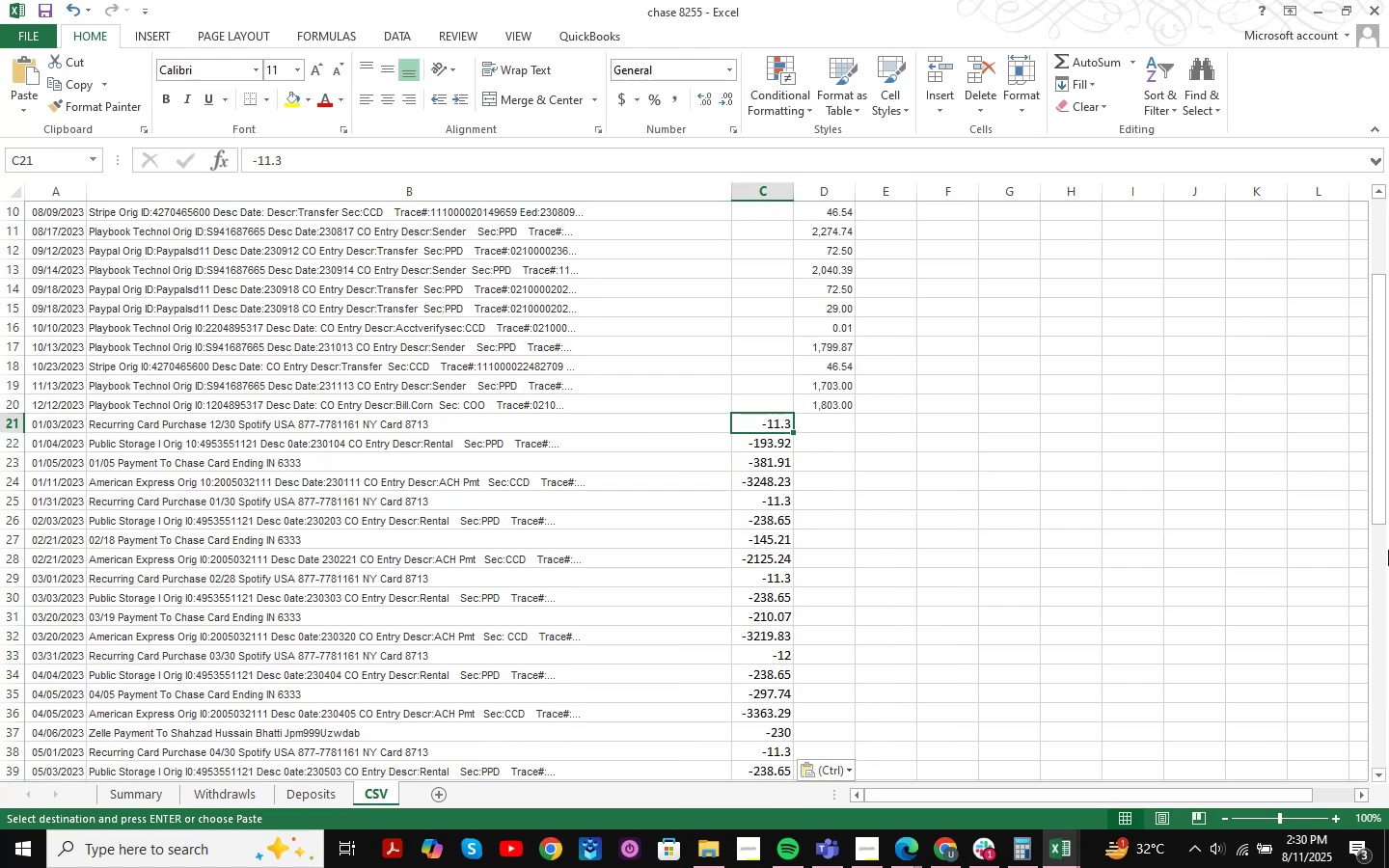 
key(Control+Shift+ArrowDown)
 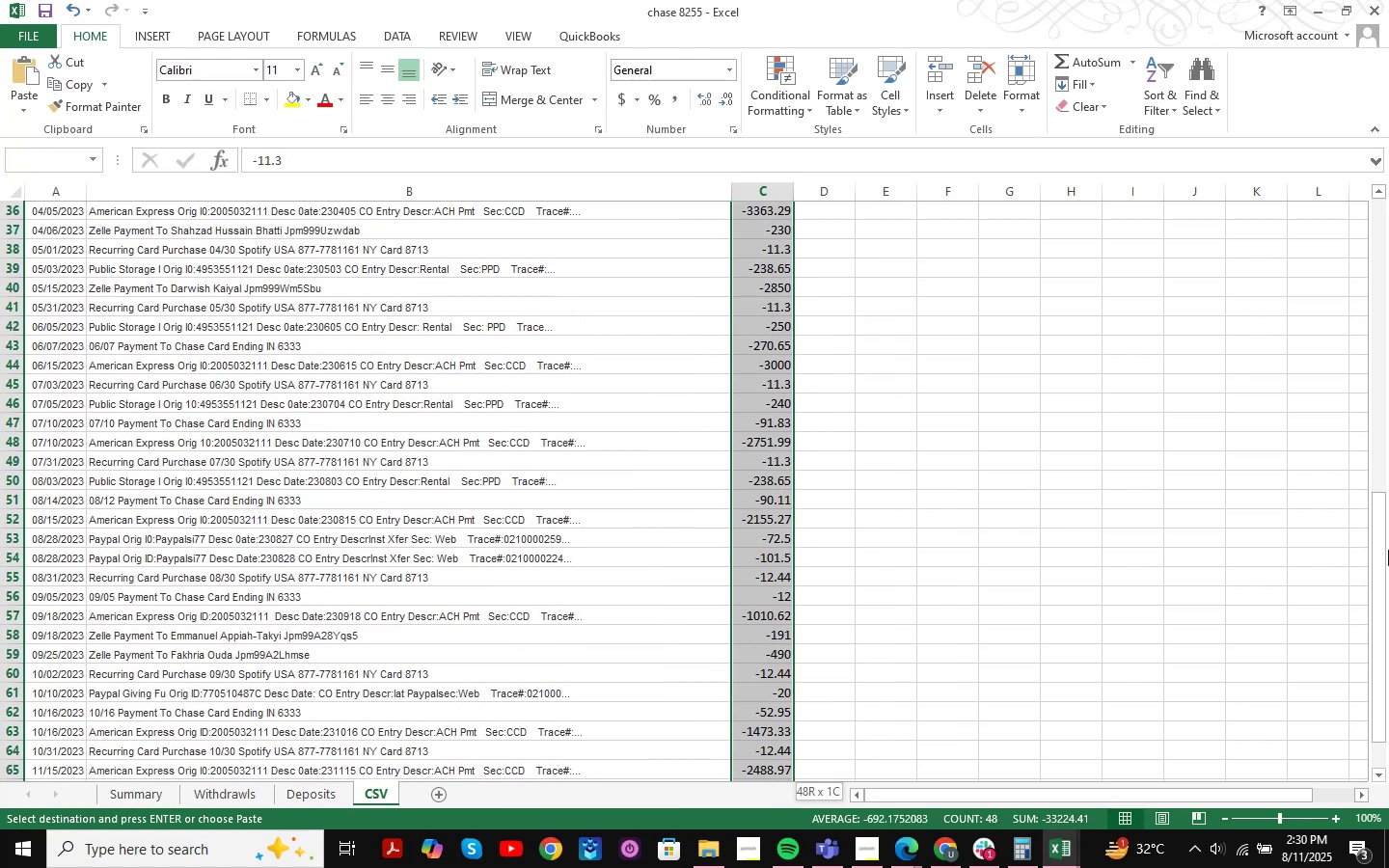 
key(Control+F)
 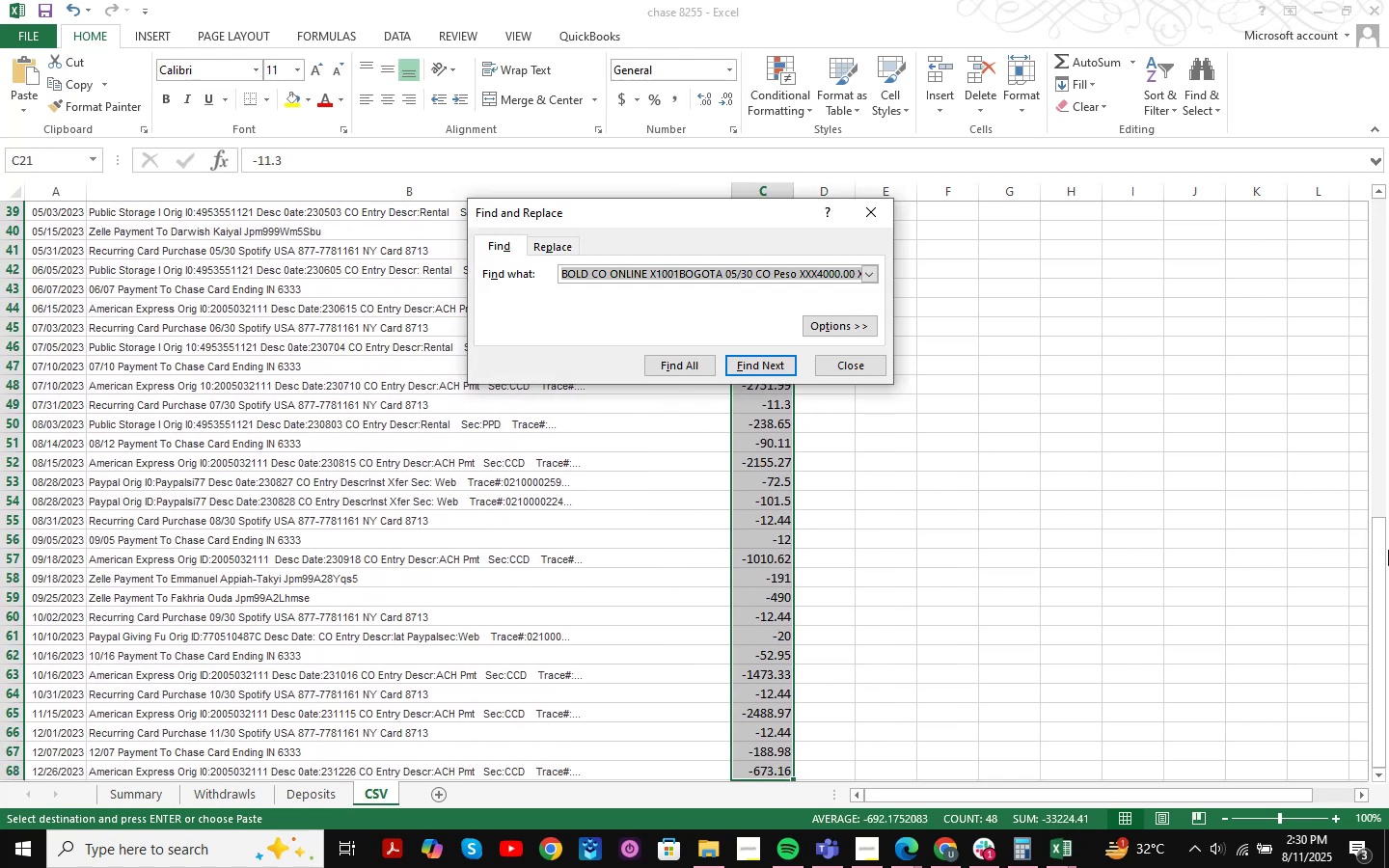 
key(NumpadSubtract)
 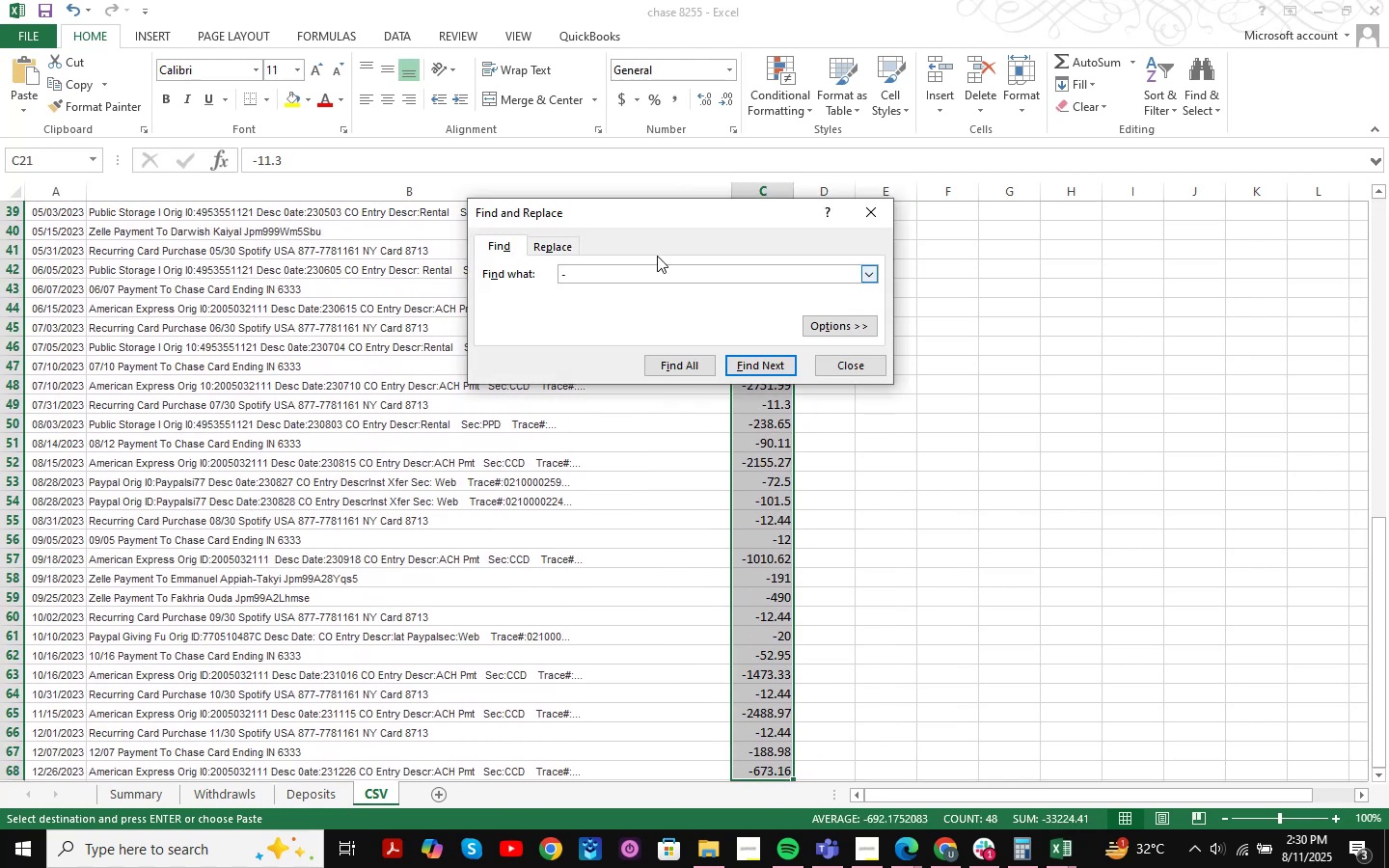 
left_click([558, 246])
 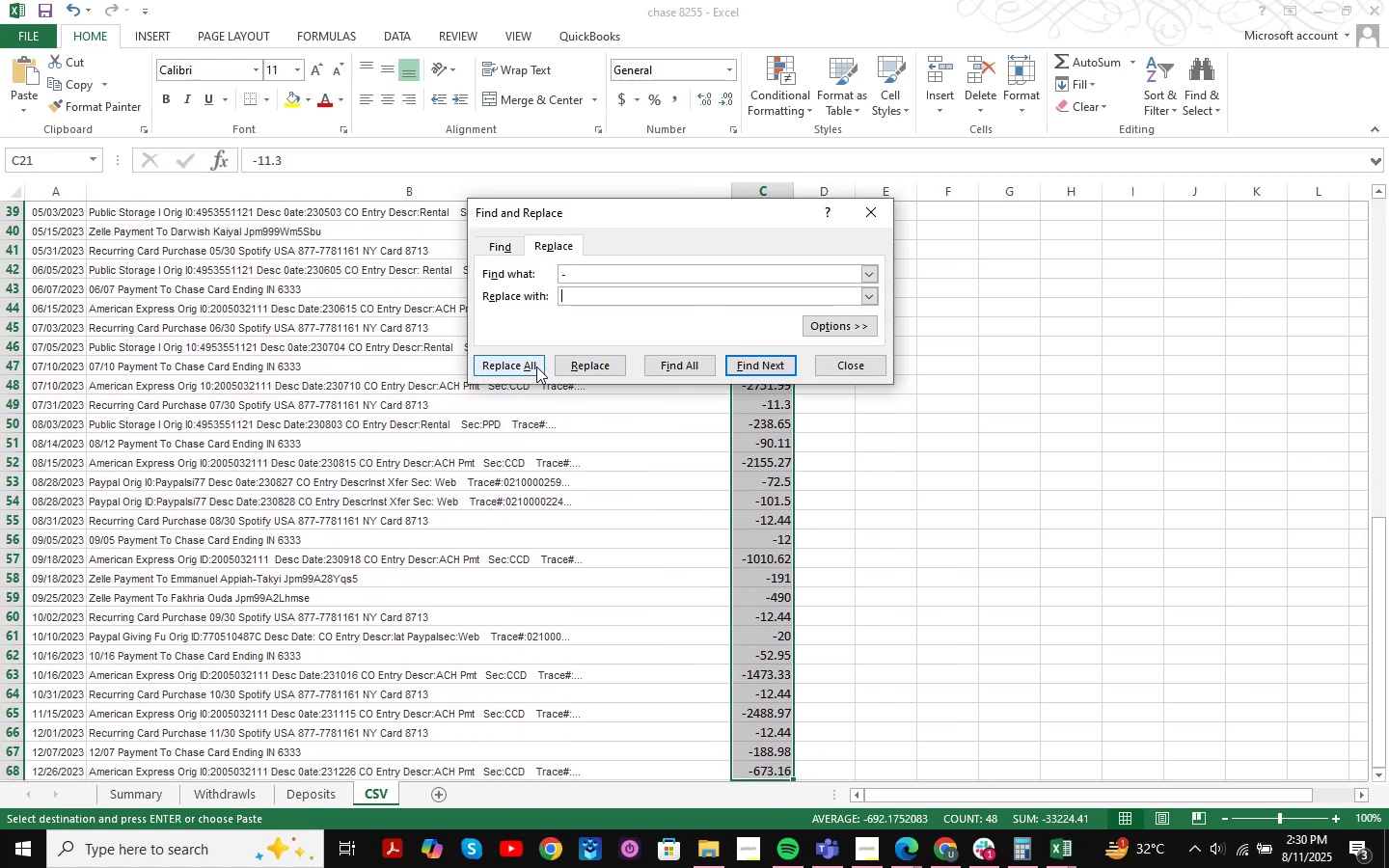 
left_click([521, 371])
 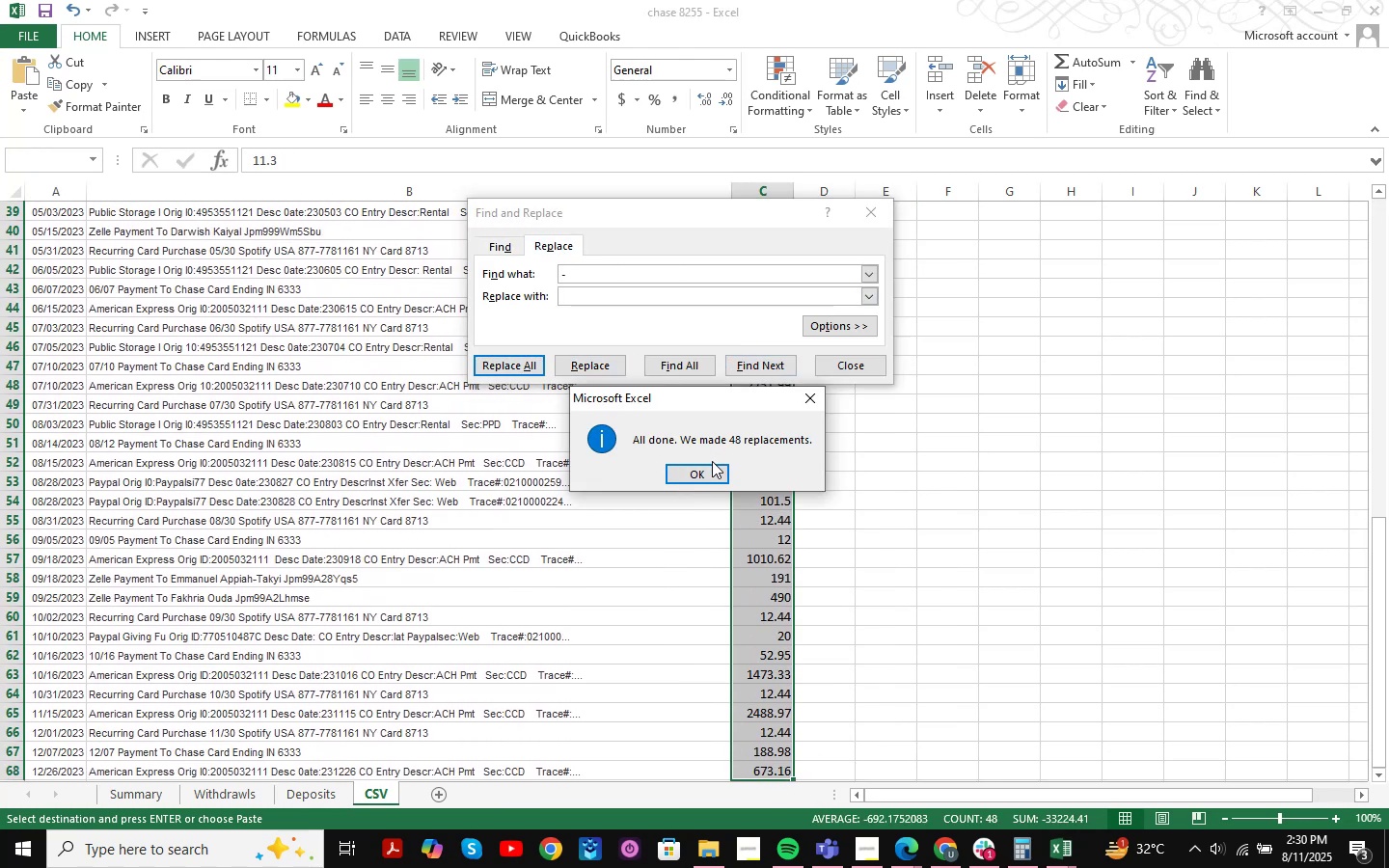 
double_click([709, 469])
 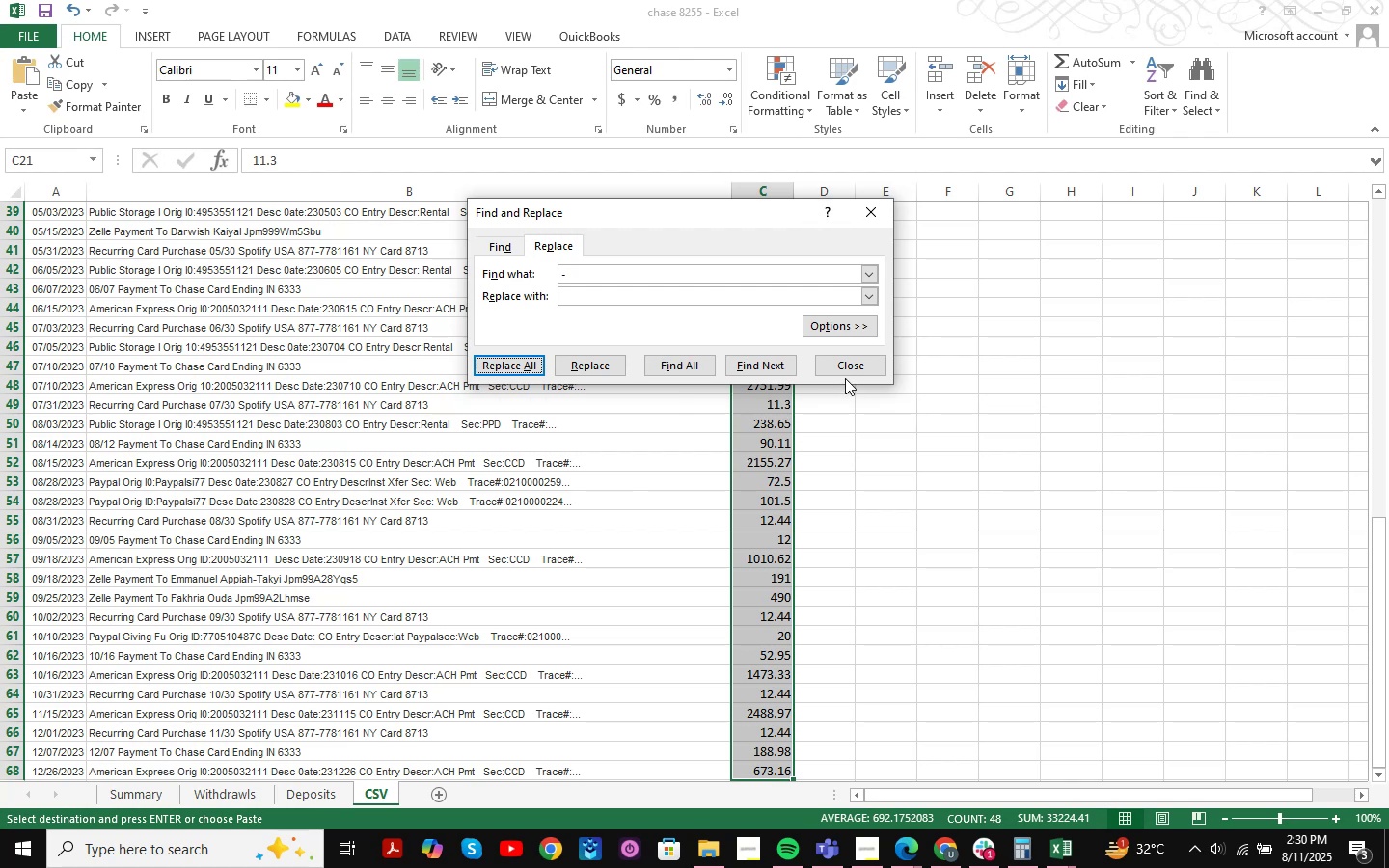 
left_click([847, 373])
 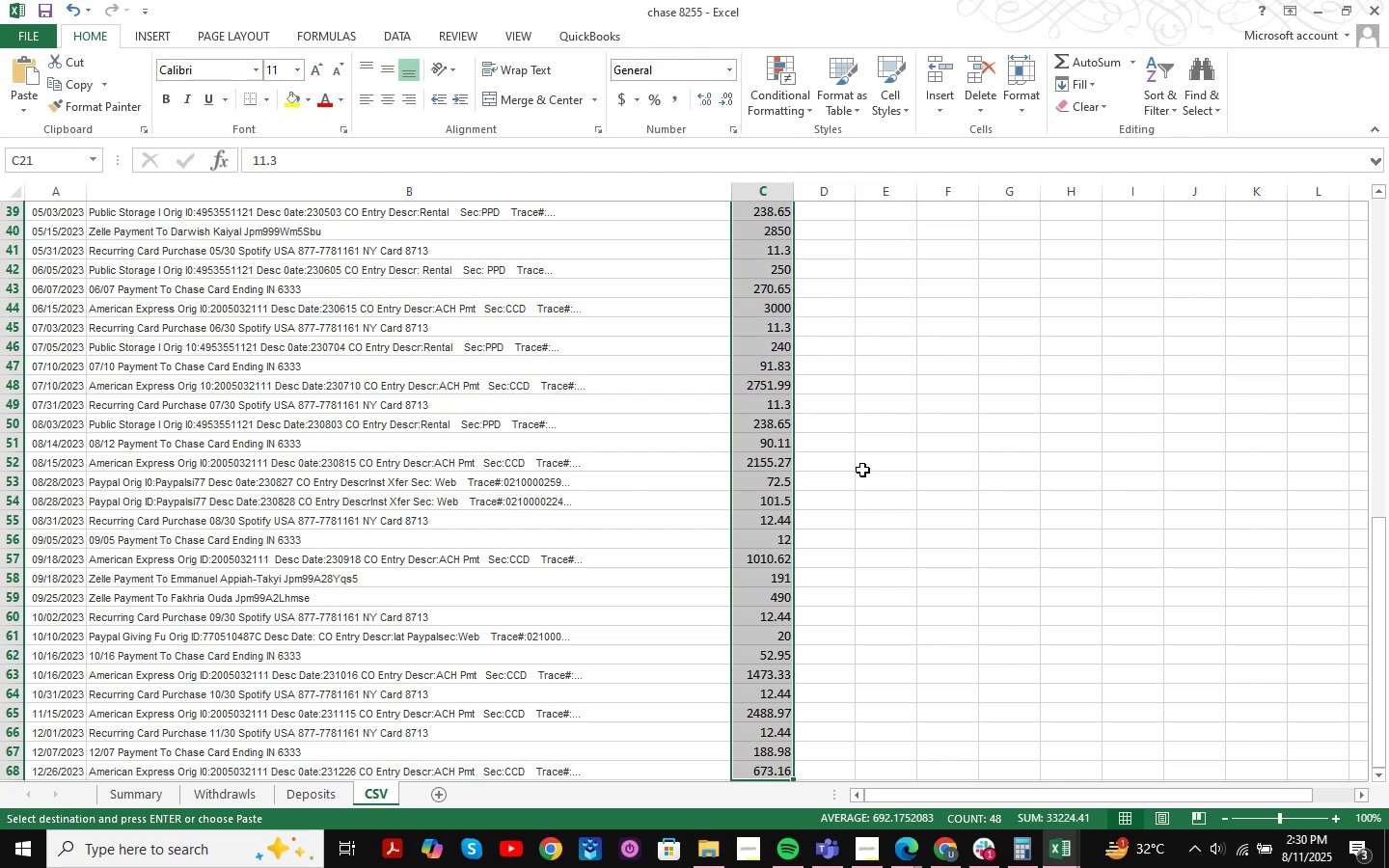 
scroll: coordinate [788, 423], scroll_direction: up, amount: 64.0
 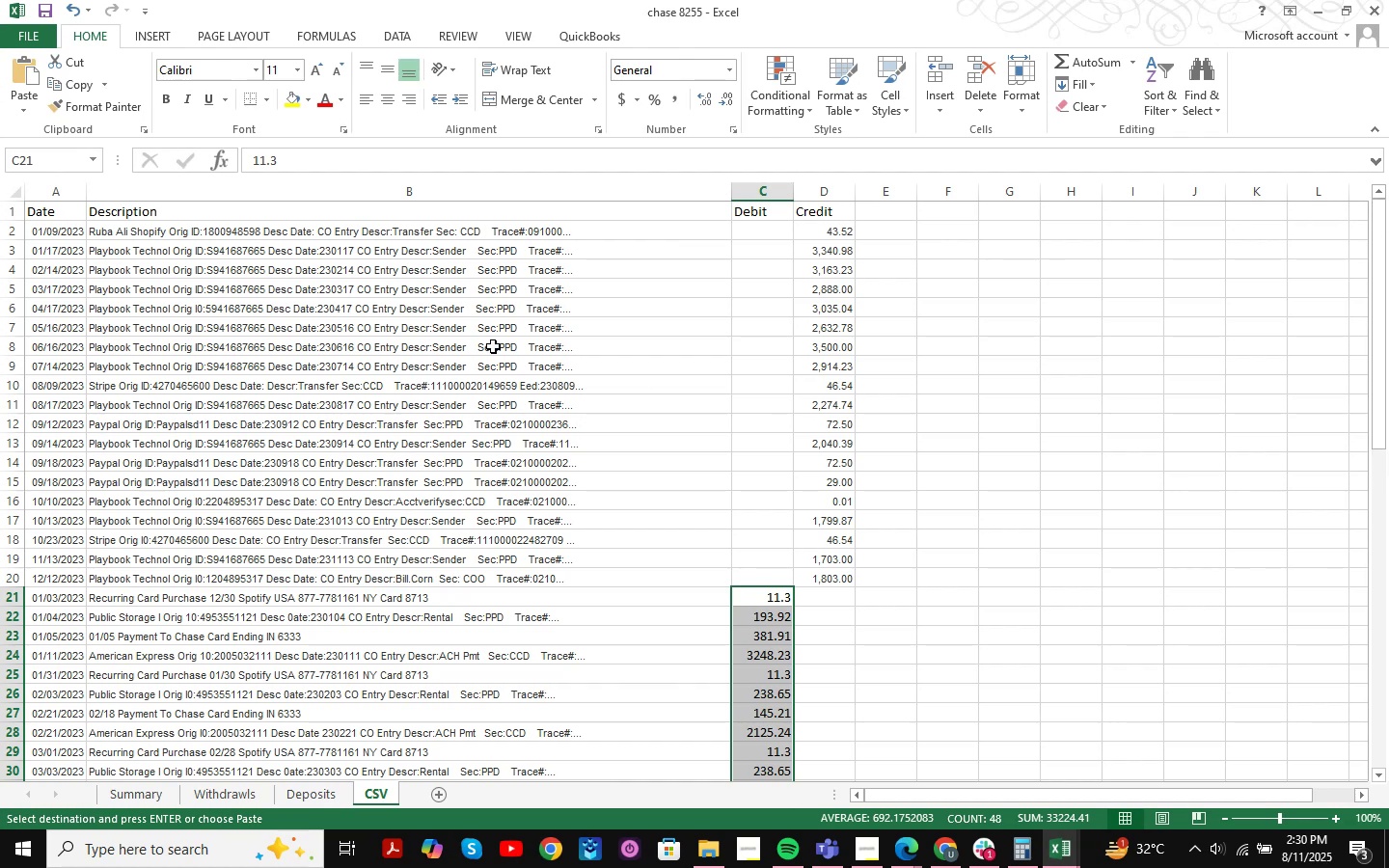 
left_click([453, 334])
 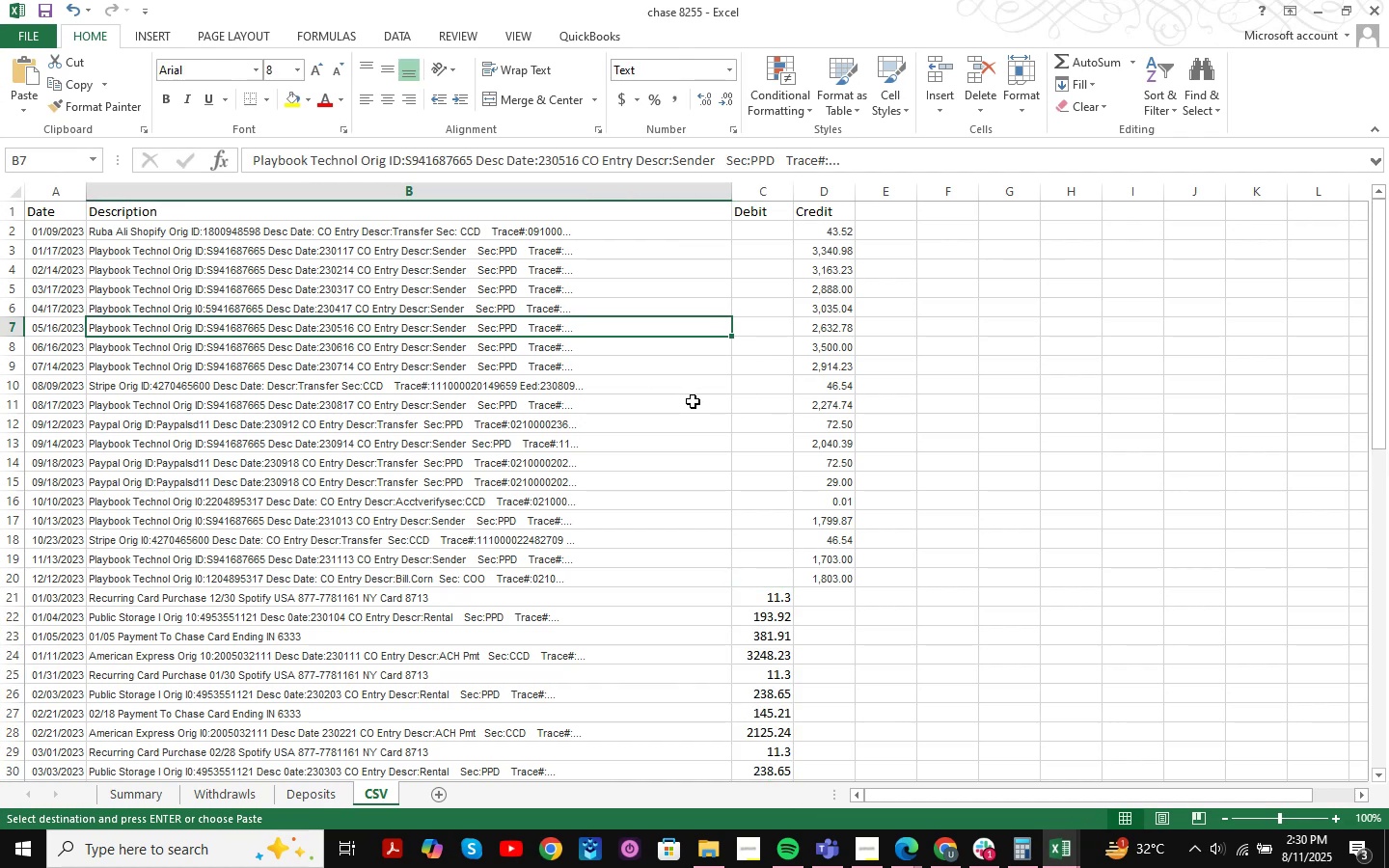 
key(Control+S)
 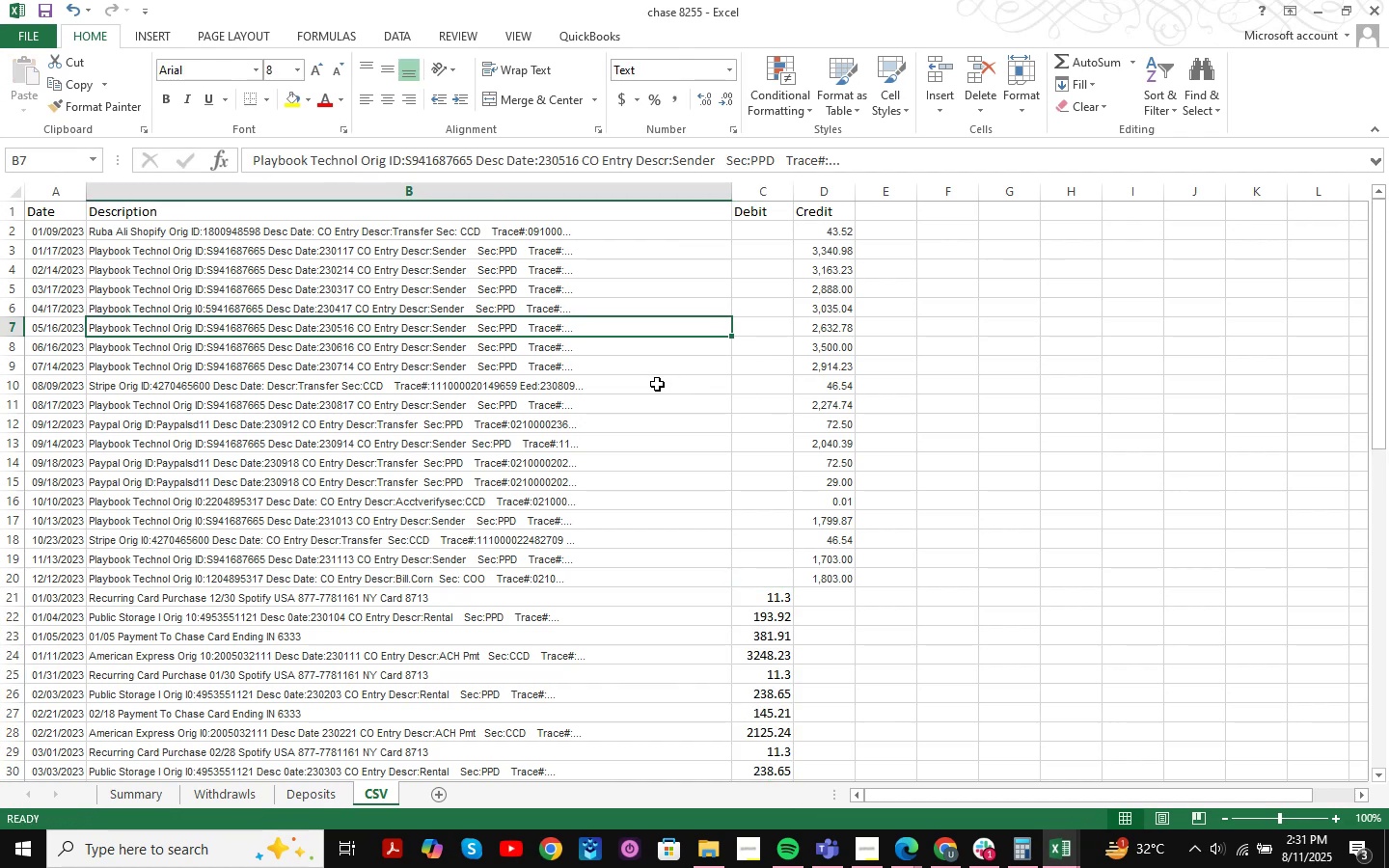 
scroll: coordinate [603, 593], scroll_direction: up, amount: 4.0
 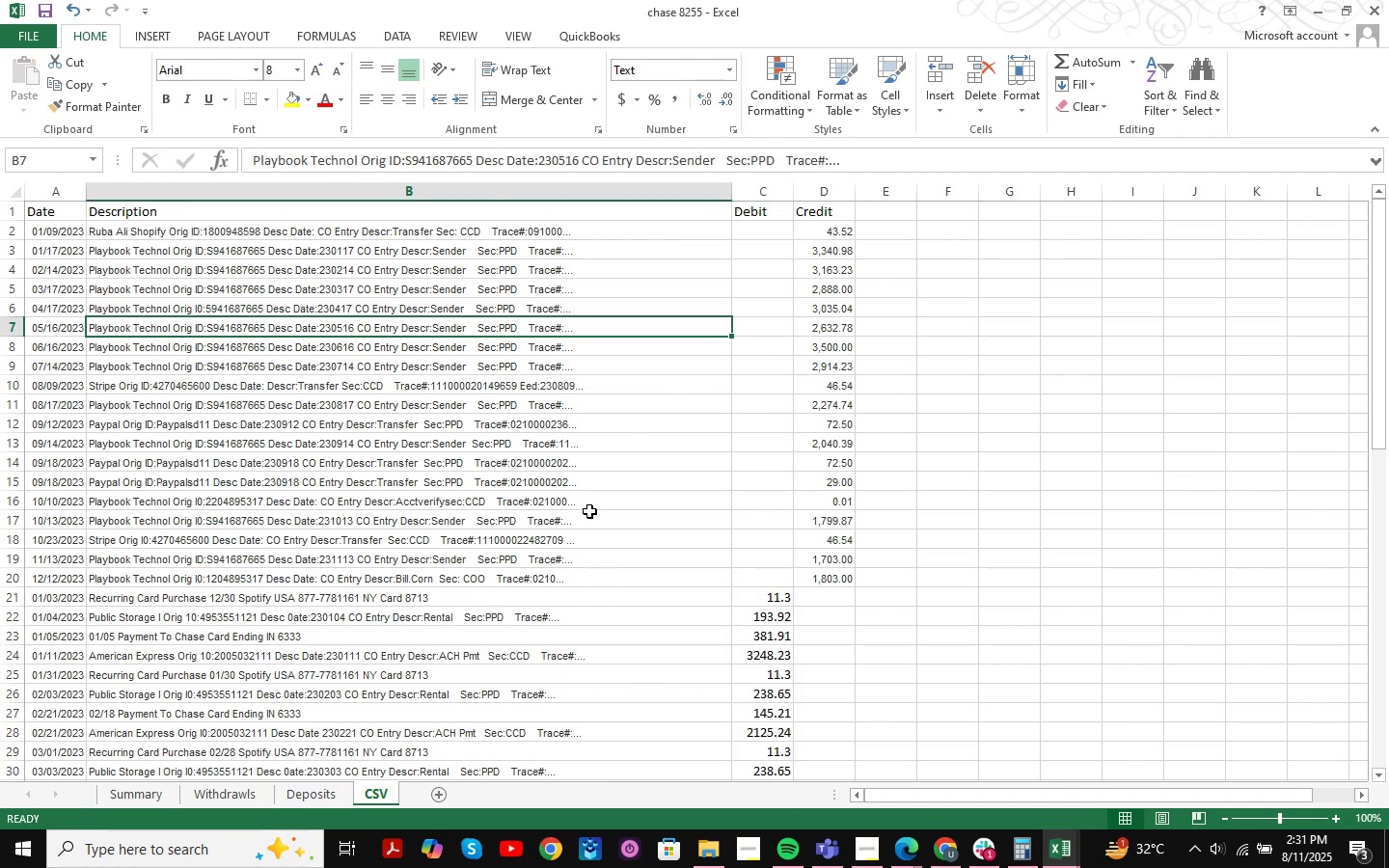 
scroll: coordinate [529, 571], scroll_direction: down, amount: 25.0
 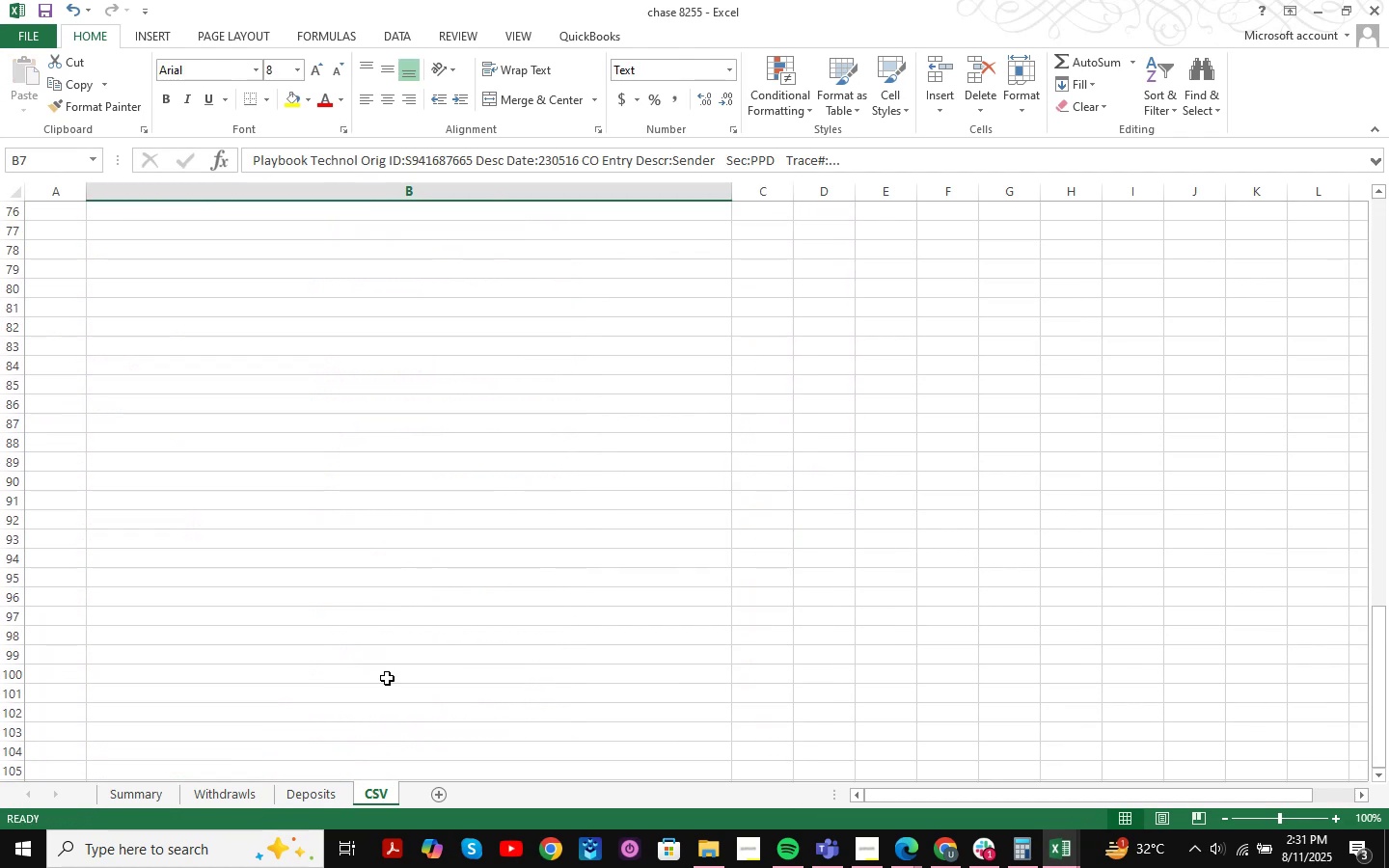 
scroll: coordinate [381, 741], scroll_direction: up, amount: 24.0
 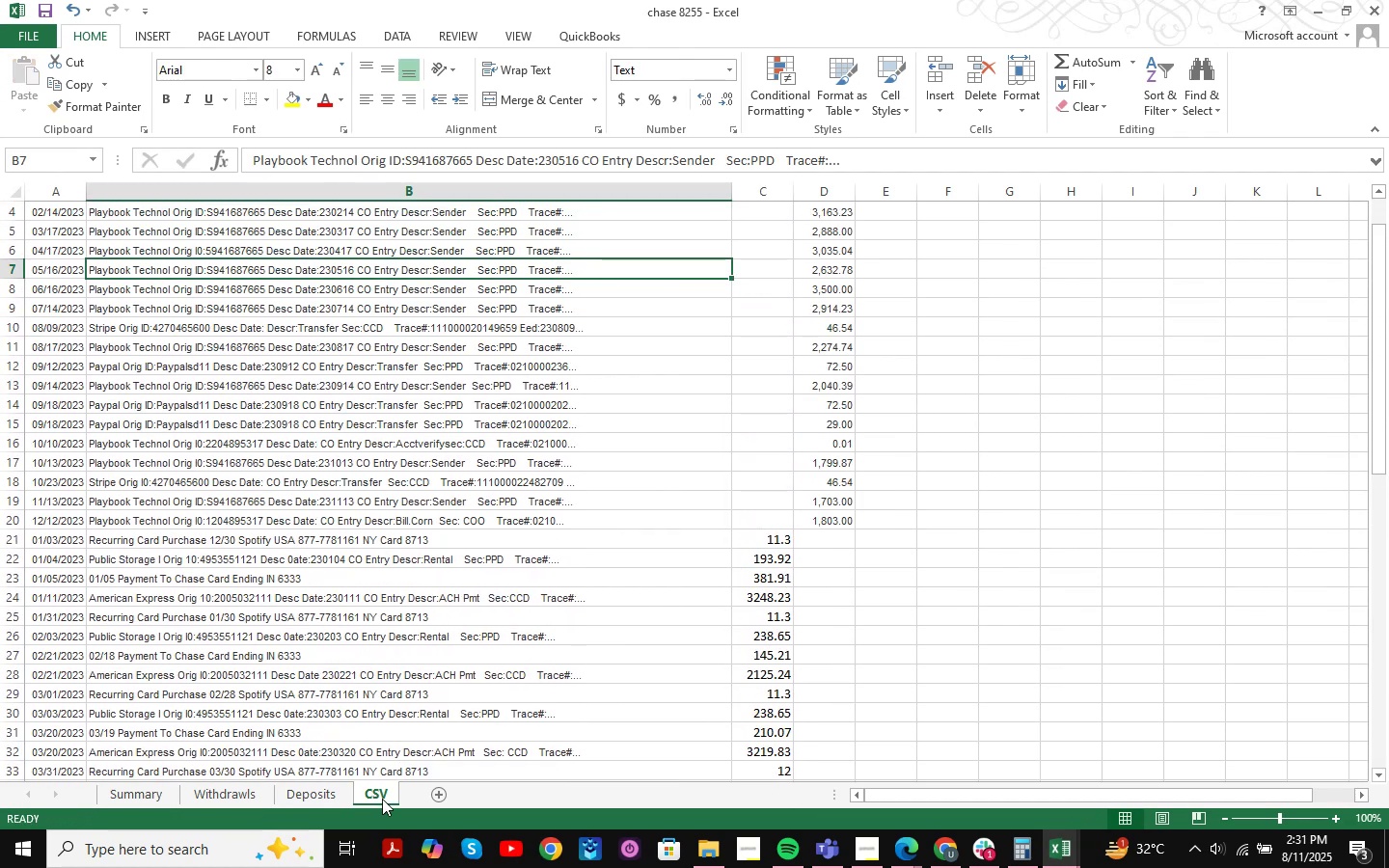 
right_click([380, 793])
 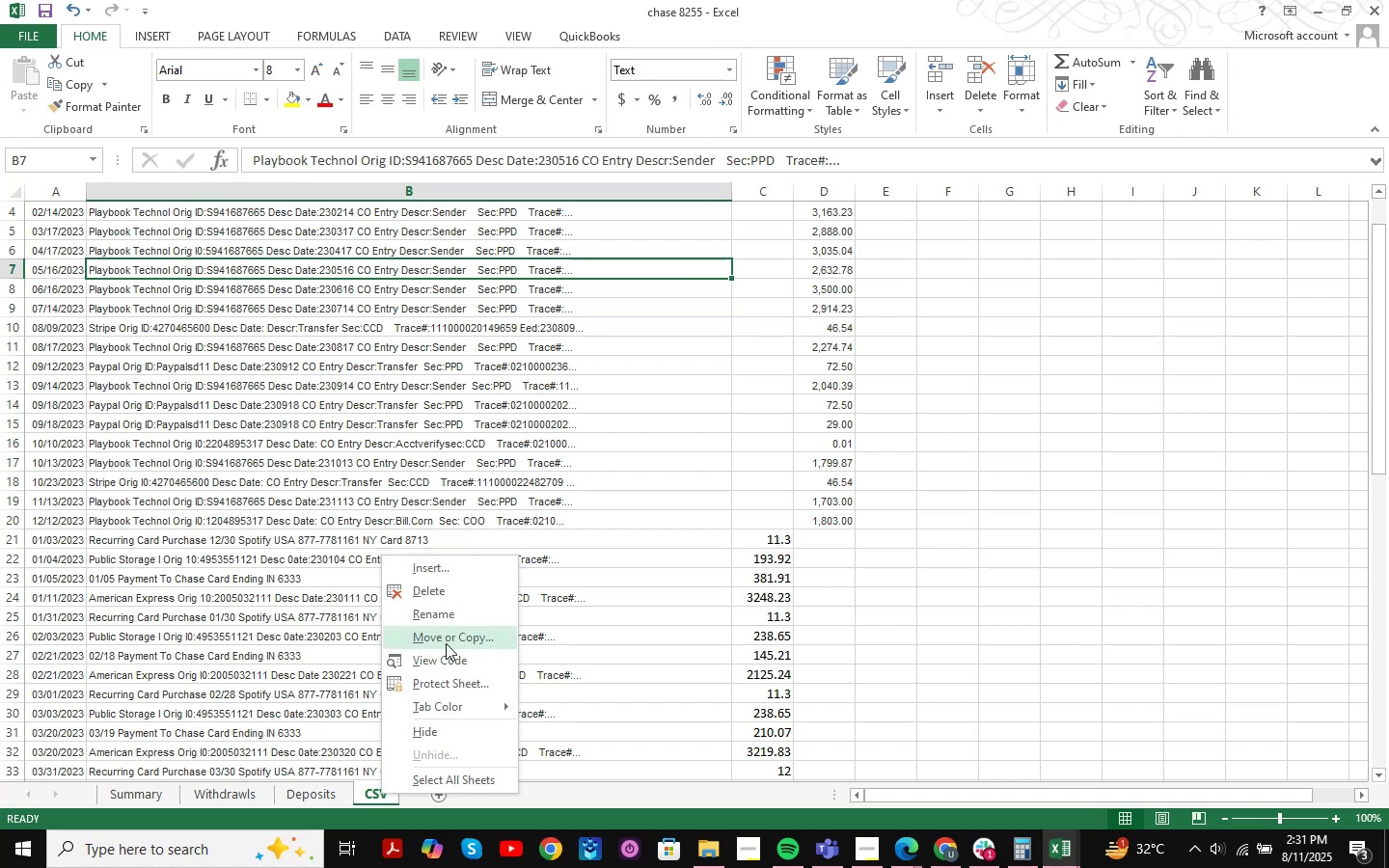 
left_click([446, 643])
 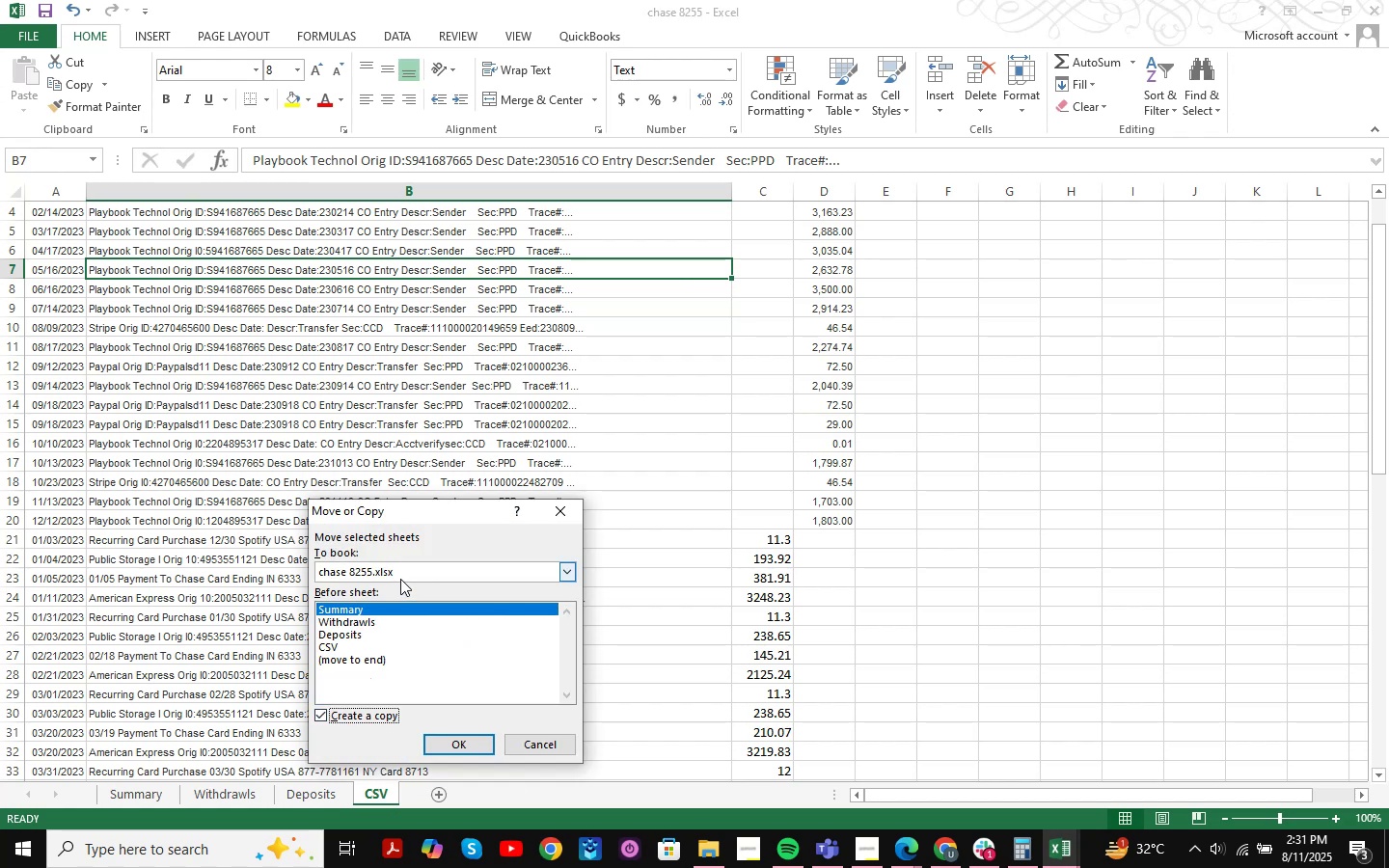 
double_click([377, 589])
 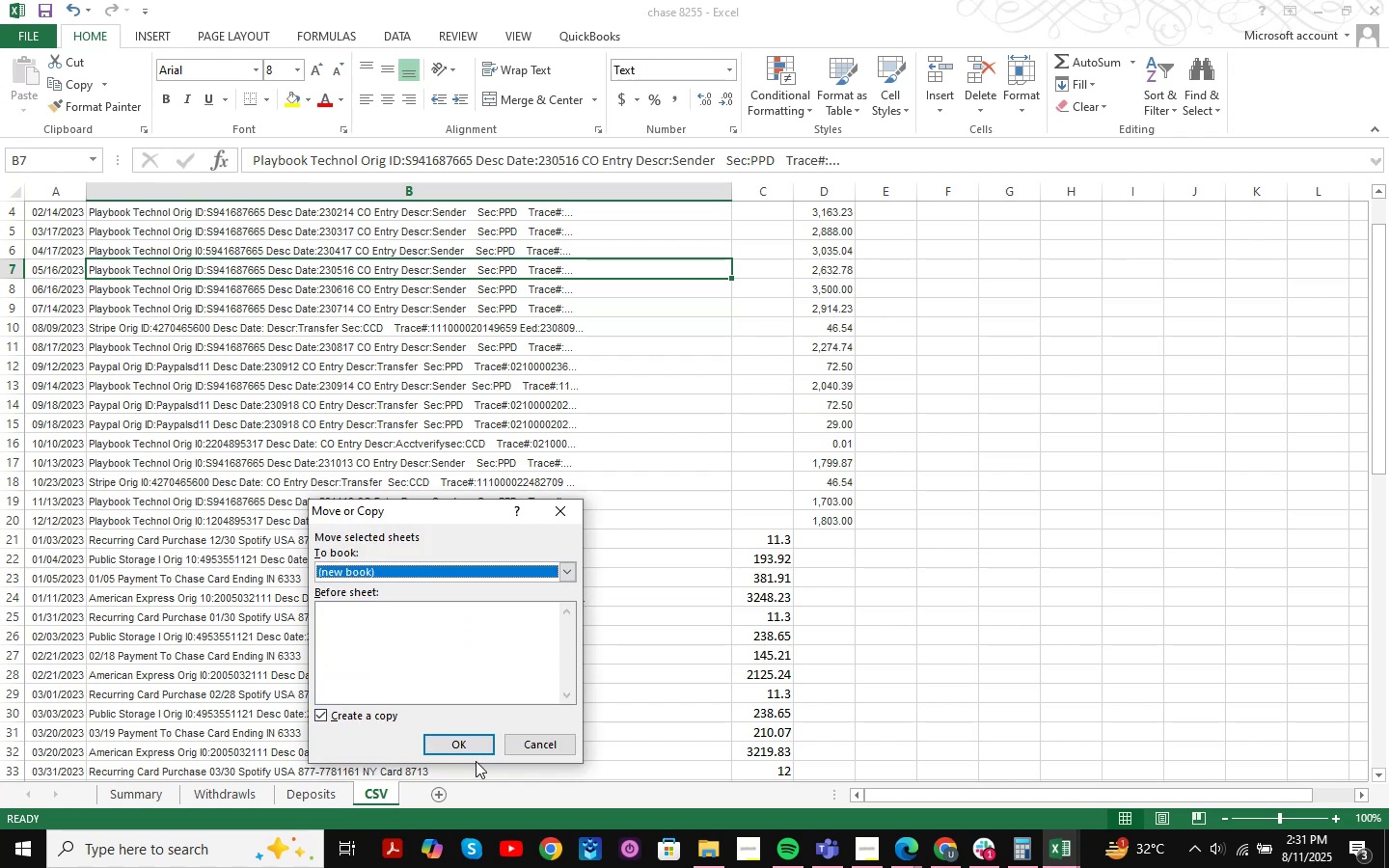 
left_click([473, 743])
 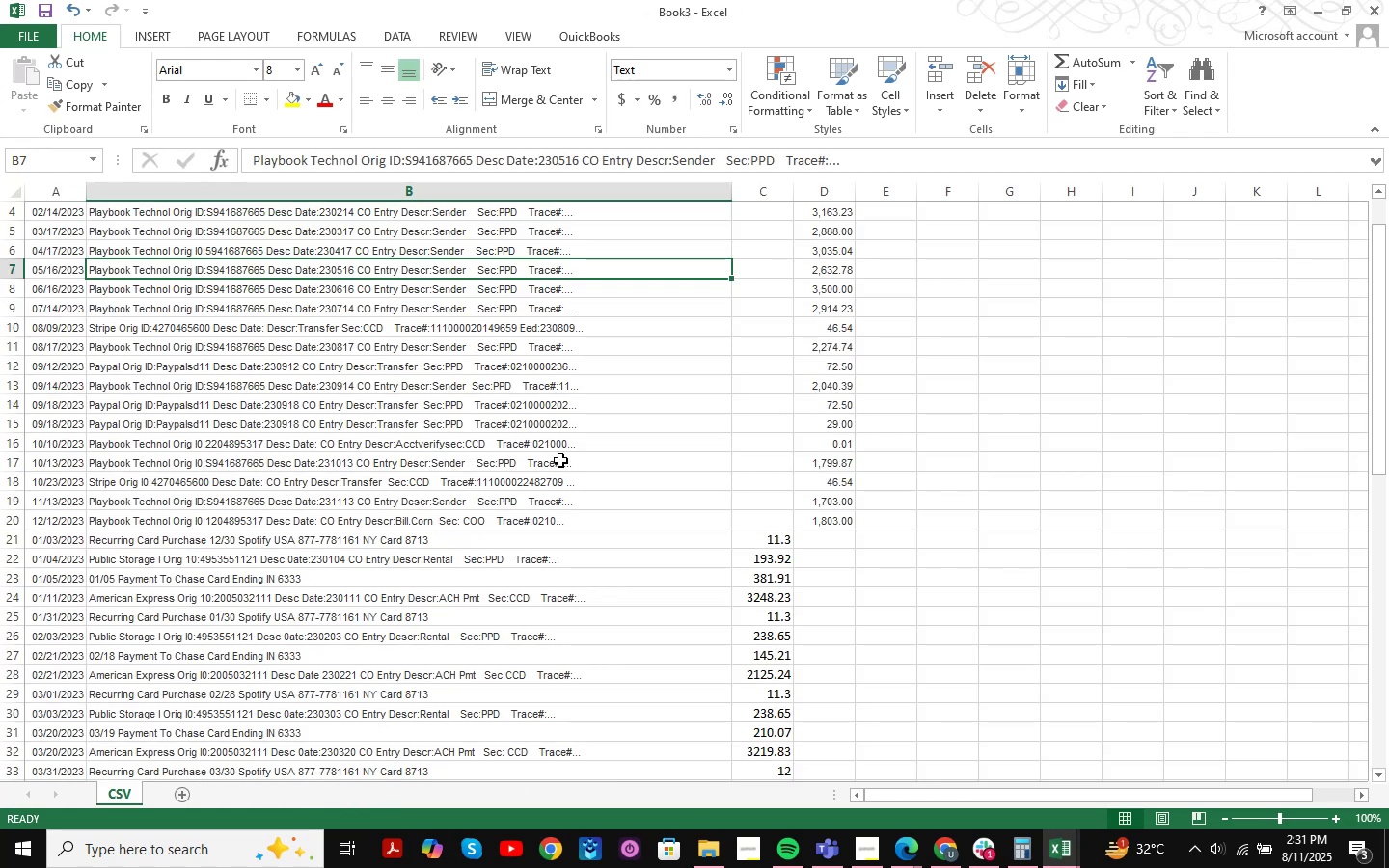 
scroll: coordinate [651, 582], scroll_direction: up, amount: 16.0
 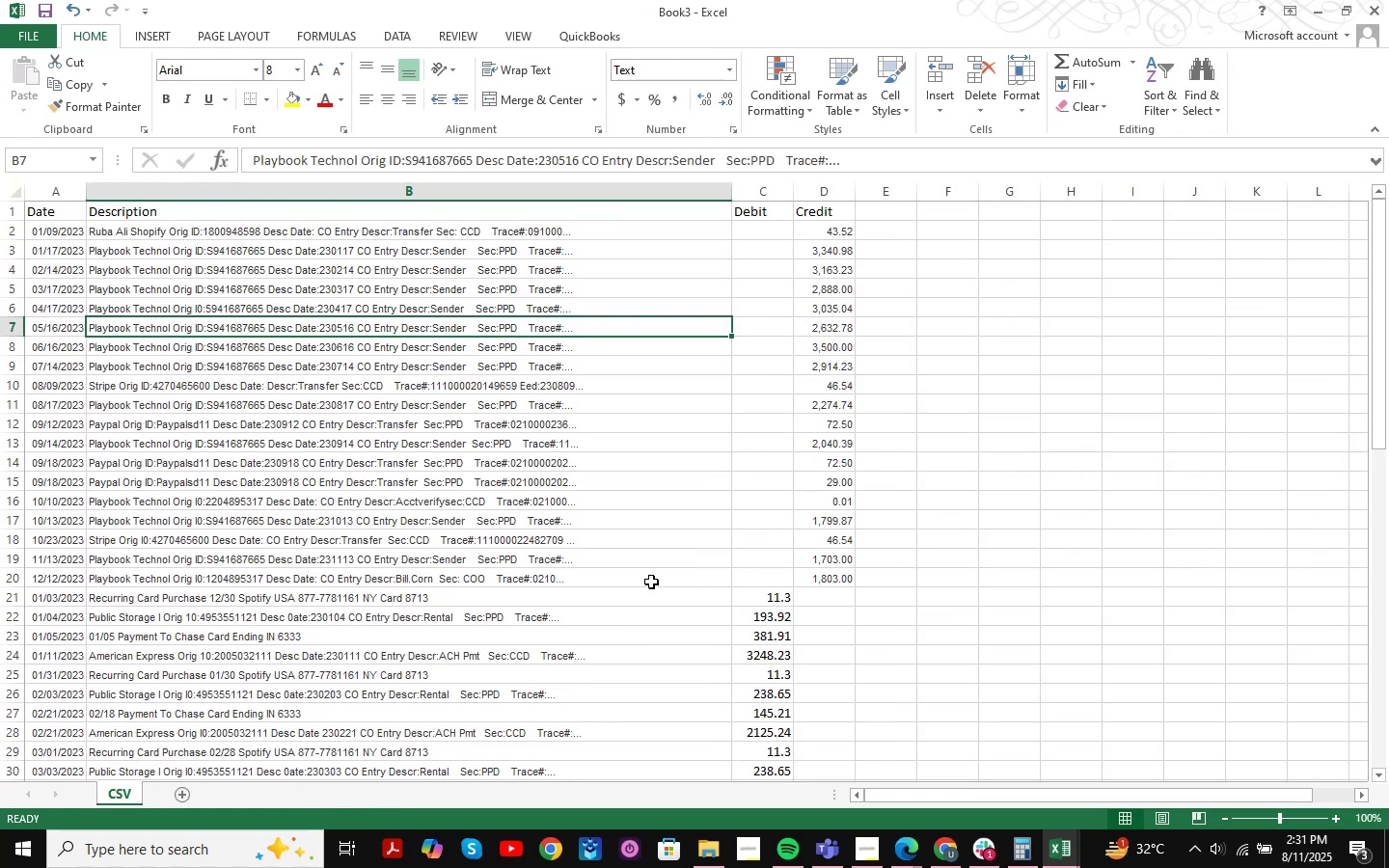 
key(Control+ControlLeft)
 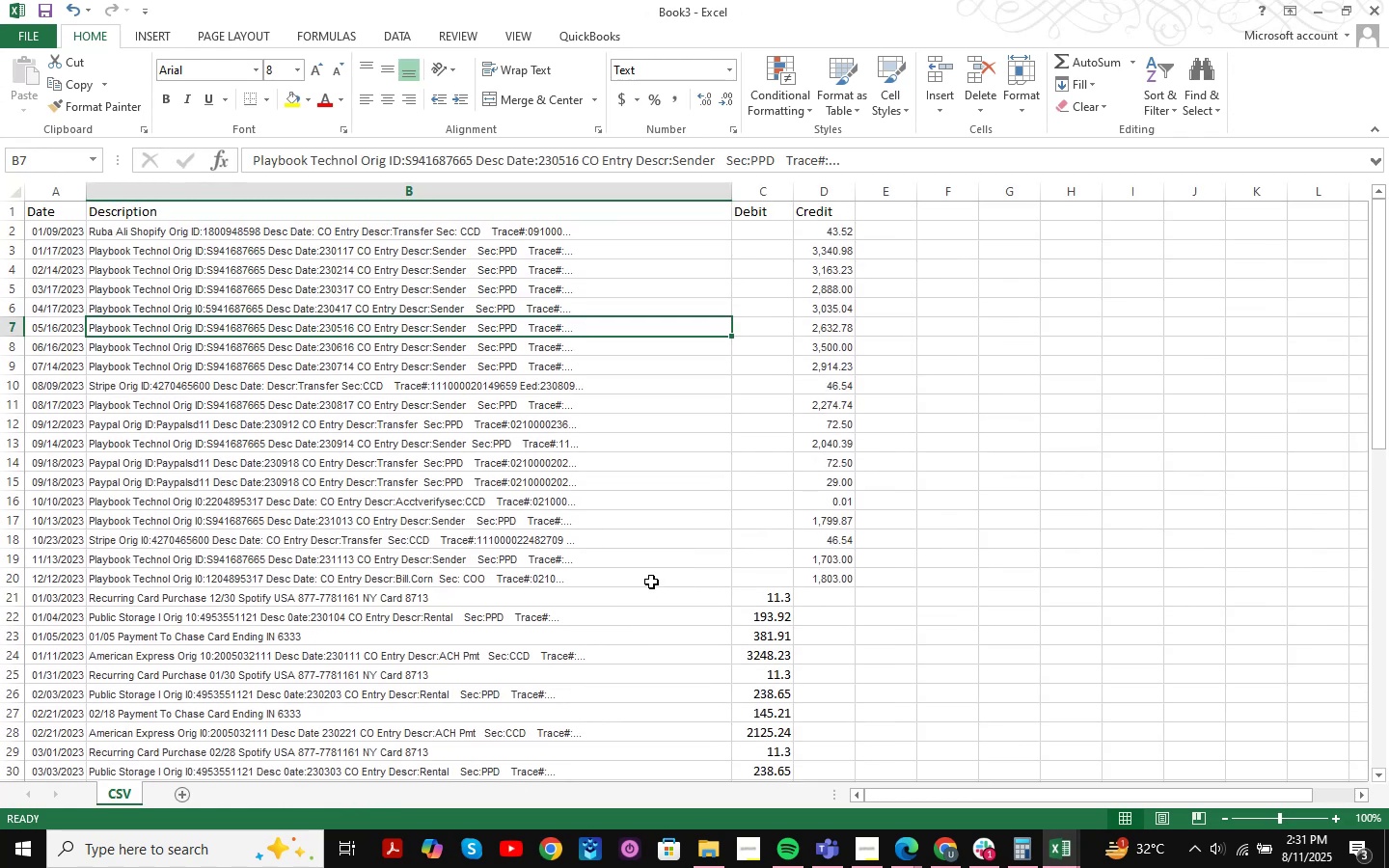 
key(Control+S)
 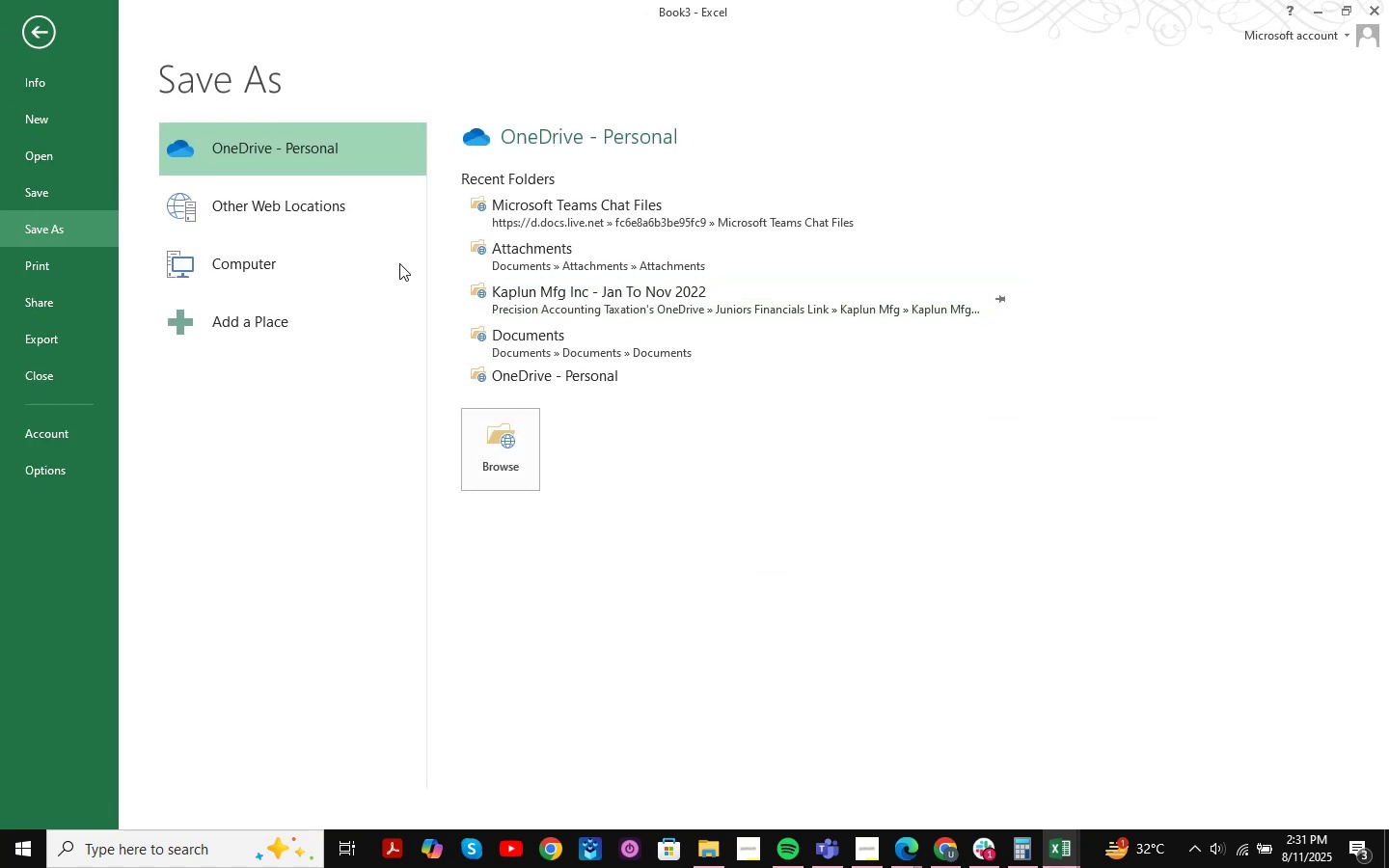 
left_click([325, 271])
 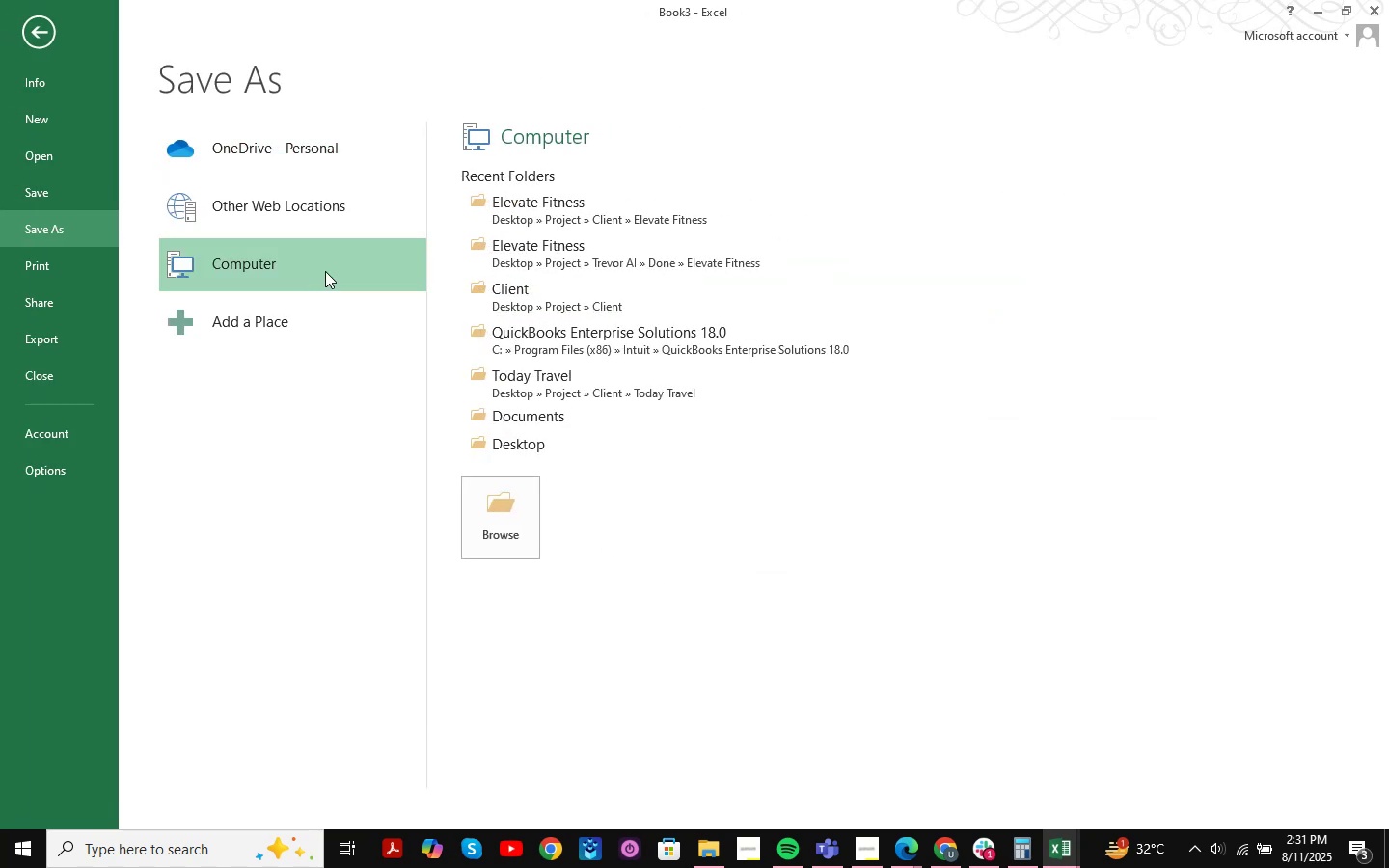 
double_click([325, 271])
 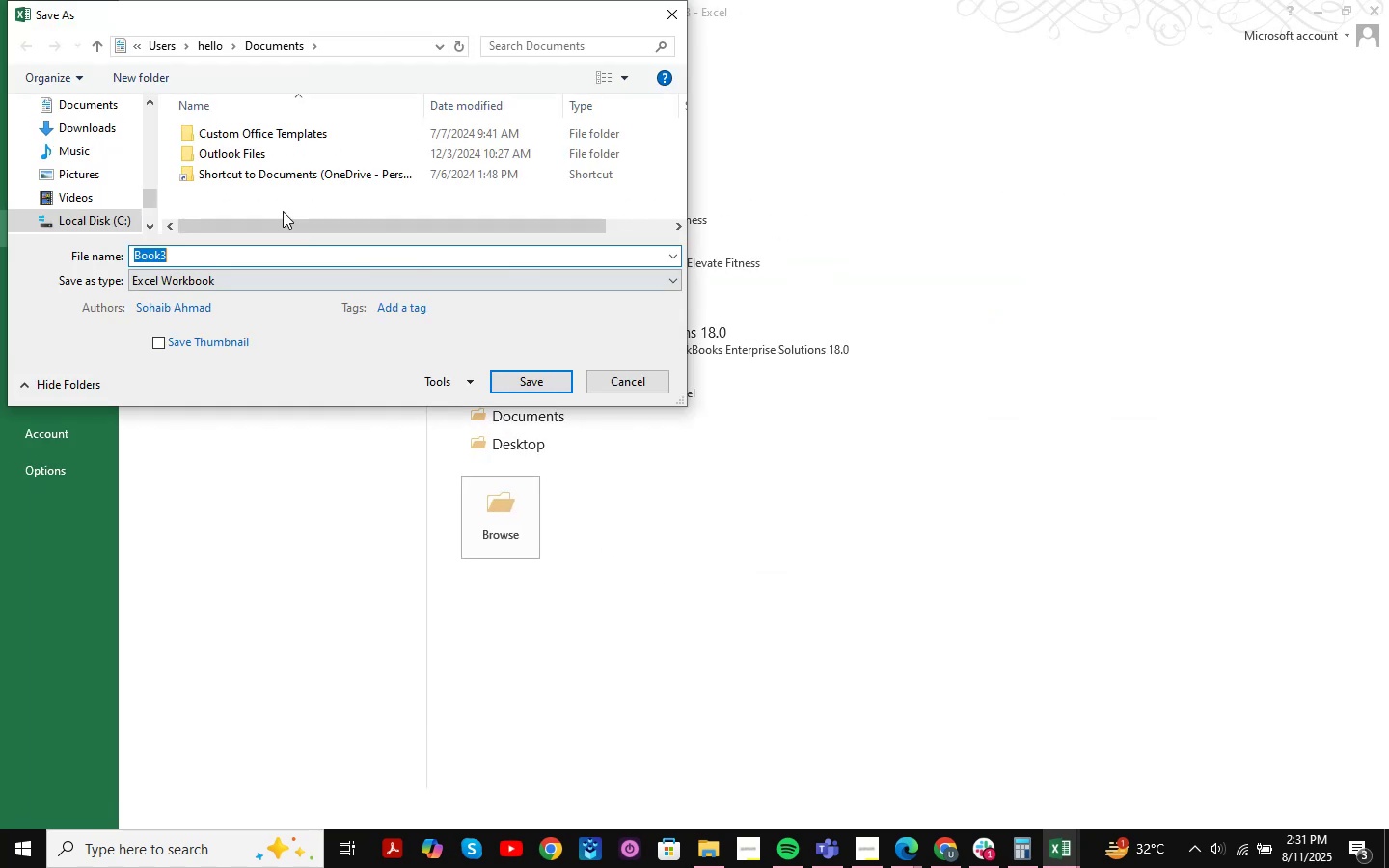 
scroll: coordinate [115, 176], scroll_direction: up, amount: 12.0
 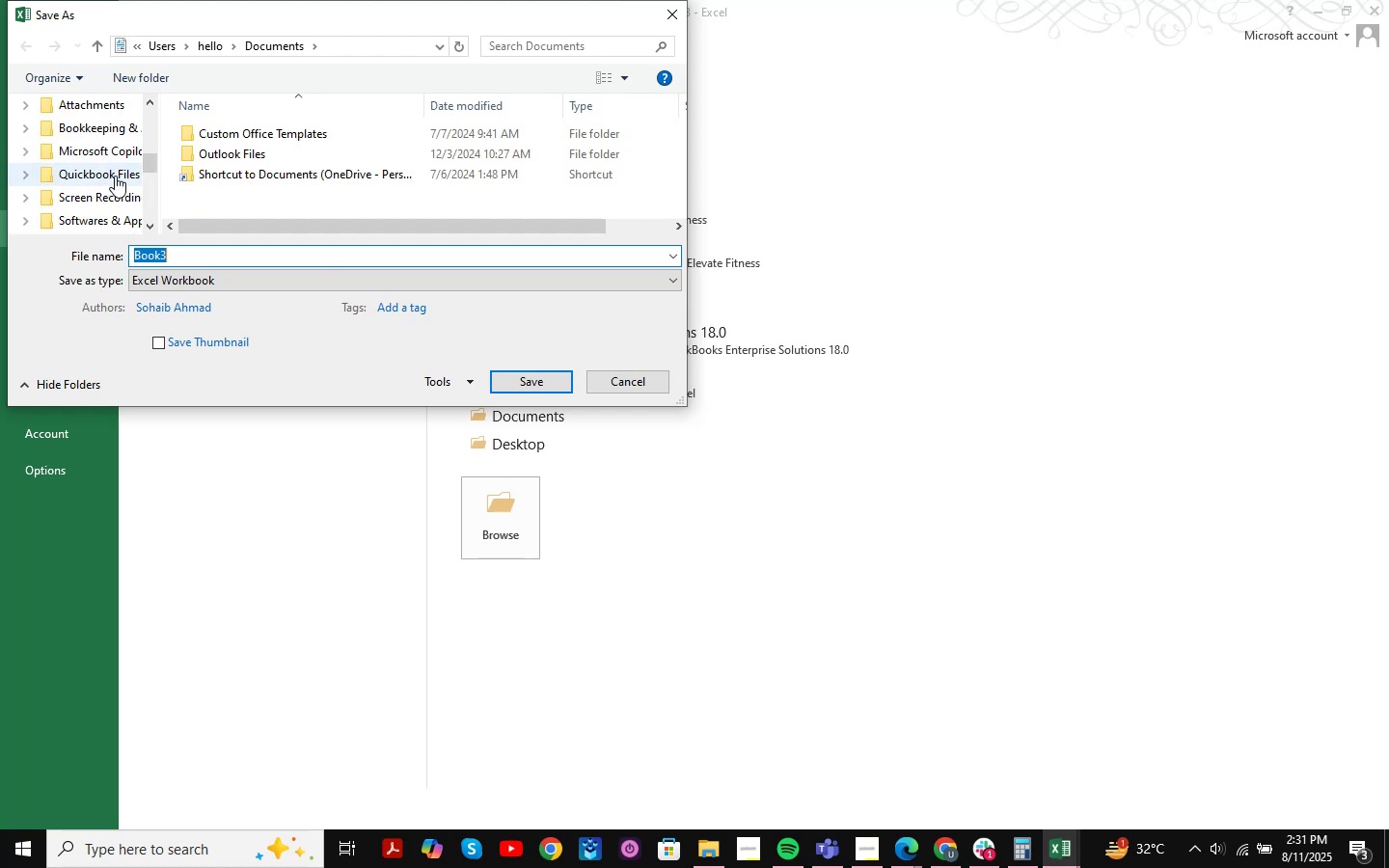 
scroll: coordinate [115, 176], scroll_direction: down, amount: 12.0
 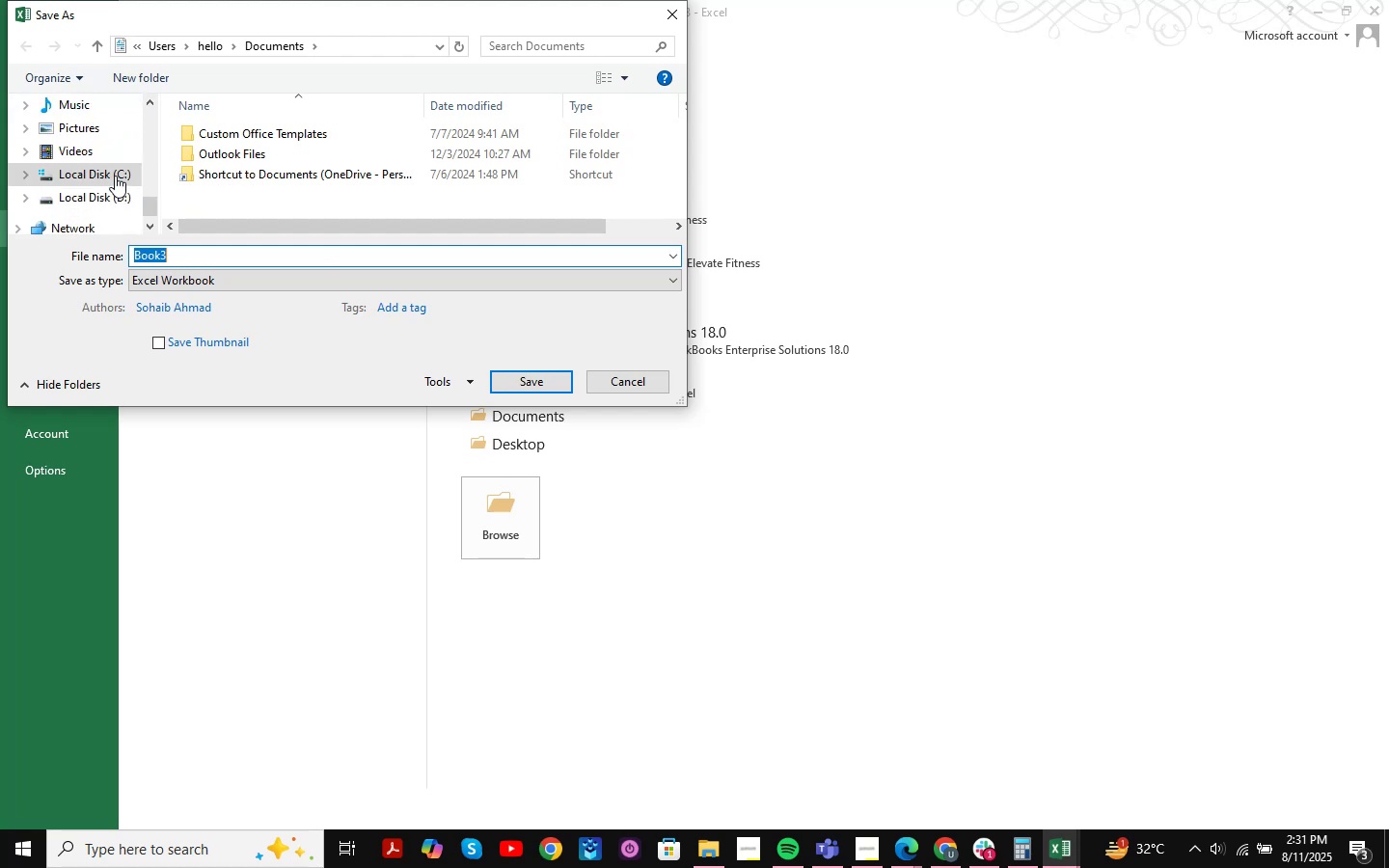 
scroll: coordinate [115, 176], scroll_direction: up, amount: 2.0
 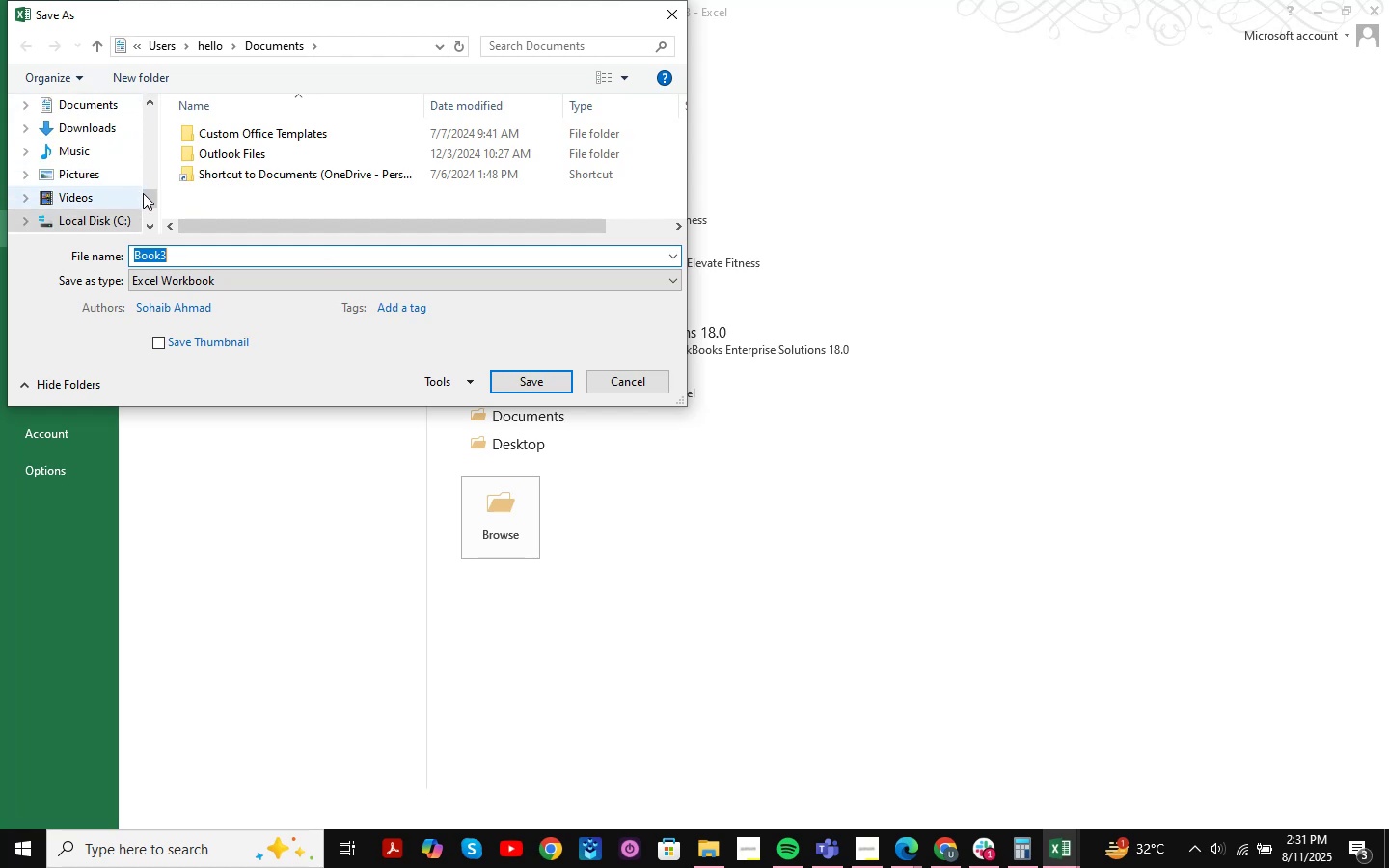 
left_click_drag(start_coordinate=[152, 197], to_coordinate=[170, 100])
 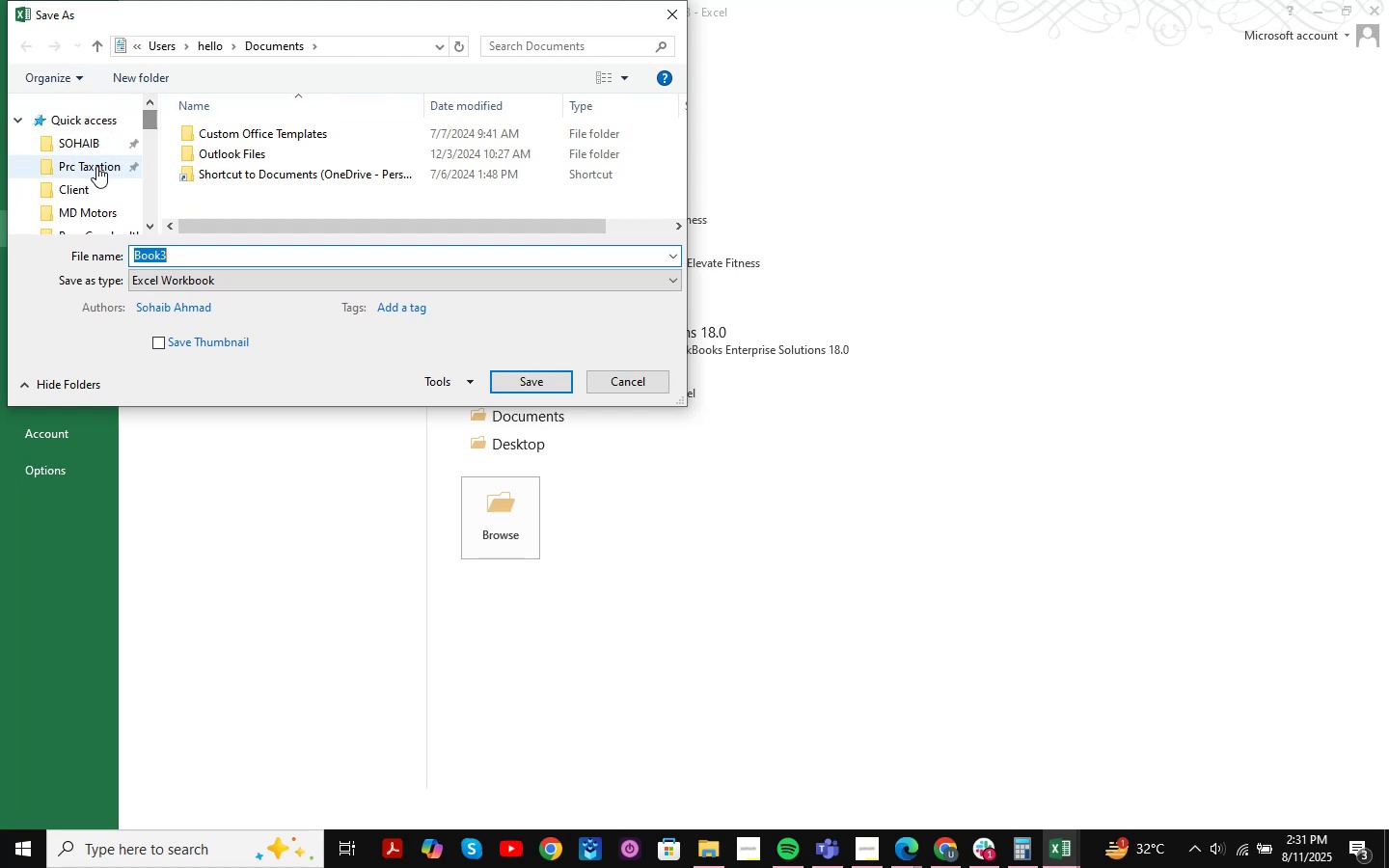 
scroll: coordinate [99, 186], scroll_direction: down, amount: 3.0
 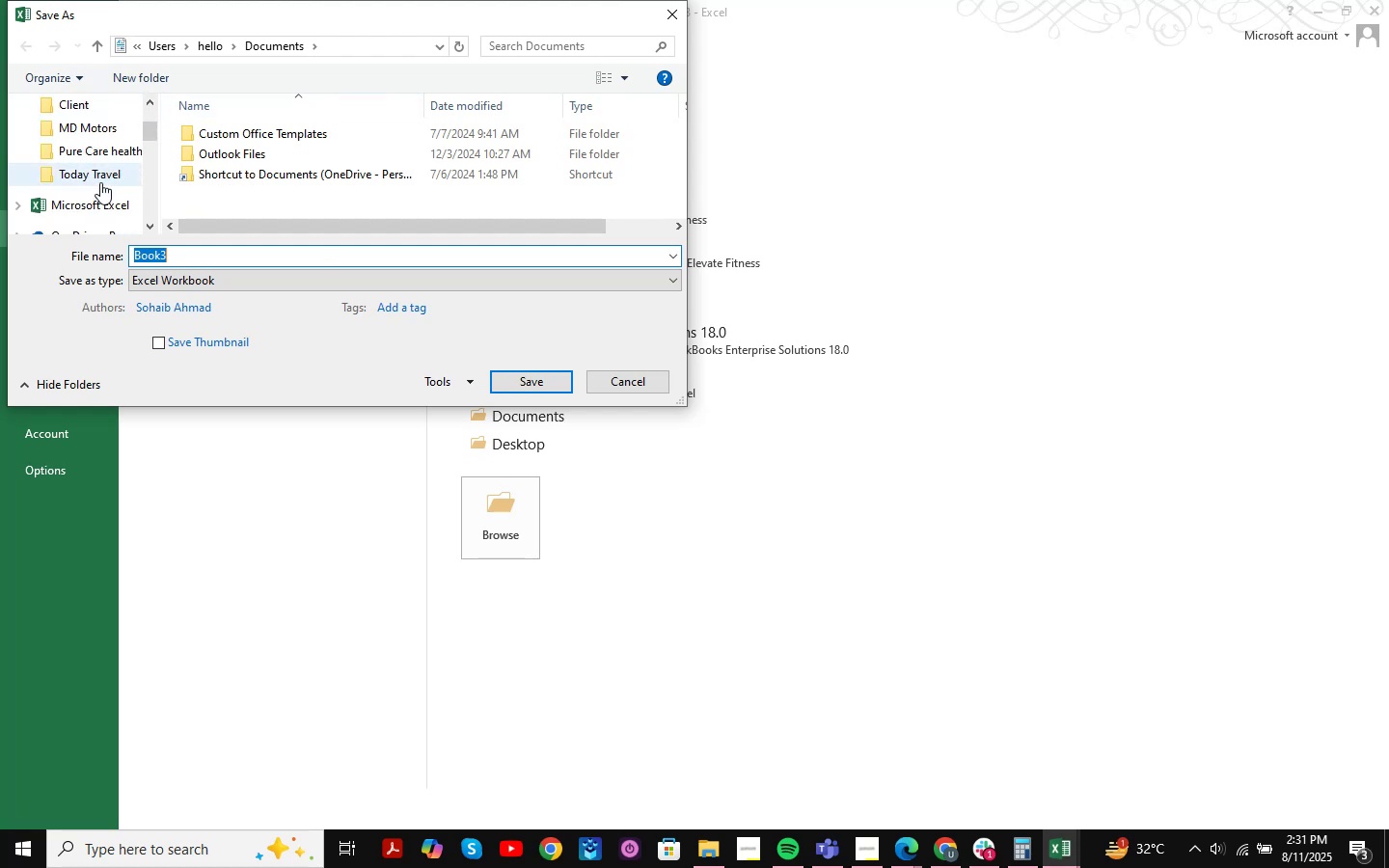 
scroll: coordinate [100, 182], scroll_direction: up, amount: 1.0
 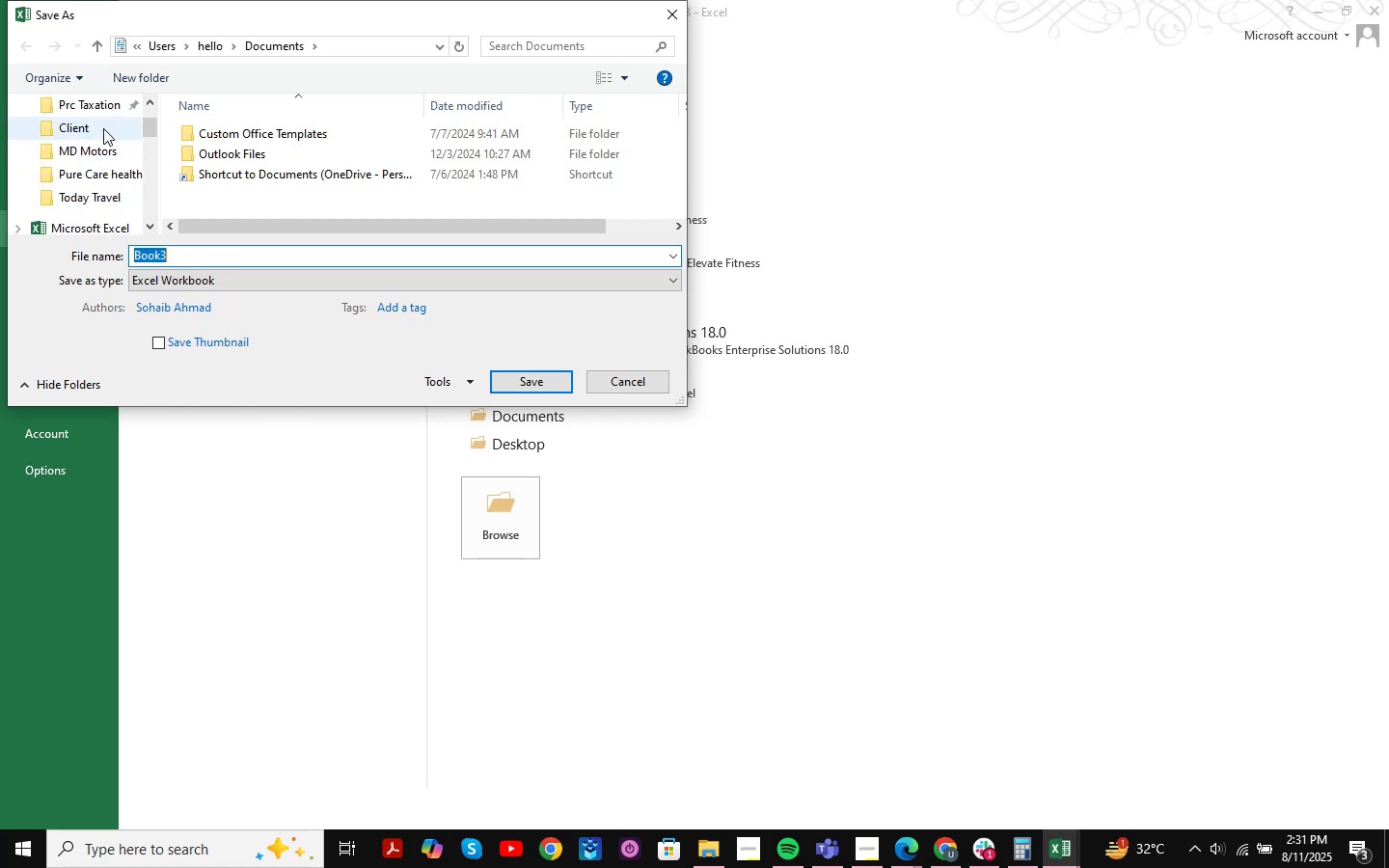 
double_click([103, 128])
 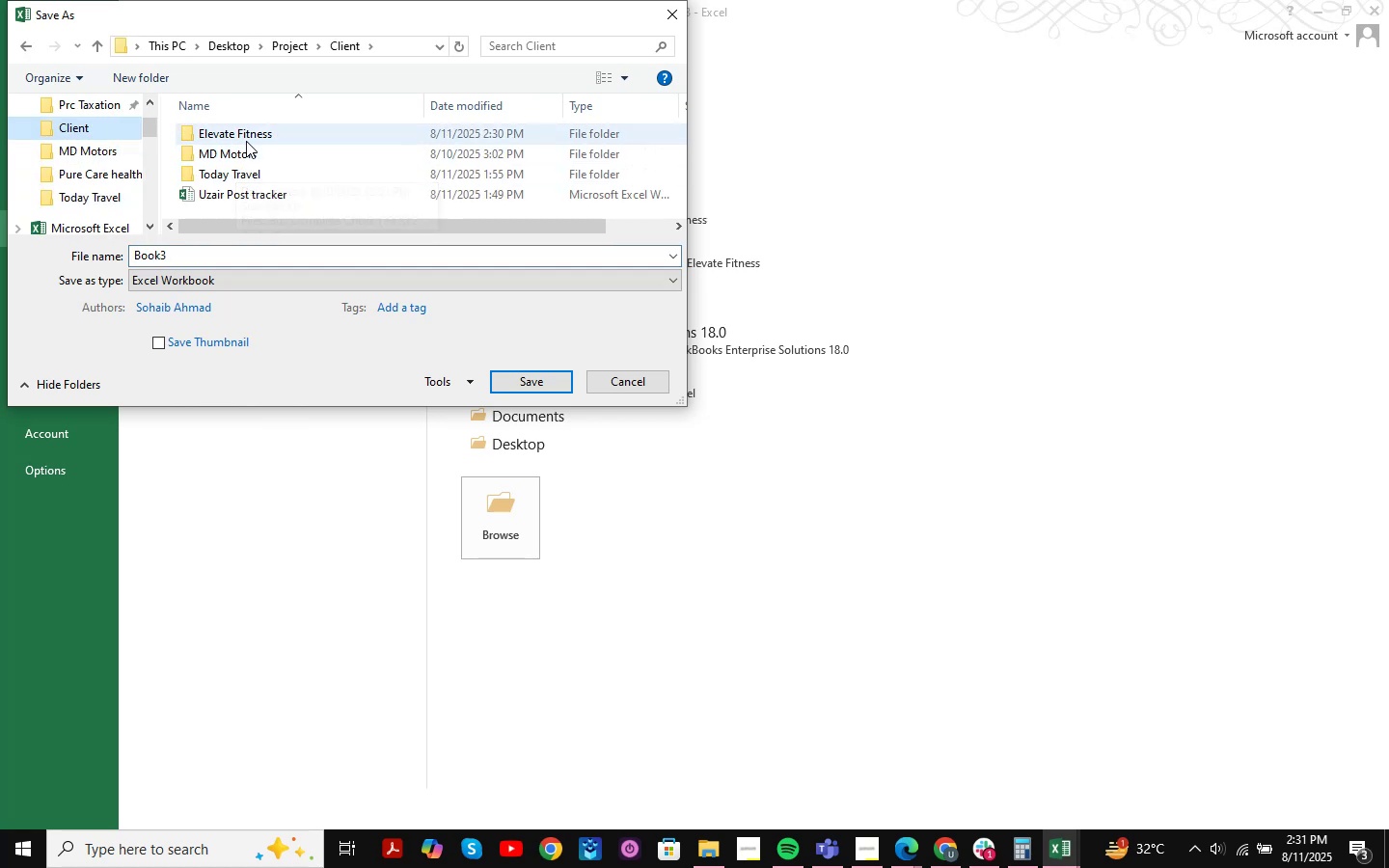 
double_click([247, 139])
 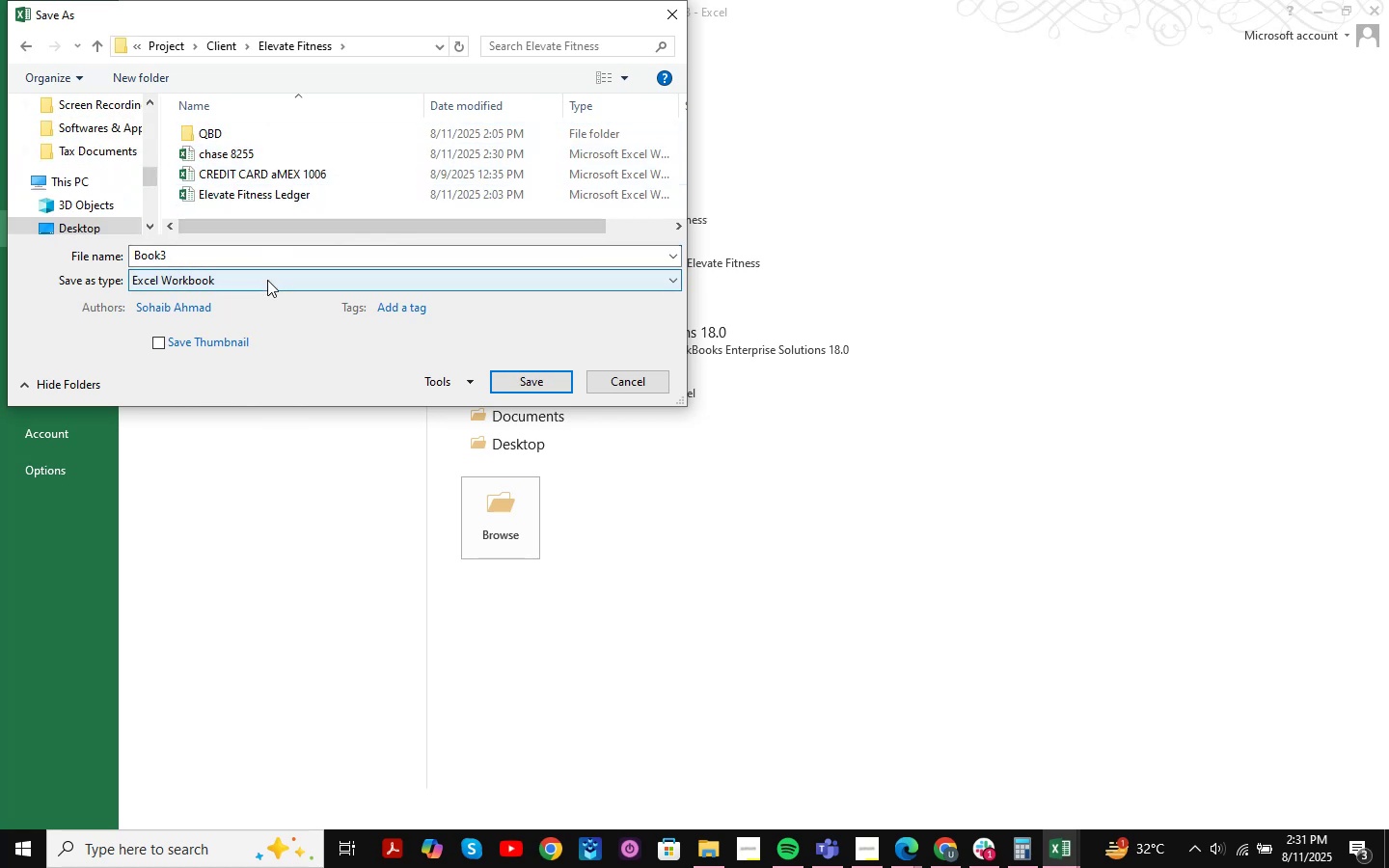 
left_click([267, 280])
 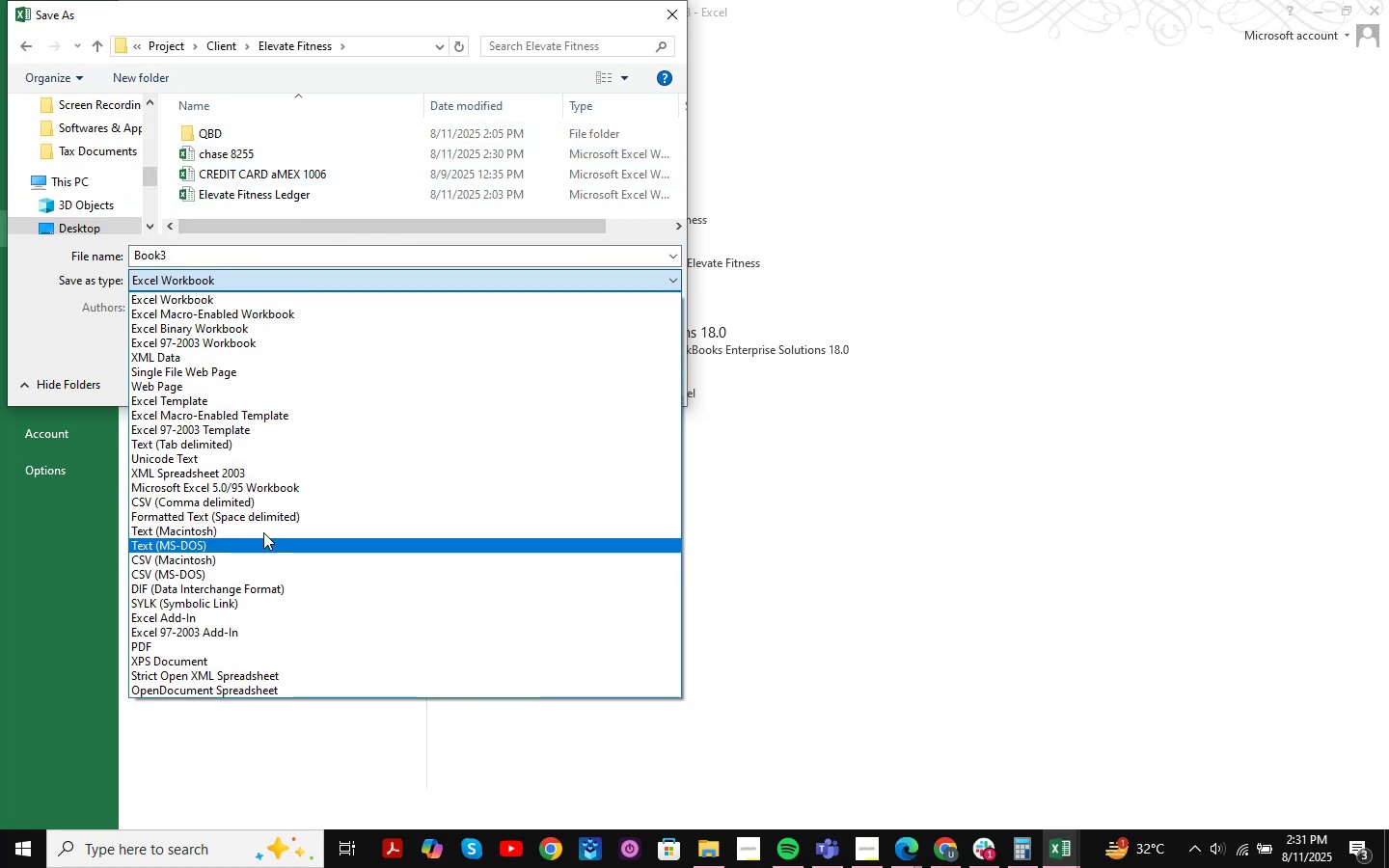 
left_click([269, 503])
 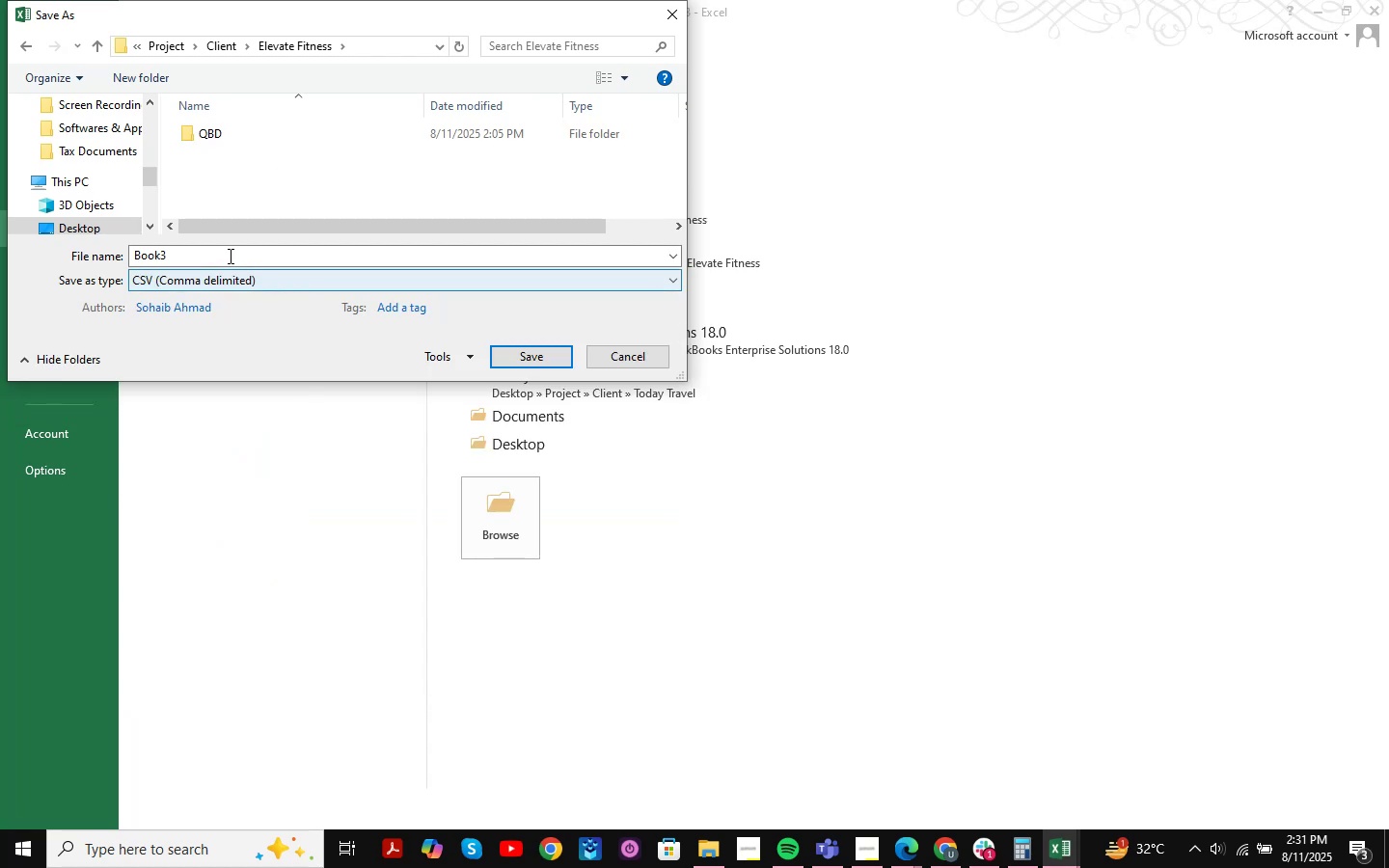 
left_click([226, 253])
 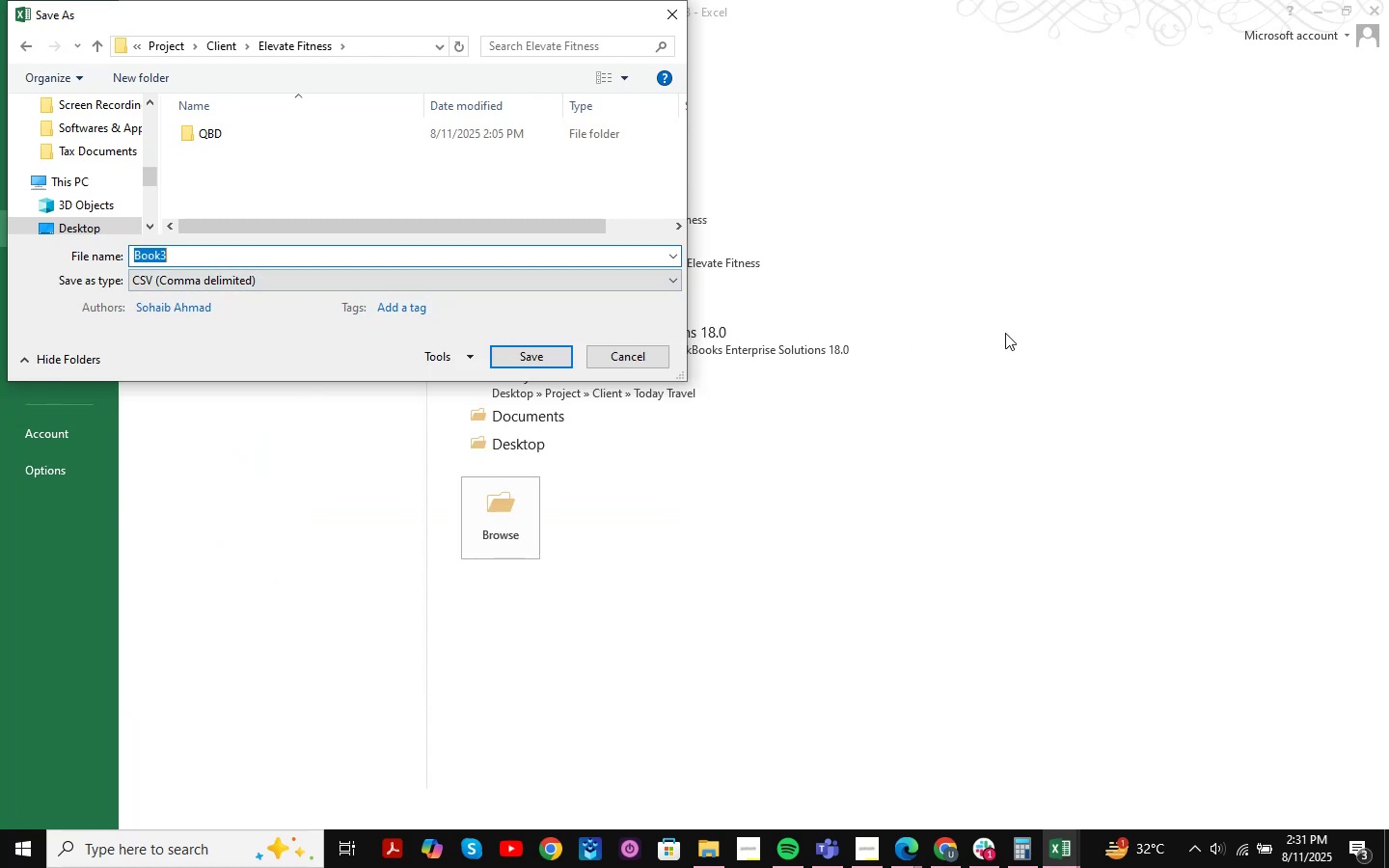 
type(Chase (8255))
 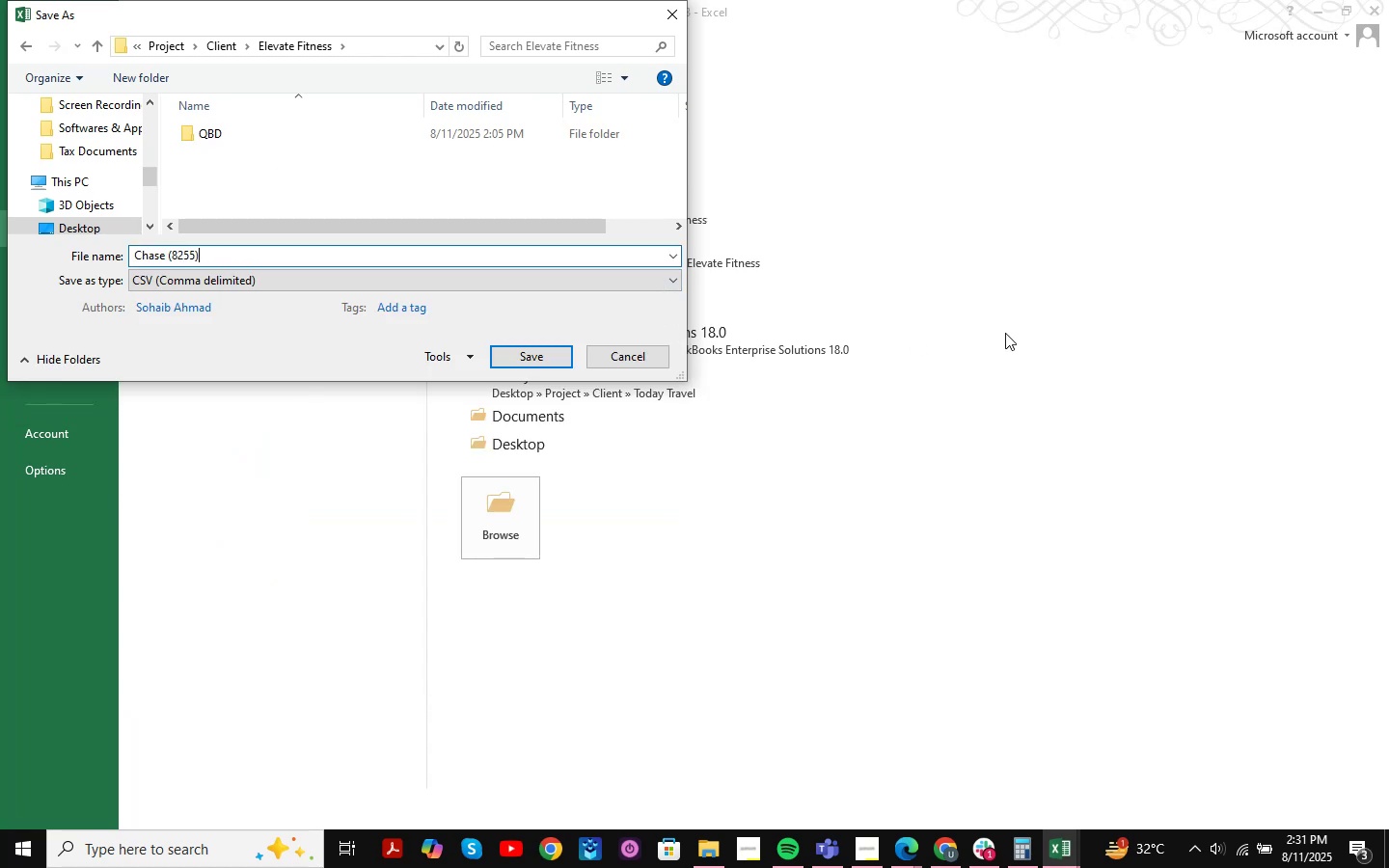 
mouse_move([1032, 825])
 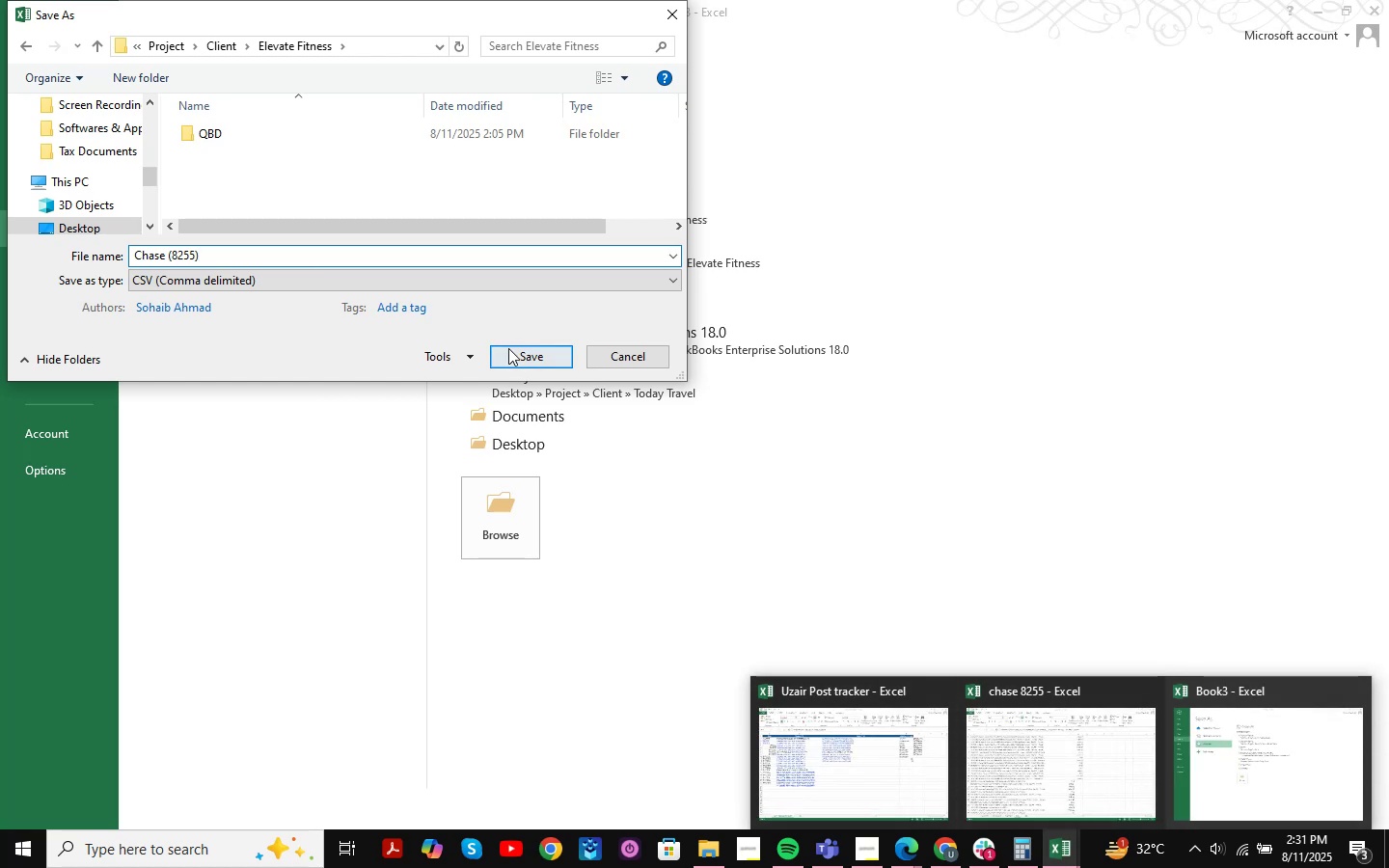 
left_click([522, 349])
 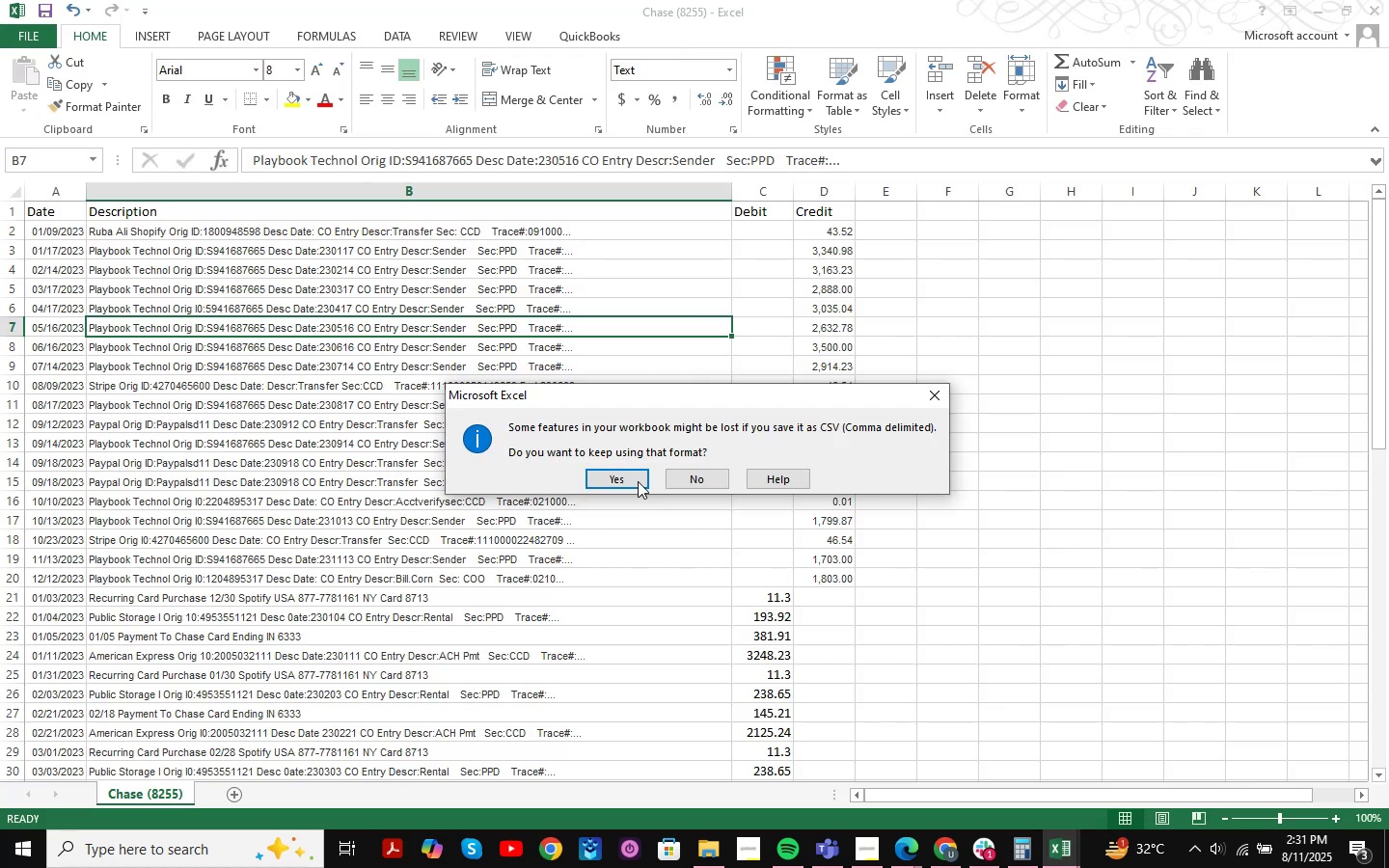 
double_click([620, 470])
 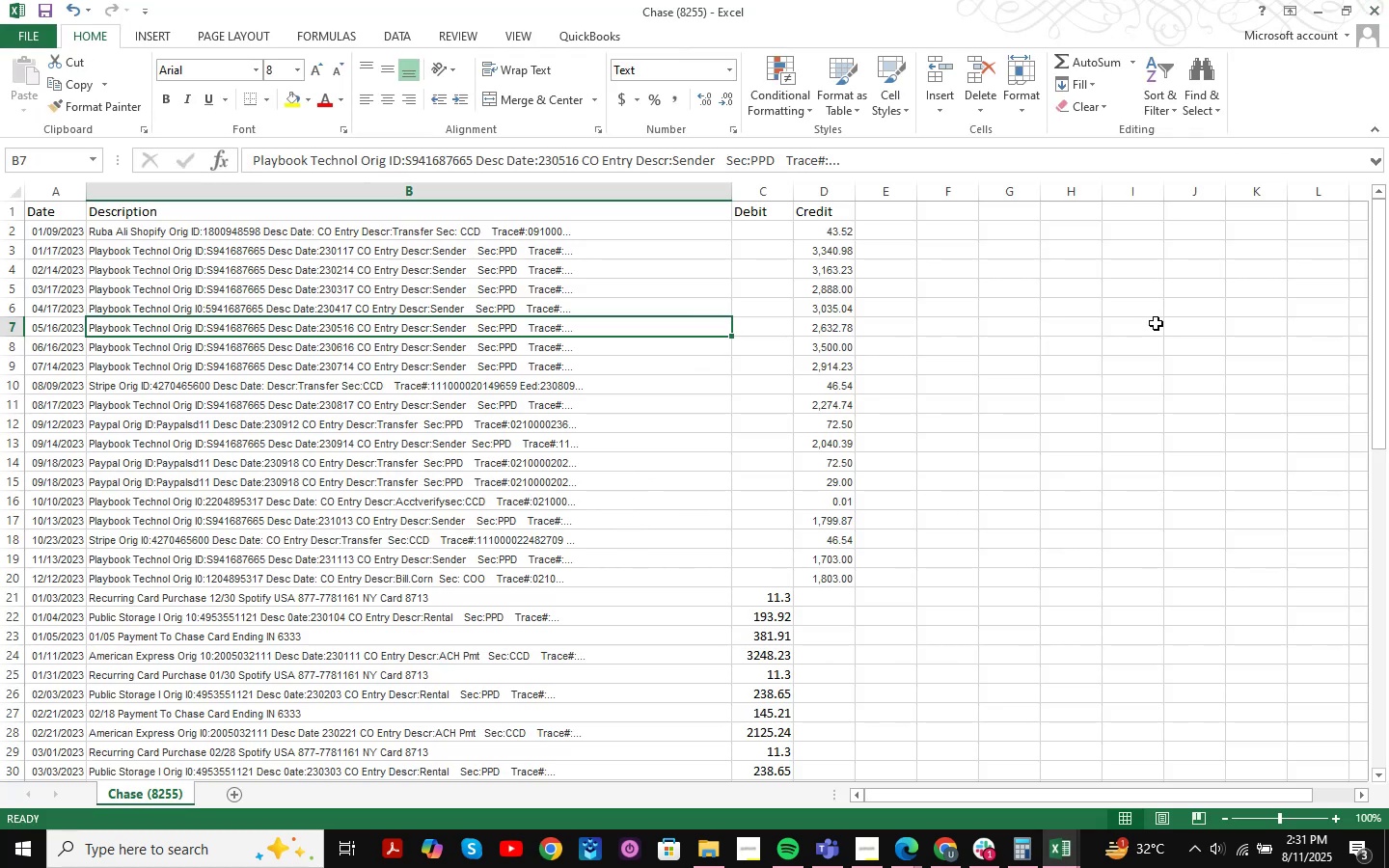 
scroll: coordinate [977, 420], scroll_direction: up, amount: 5.0
 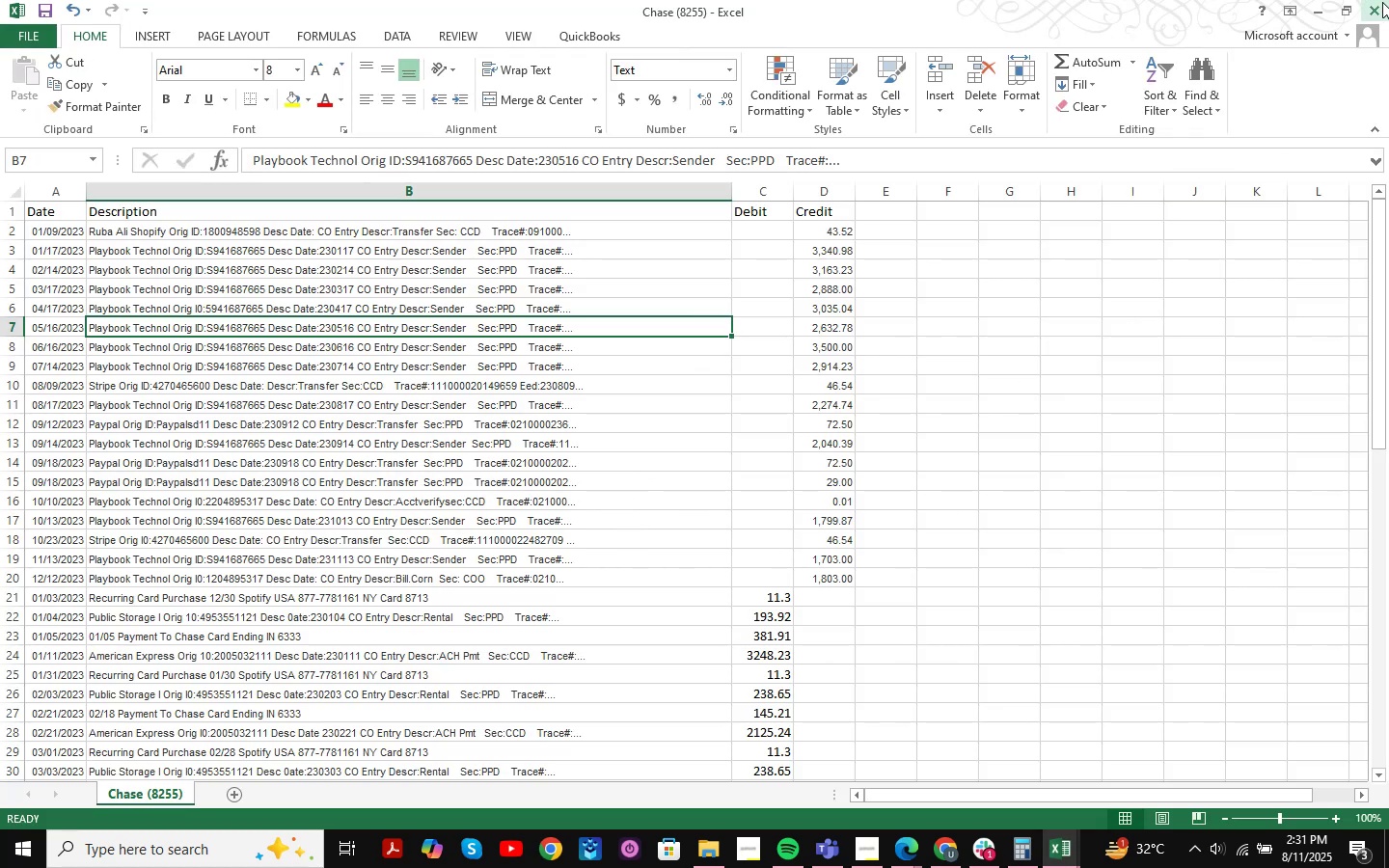 
left_click([1382, 2])
 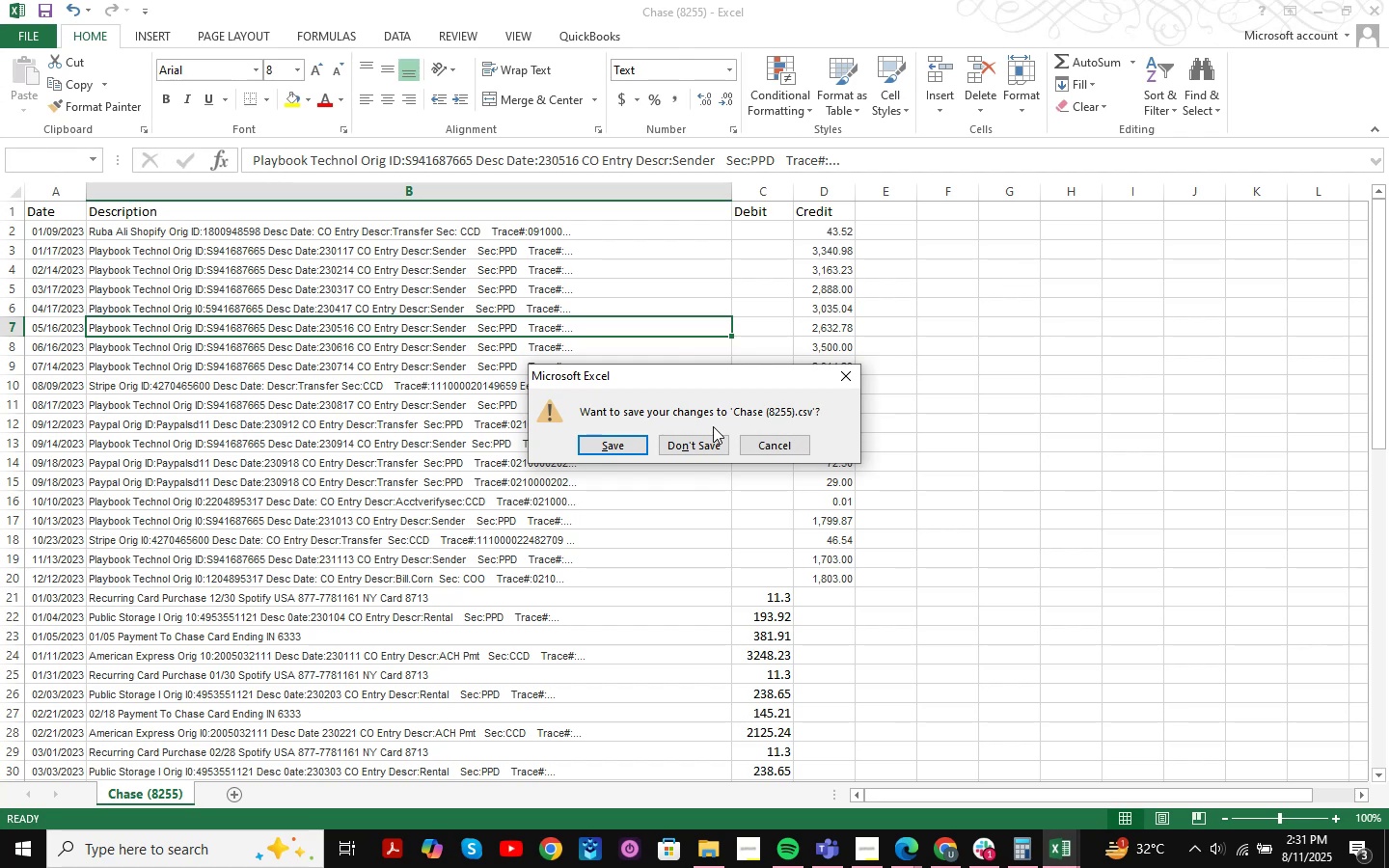 
left_click([711, 439])
 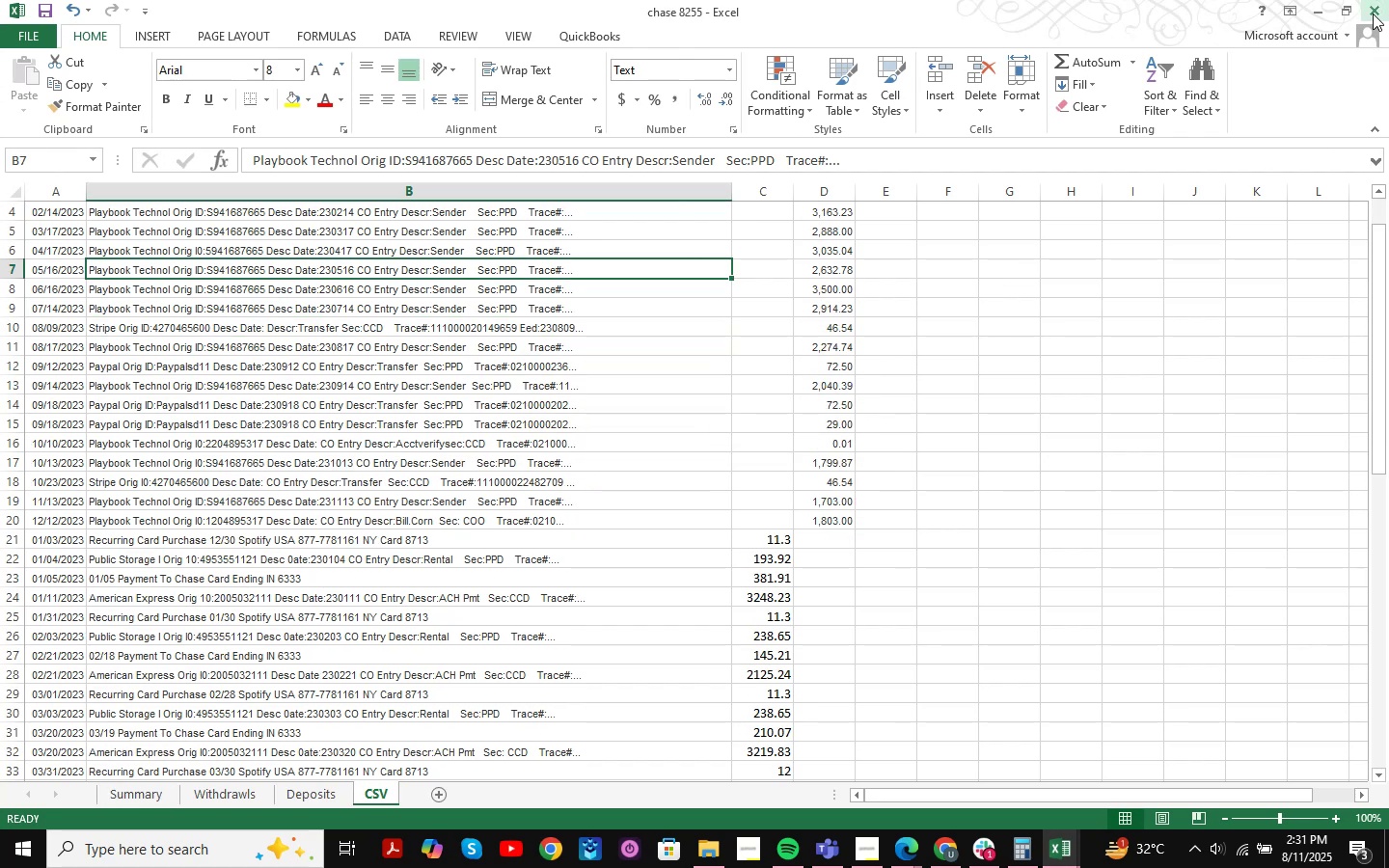 
left_click([1373, 14])
 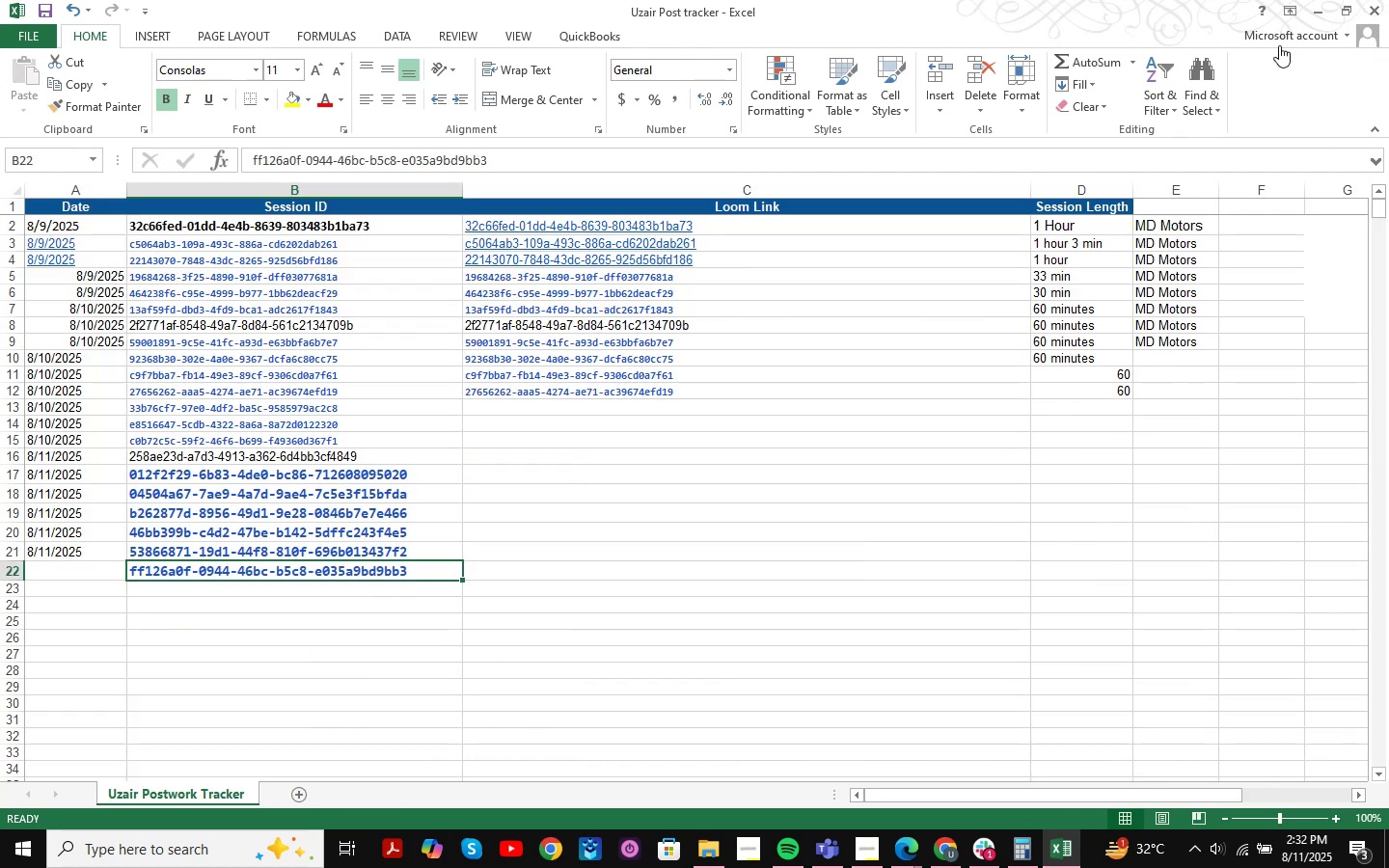 
left_click([1311, 7])
 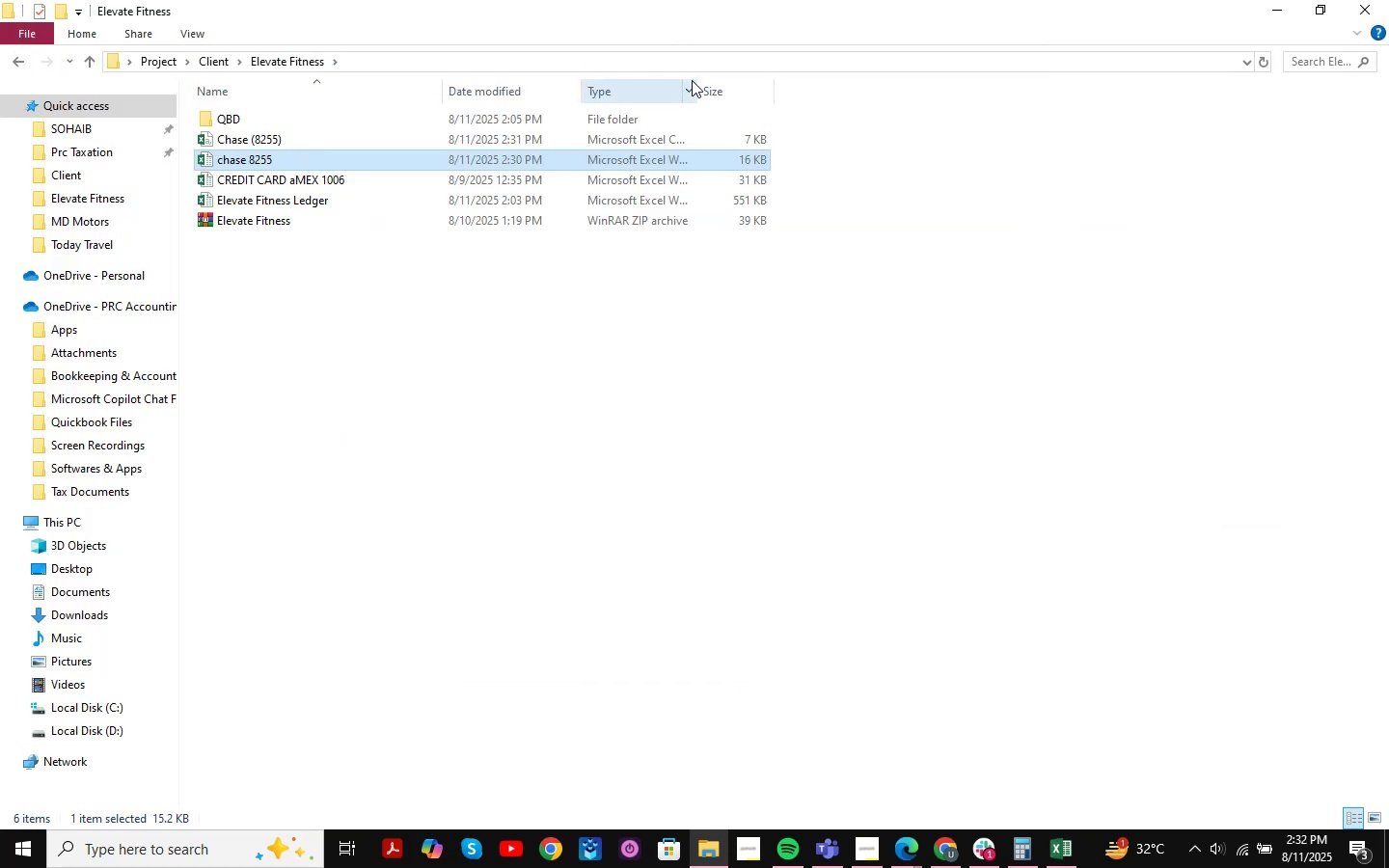 
left_click_drag(start_coordinate=[698, 93], to_coordinate=[835, 95])
 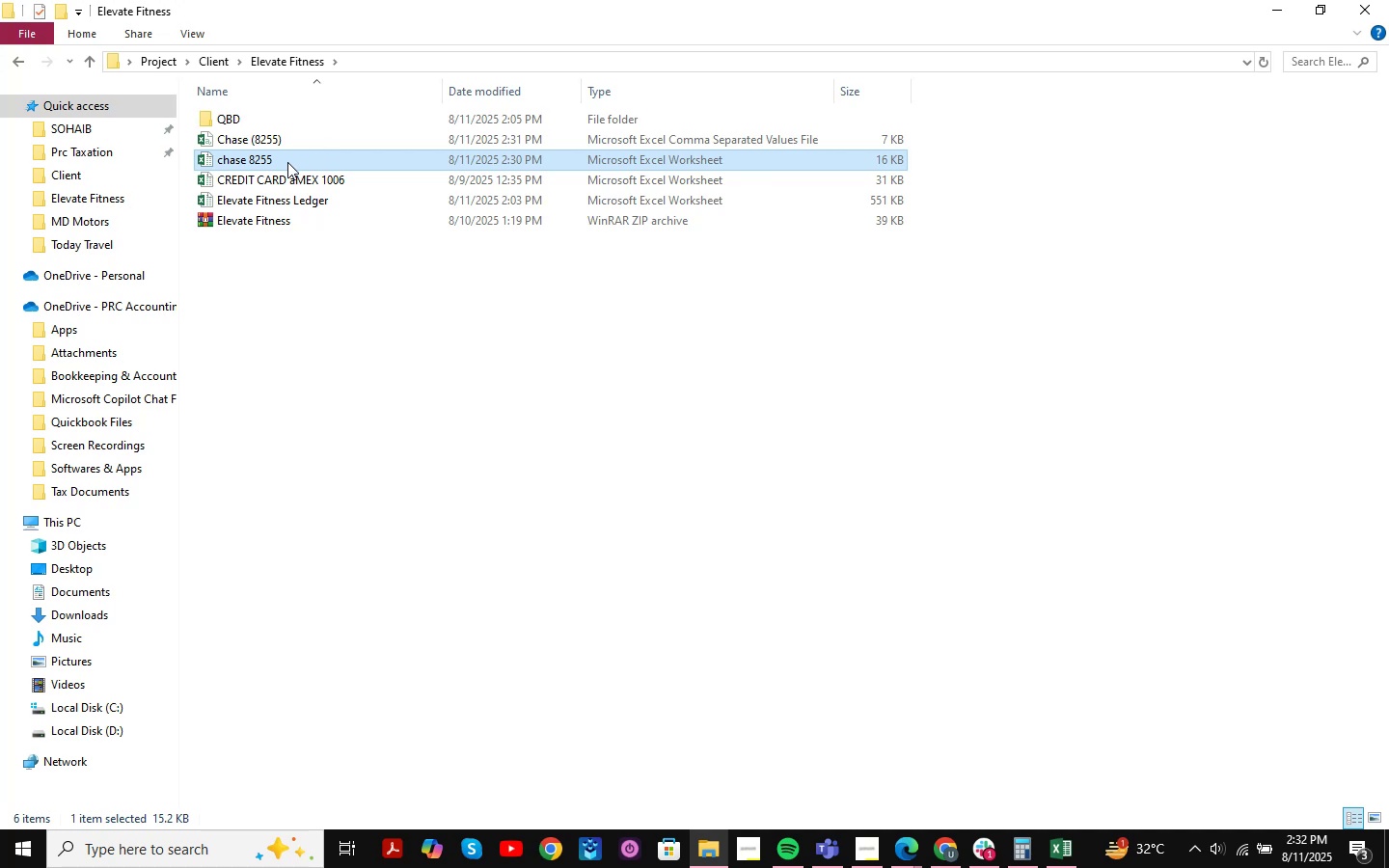 
left_click([1064, 852])
 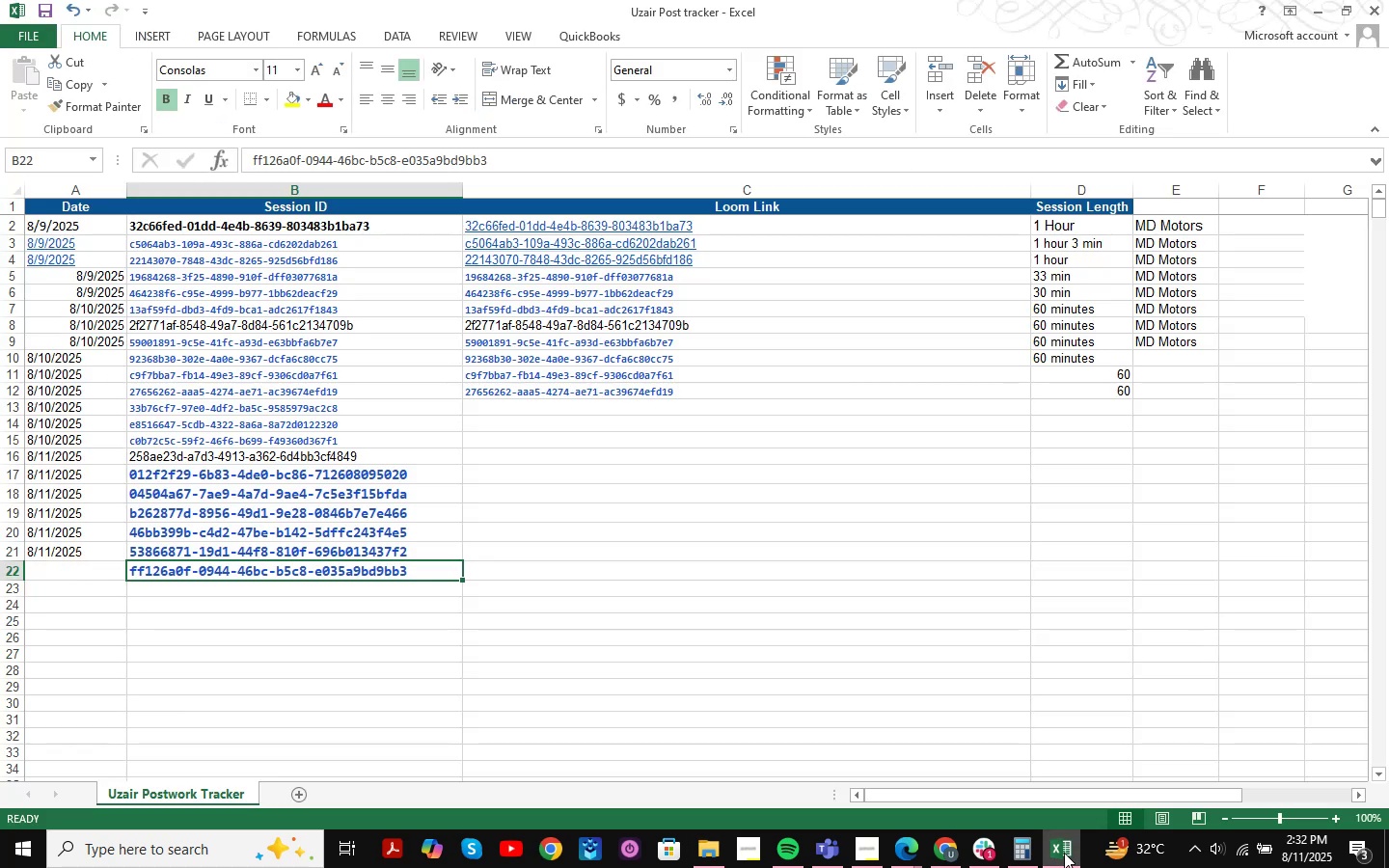 
left_click([1064, 853])
 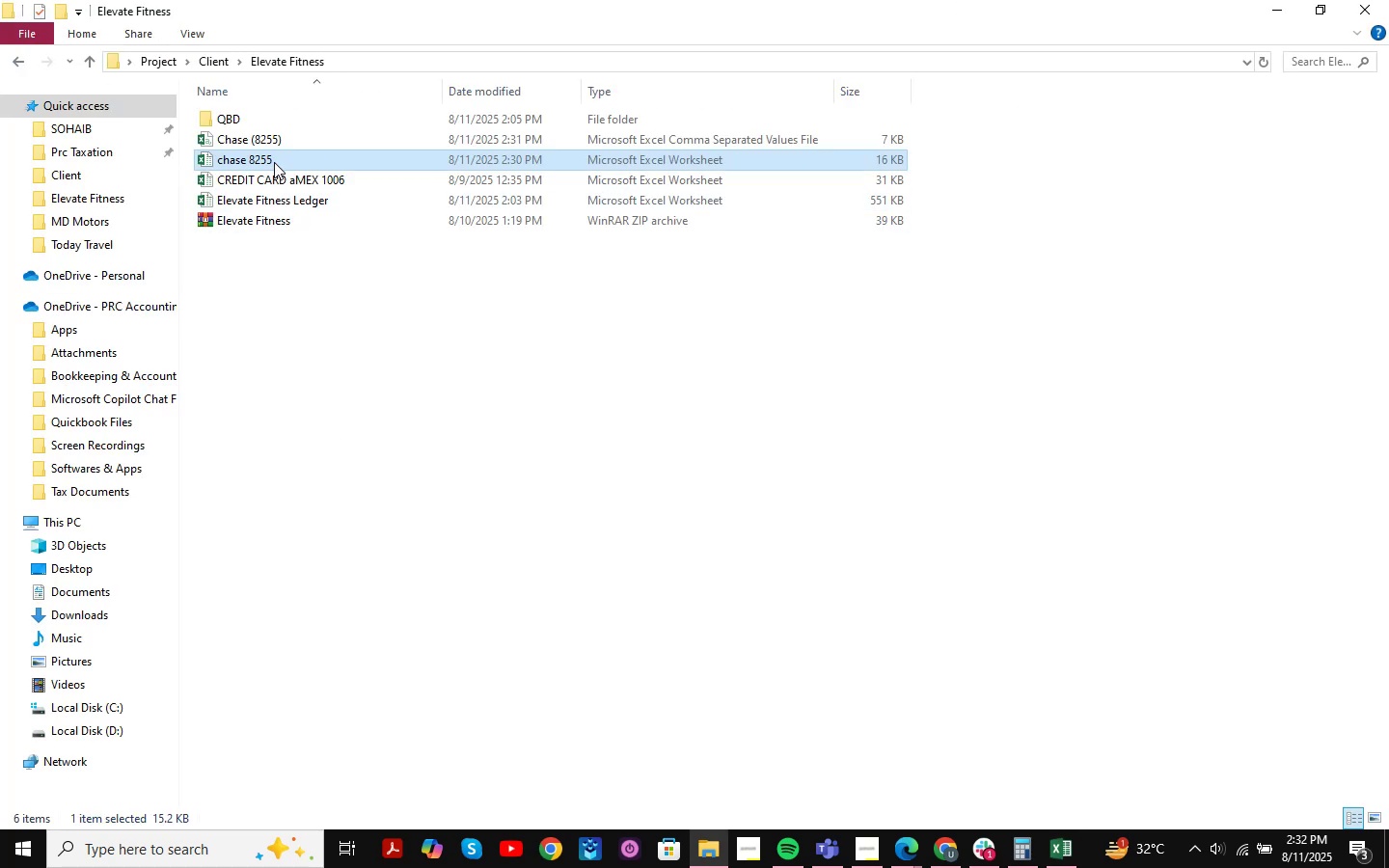 
double_click([277, 157])
 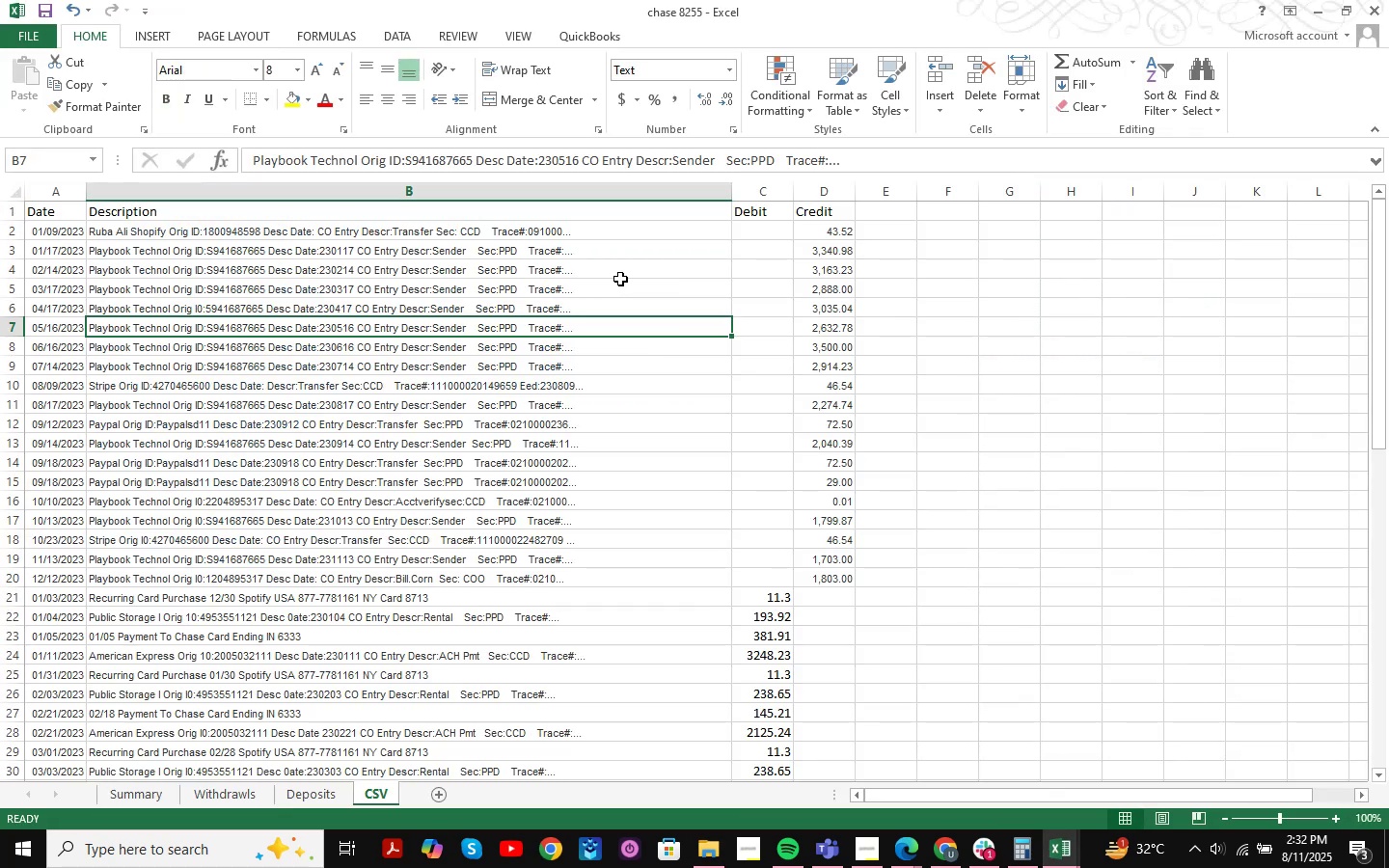 
scroll: coordinate [448, 397], scroll_direction: up, amount: 6.0
 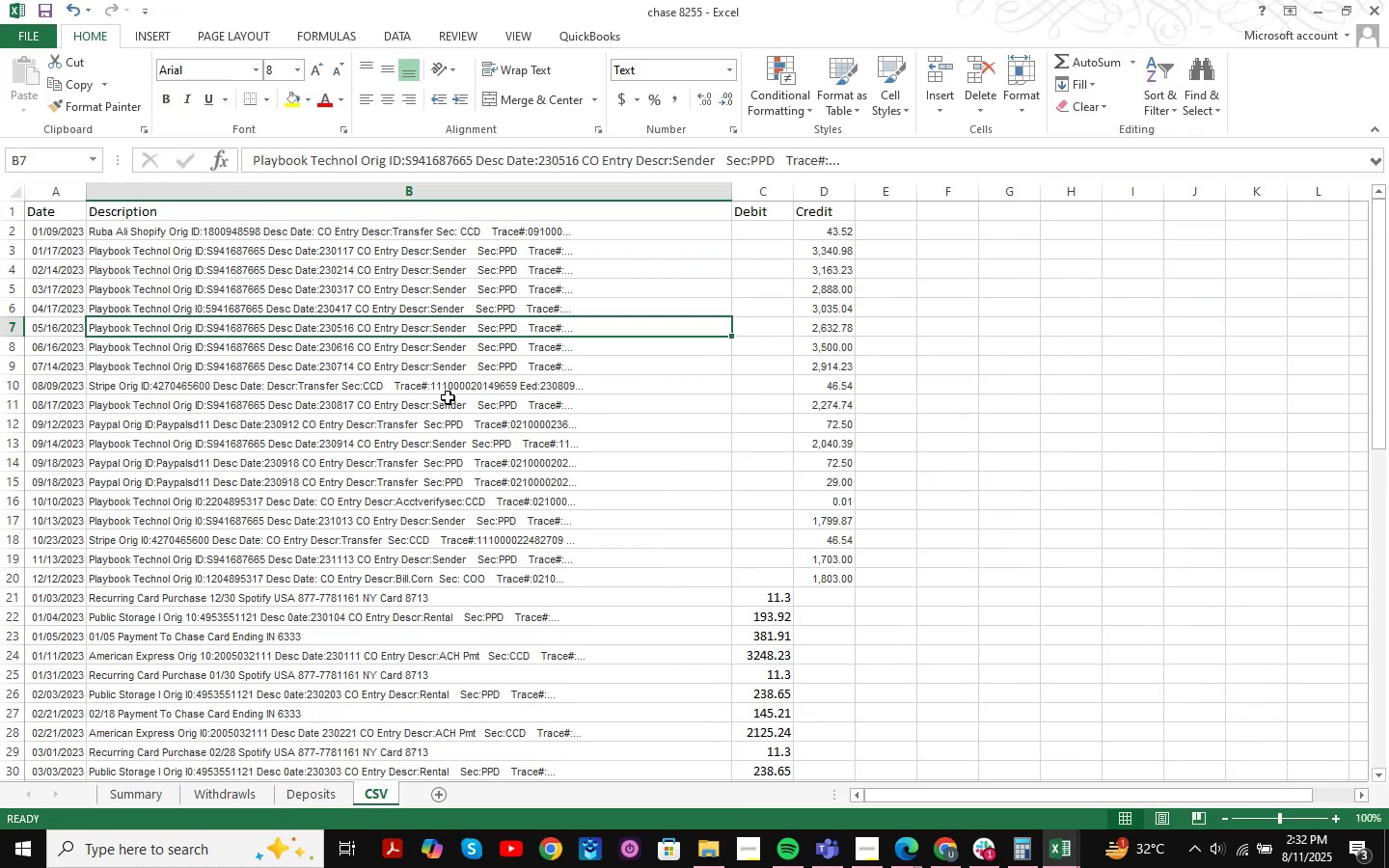 
scroll: coordinate [422, 592], scroll_direction: down, amount: 1.0
 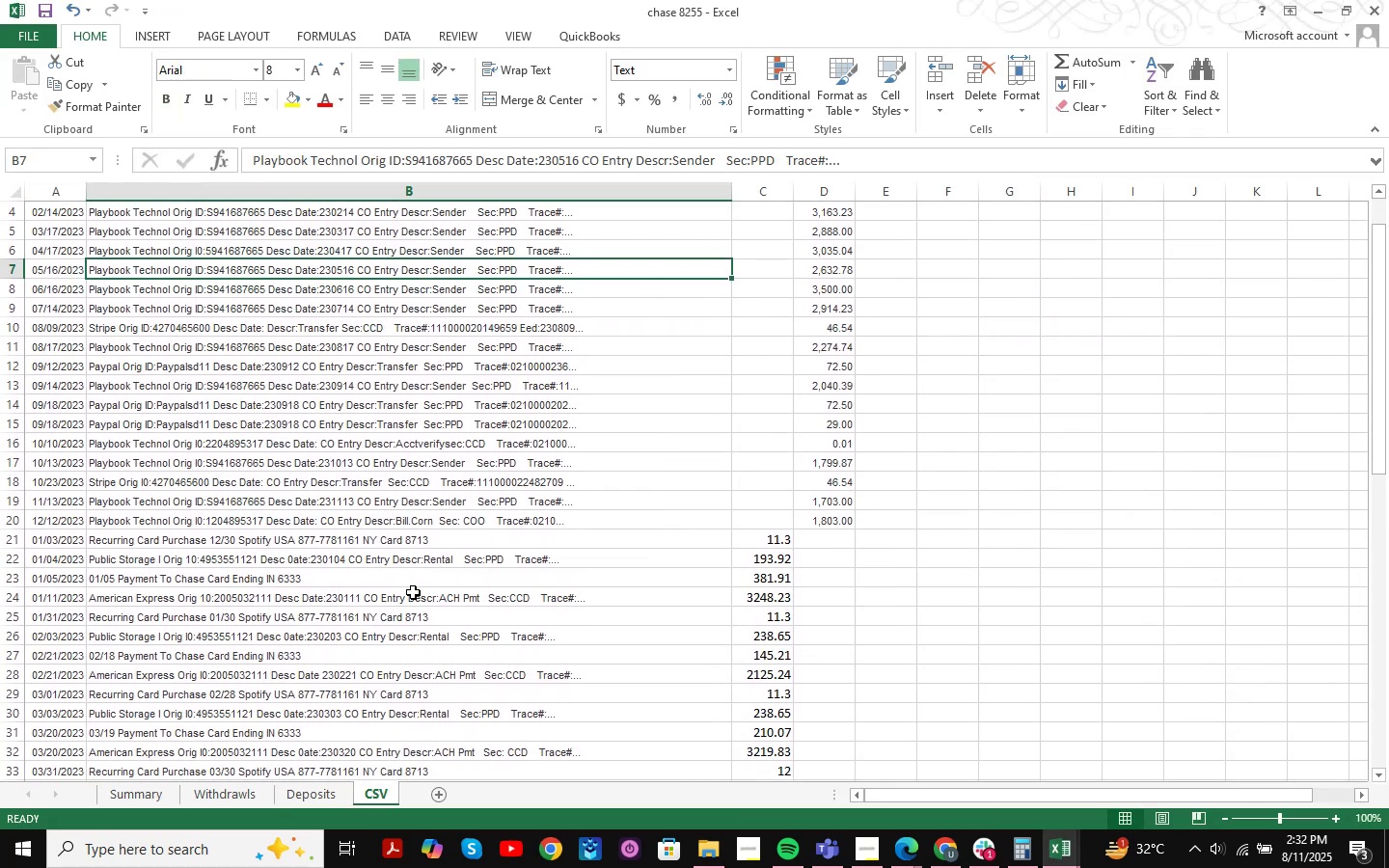 
scroll: coordinate [411, 594], scroll_direction: up, amount: 4.0
 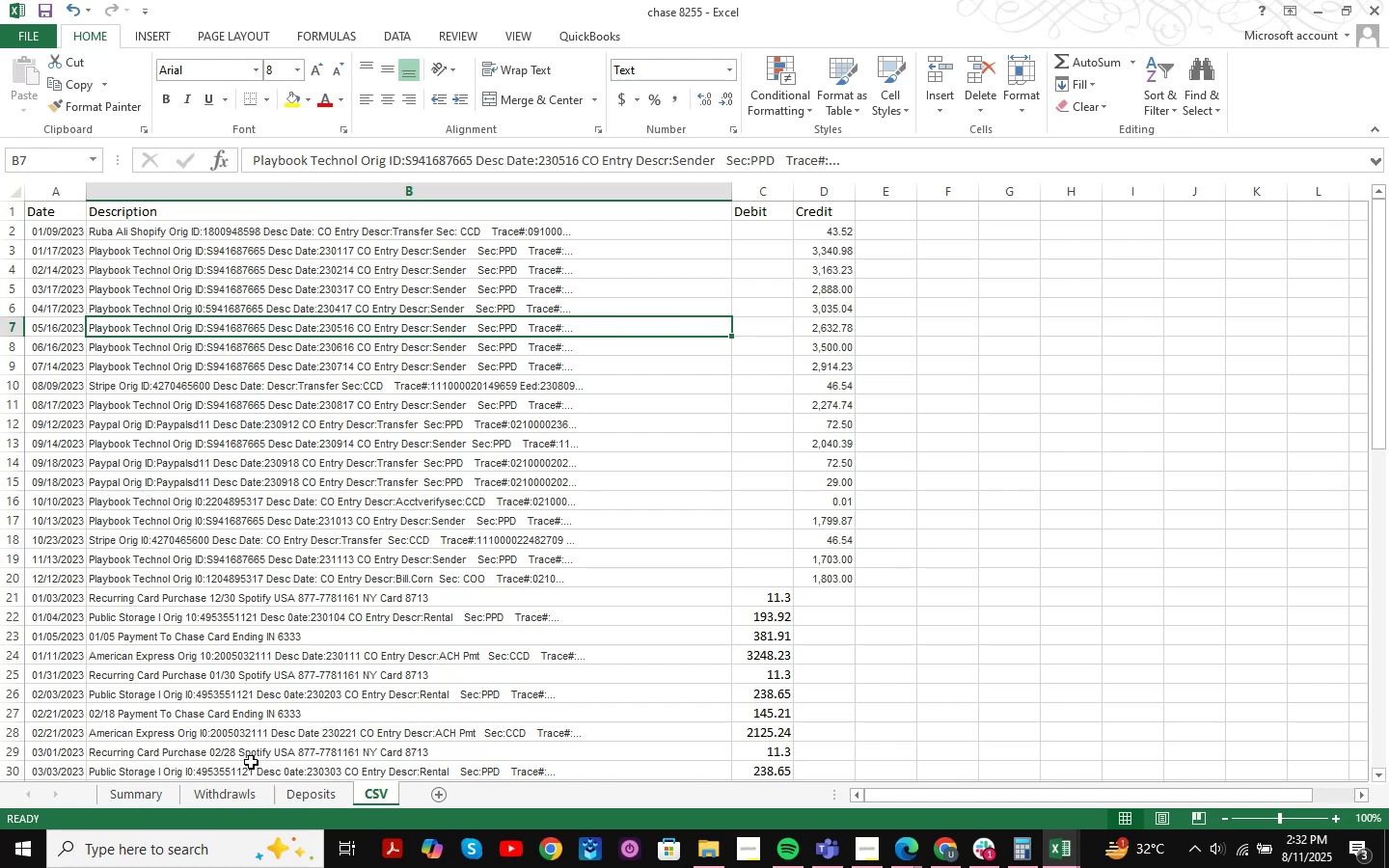 
left_click([150, 796])
 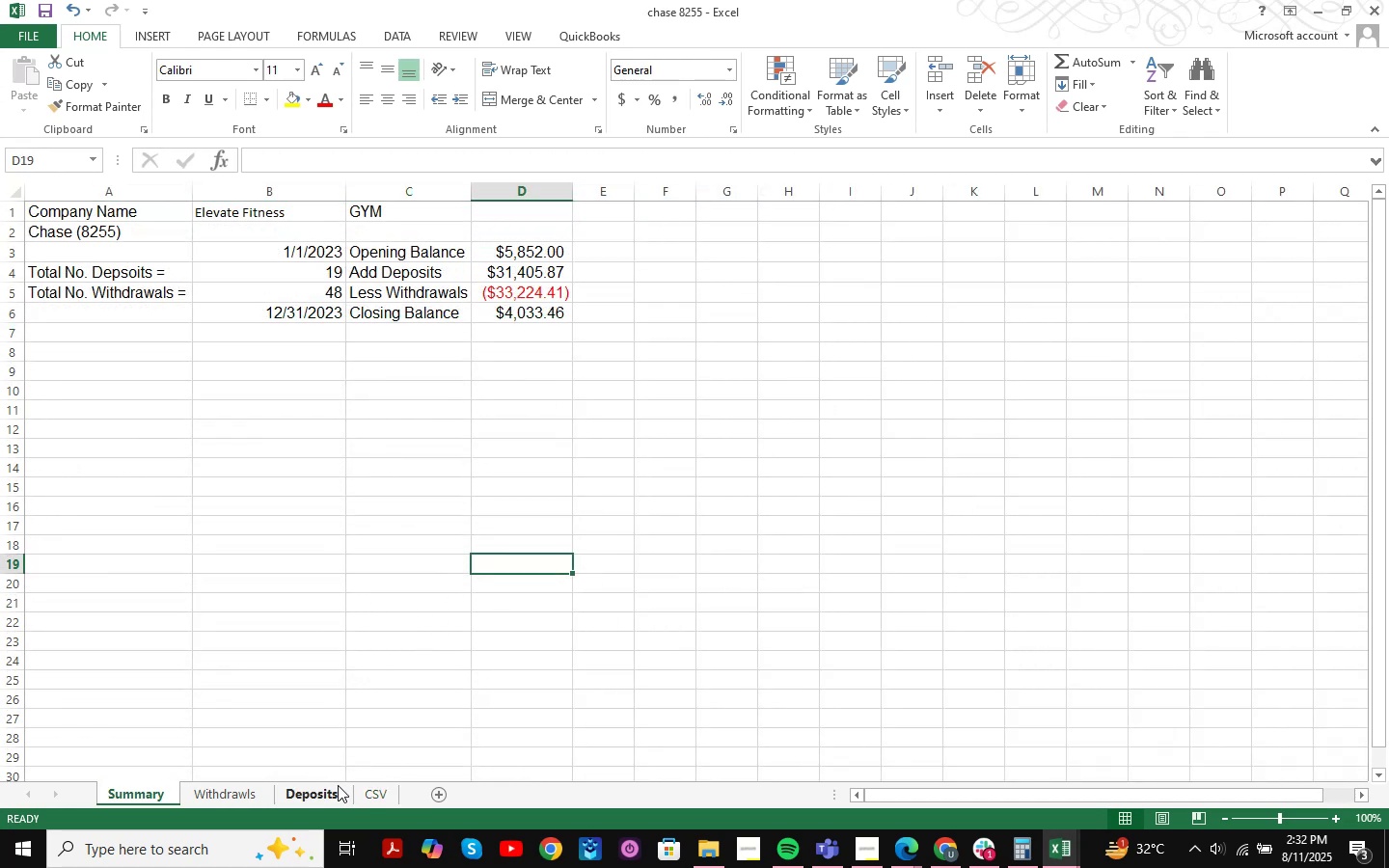 
left_click([366, 793])
 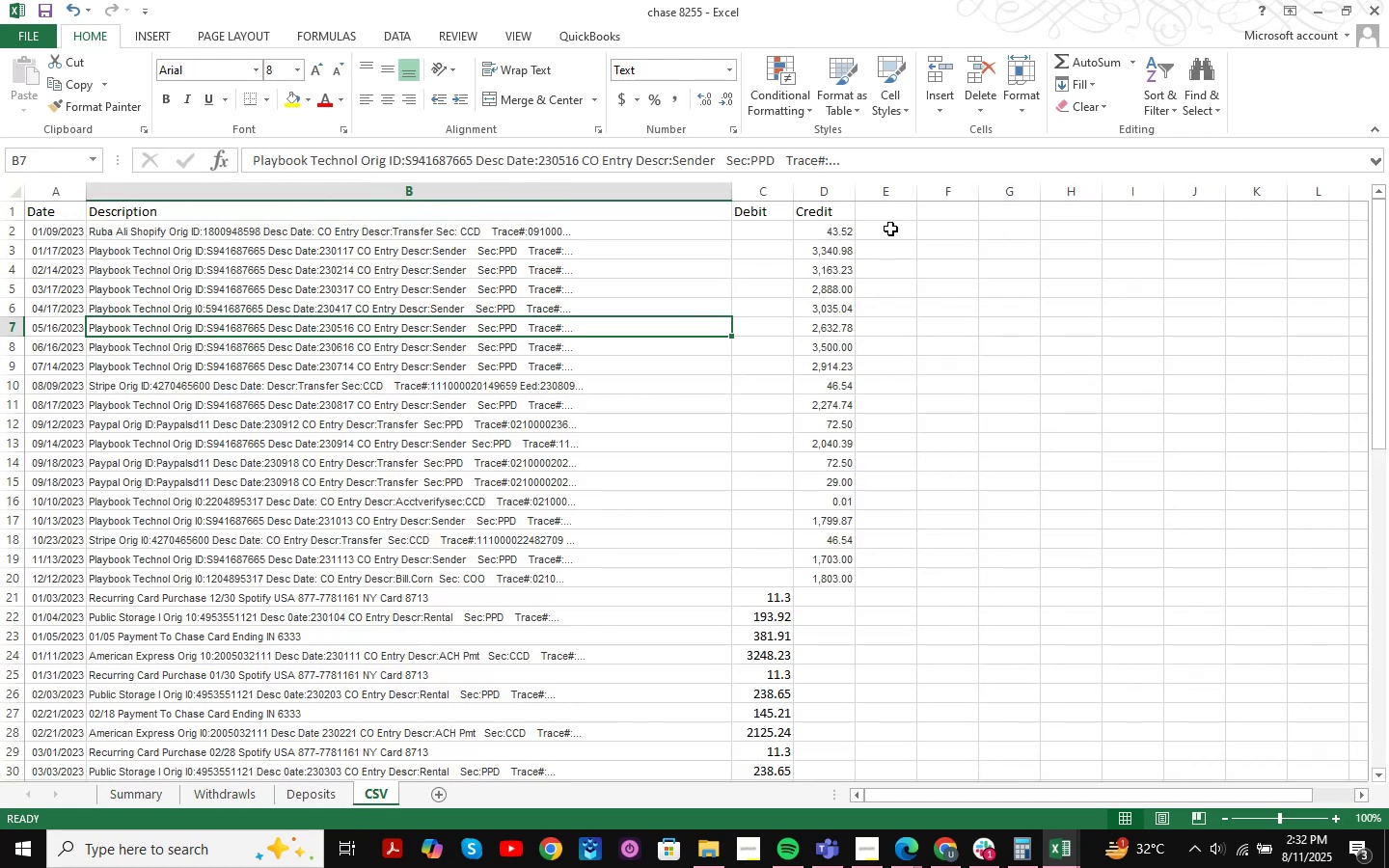 
left_click([887, 211])
 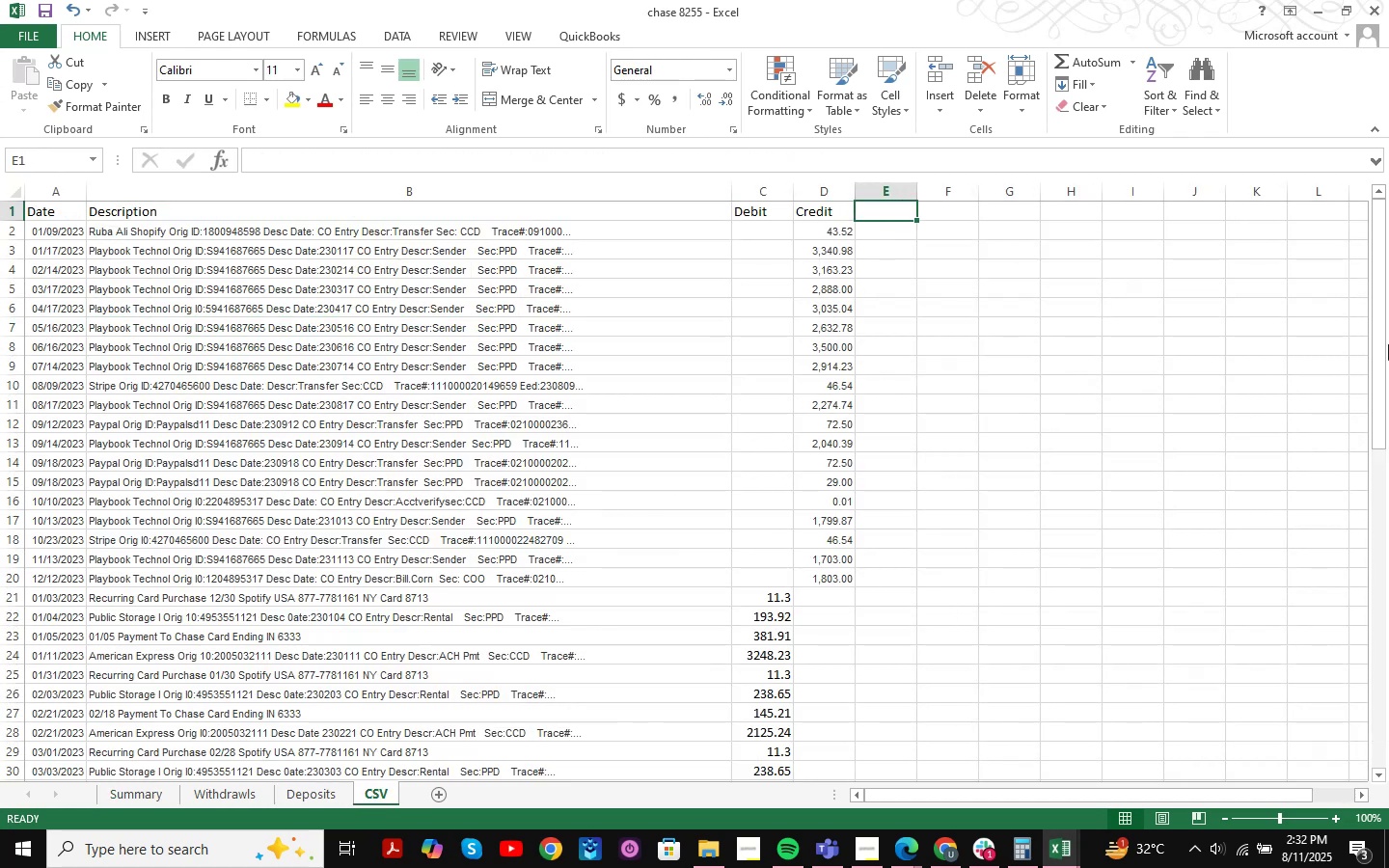 
key(Numpad5)
 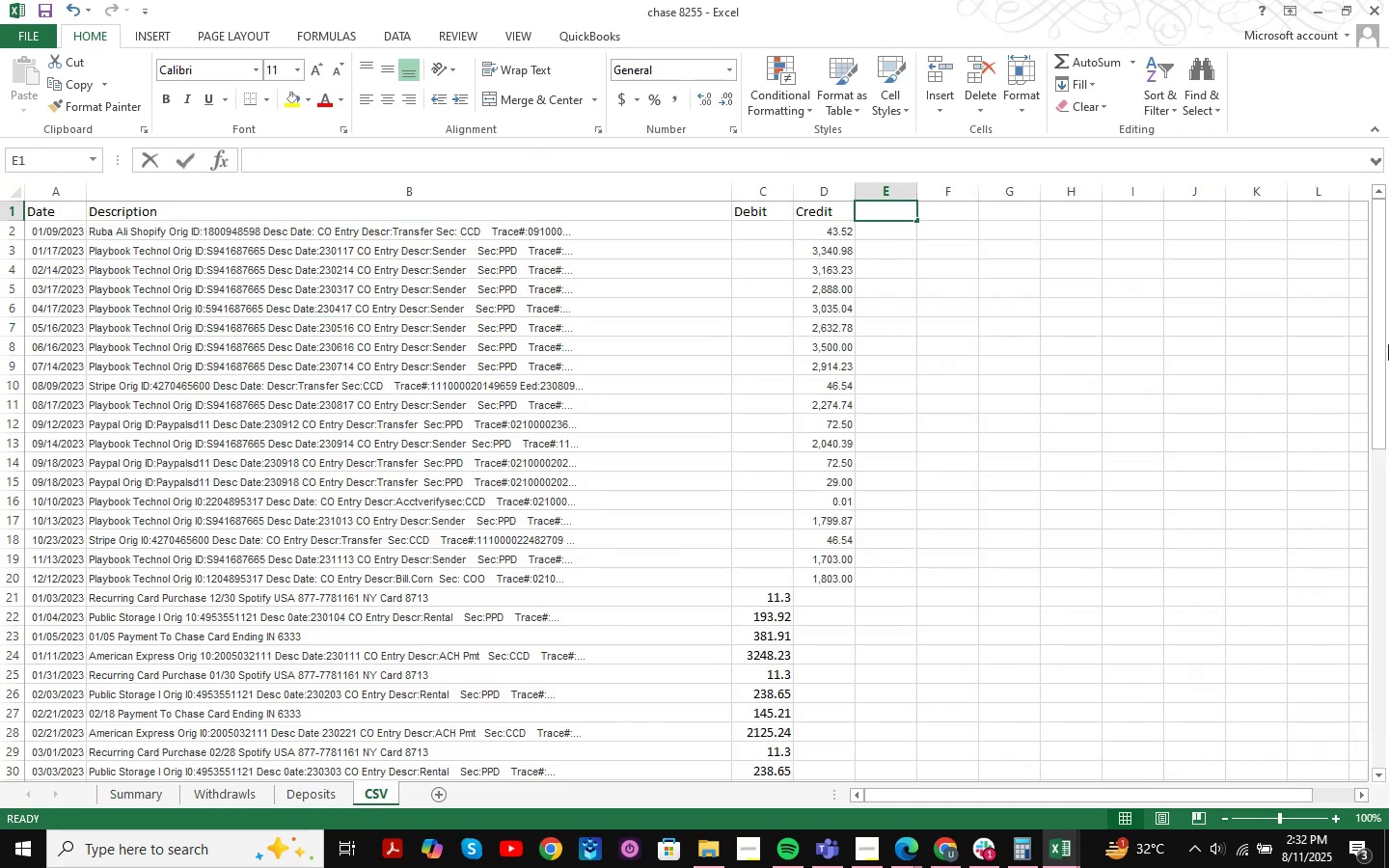 
key(Numpad8)
 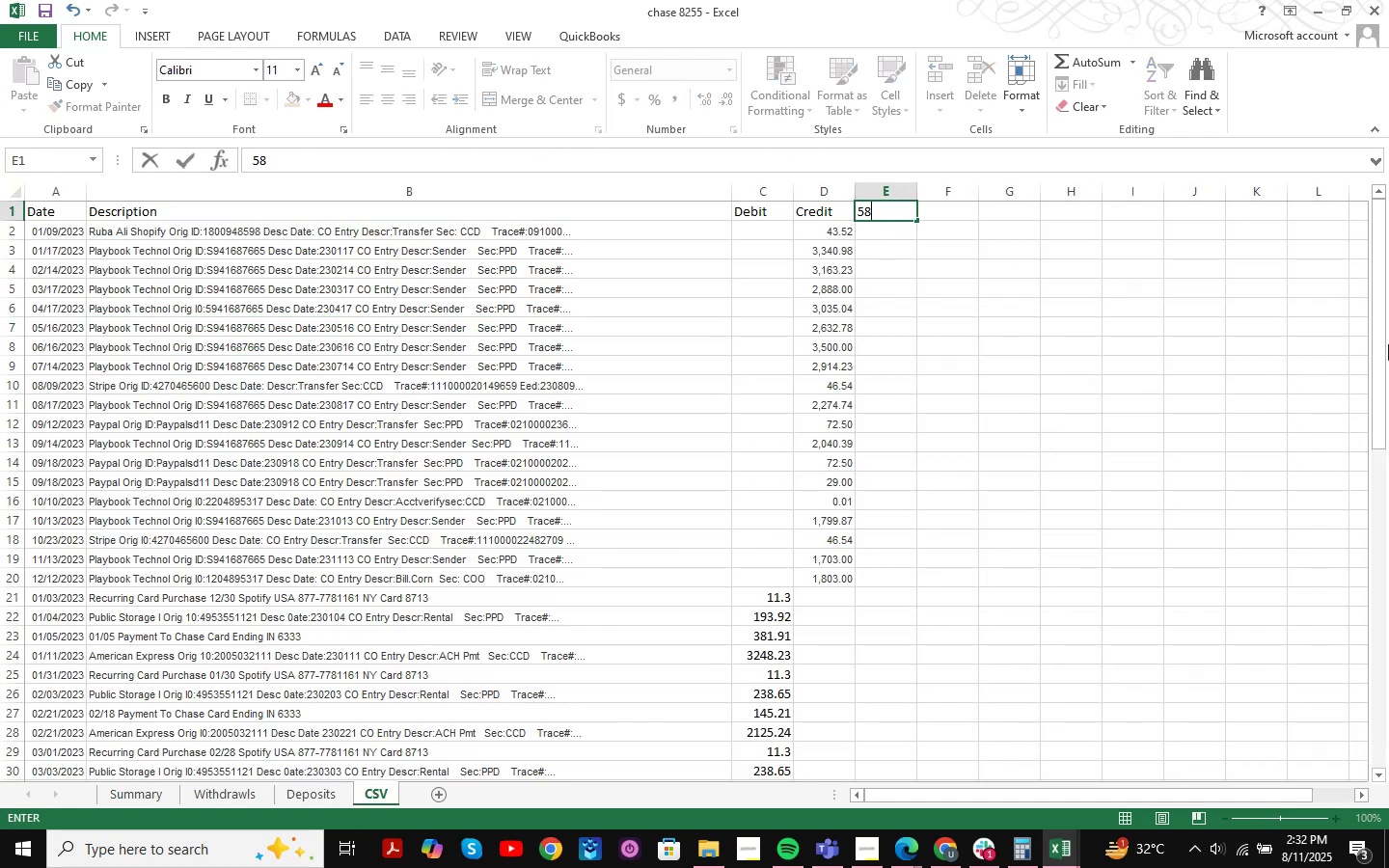 
key(Numpad5)
 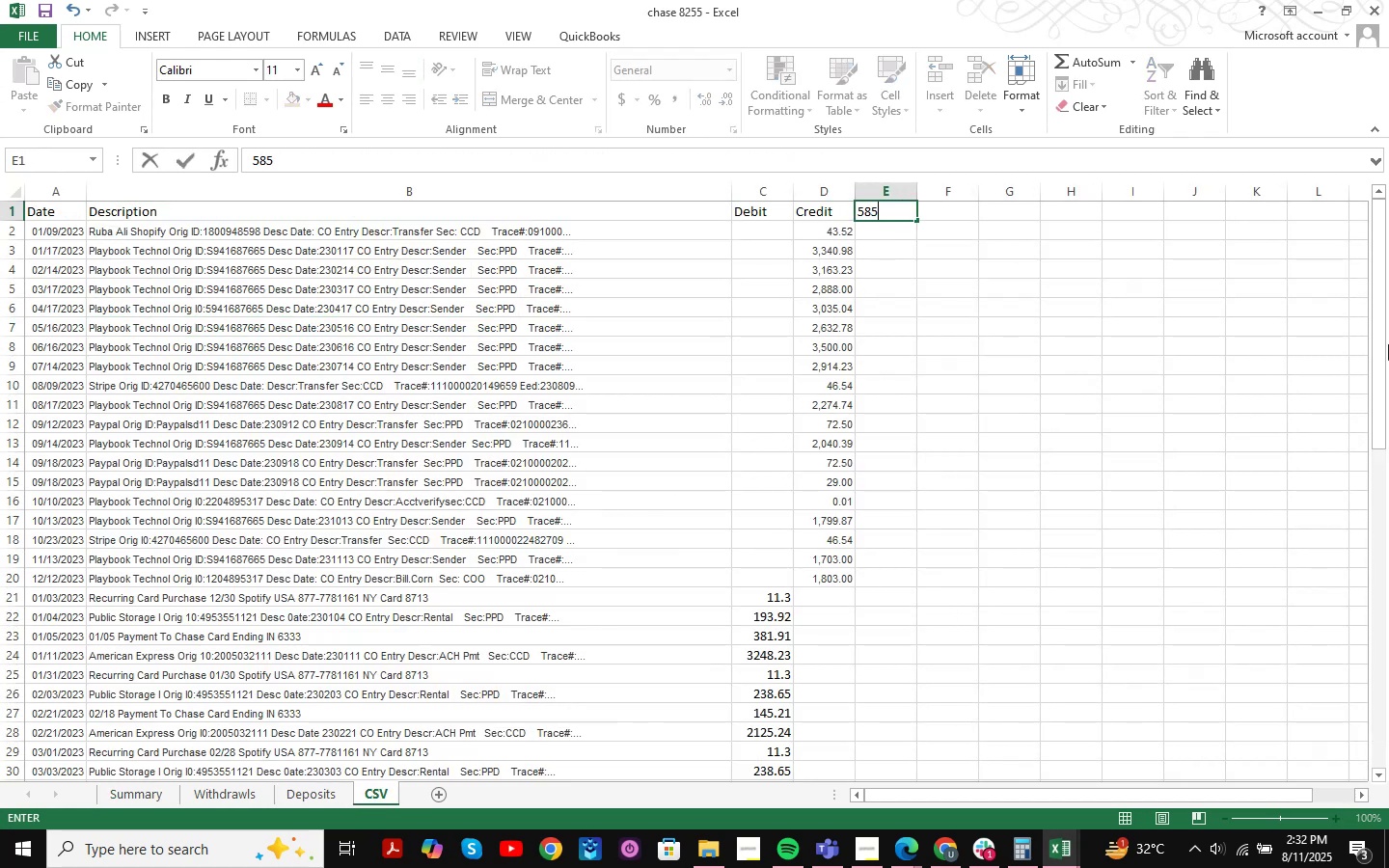 
key(Numpad2)
 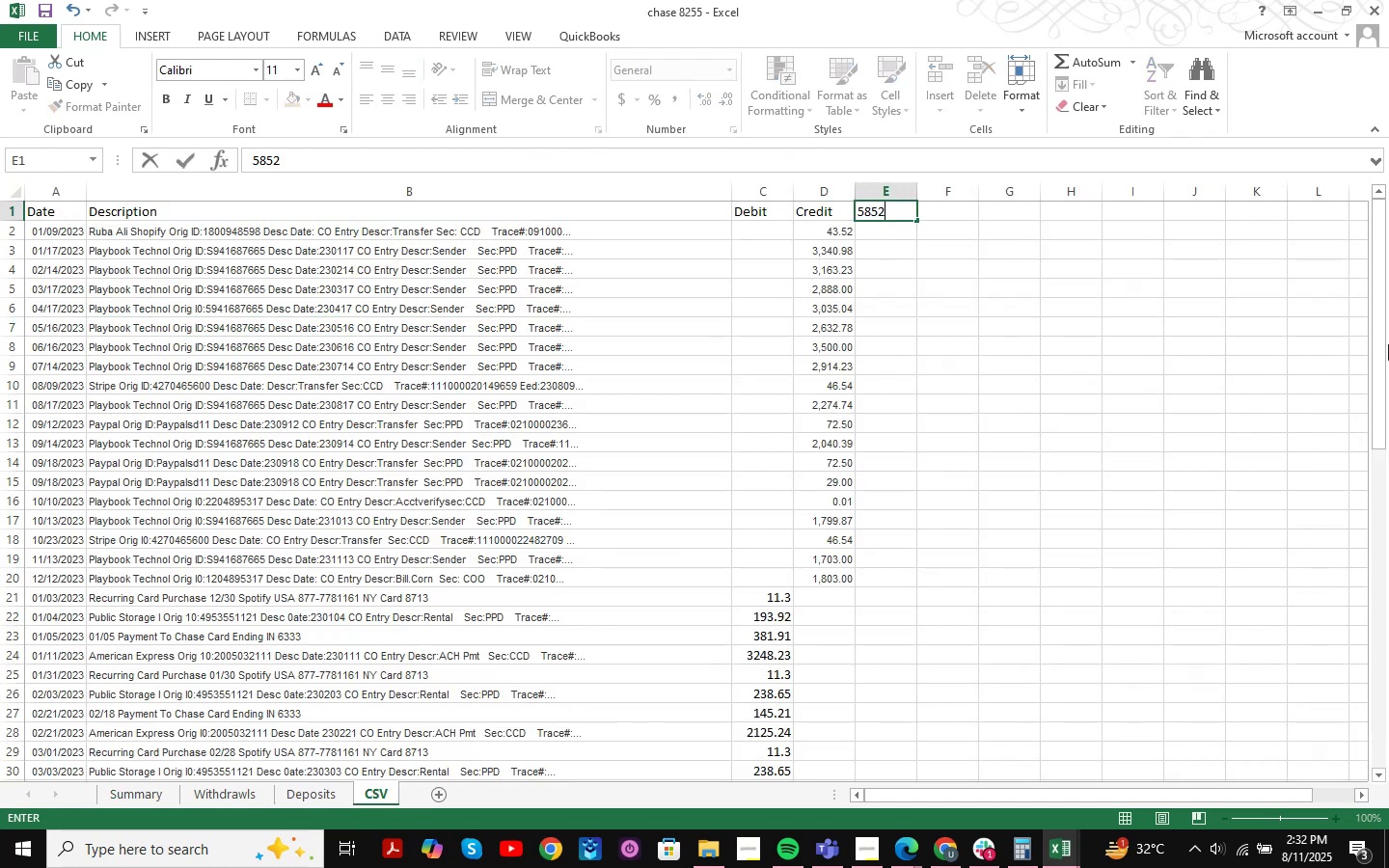 
key(NumpadEnter)
 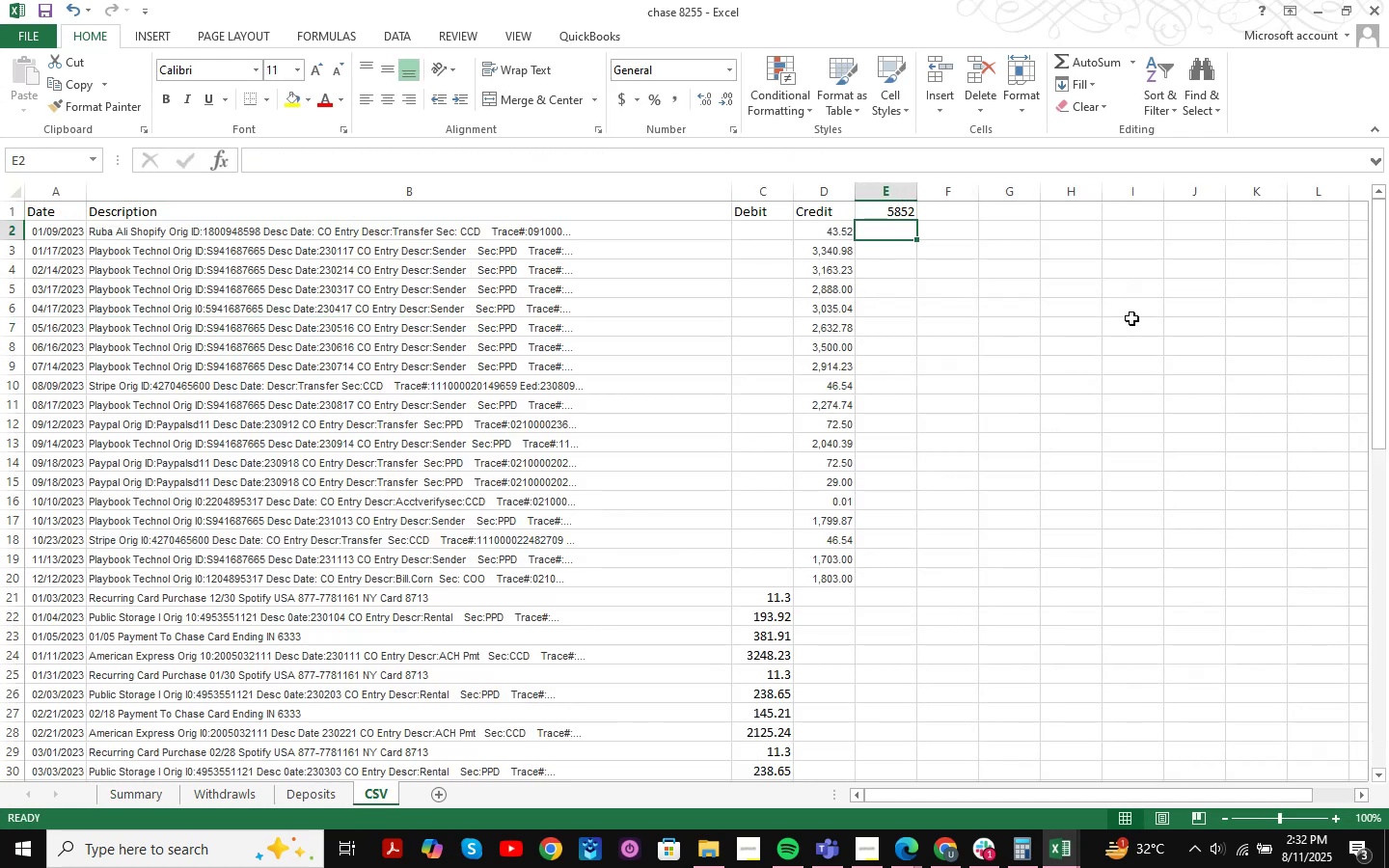 
key(Equal)
 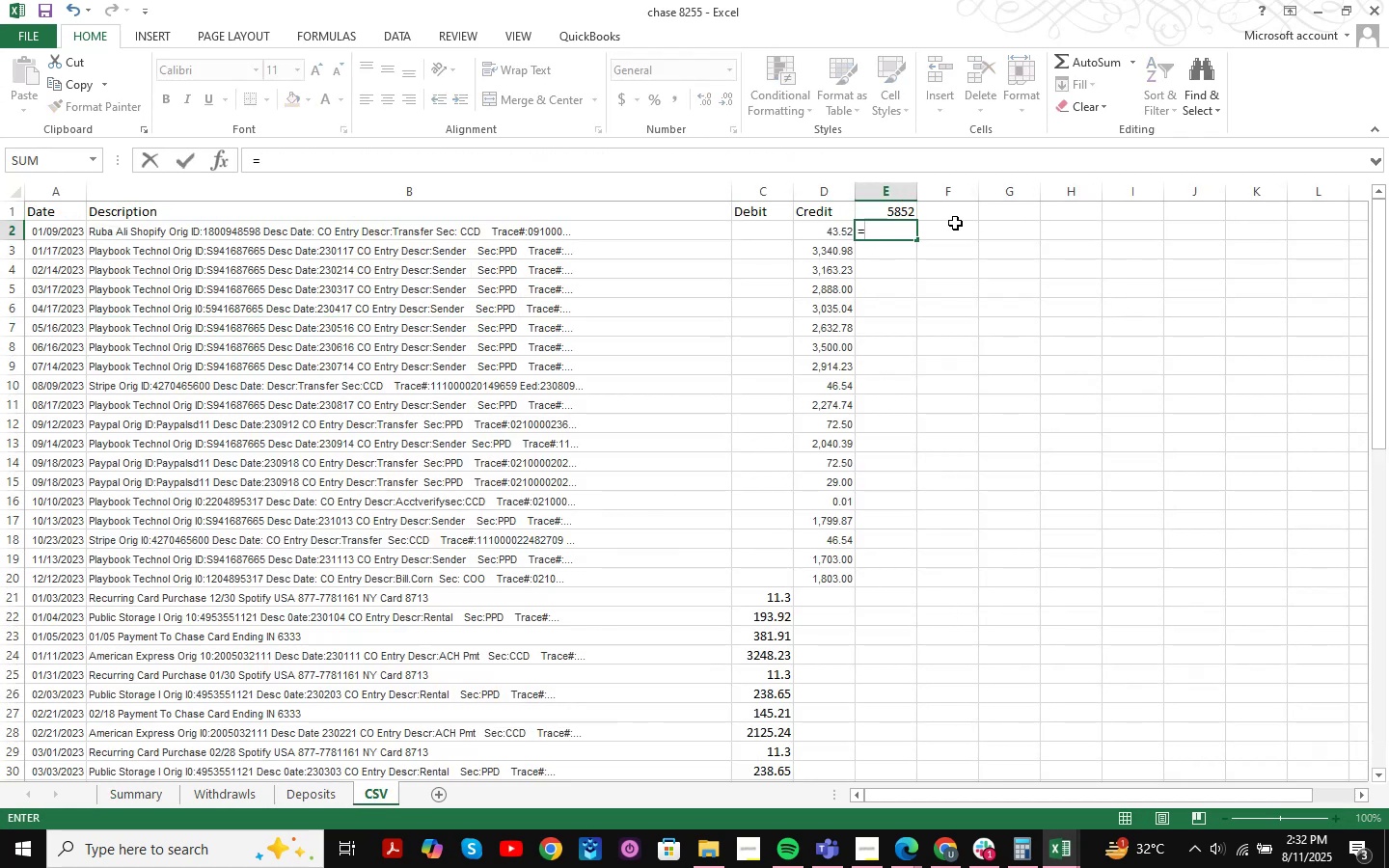 
left_click([897, 214])
 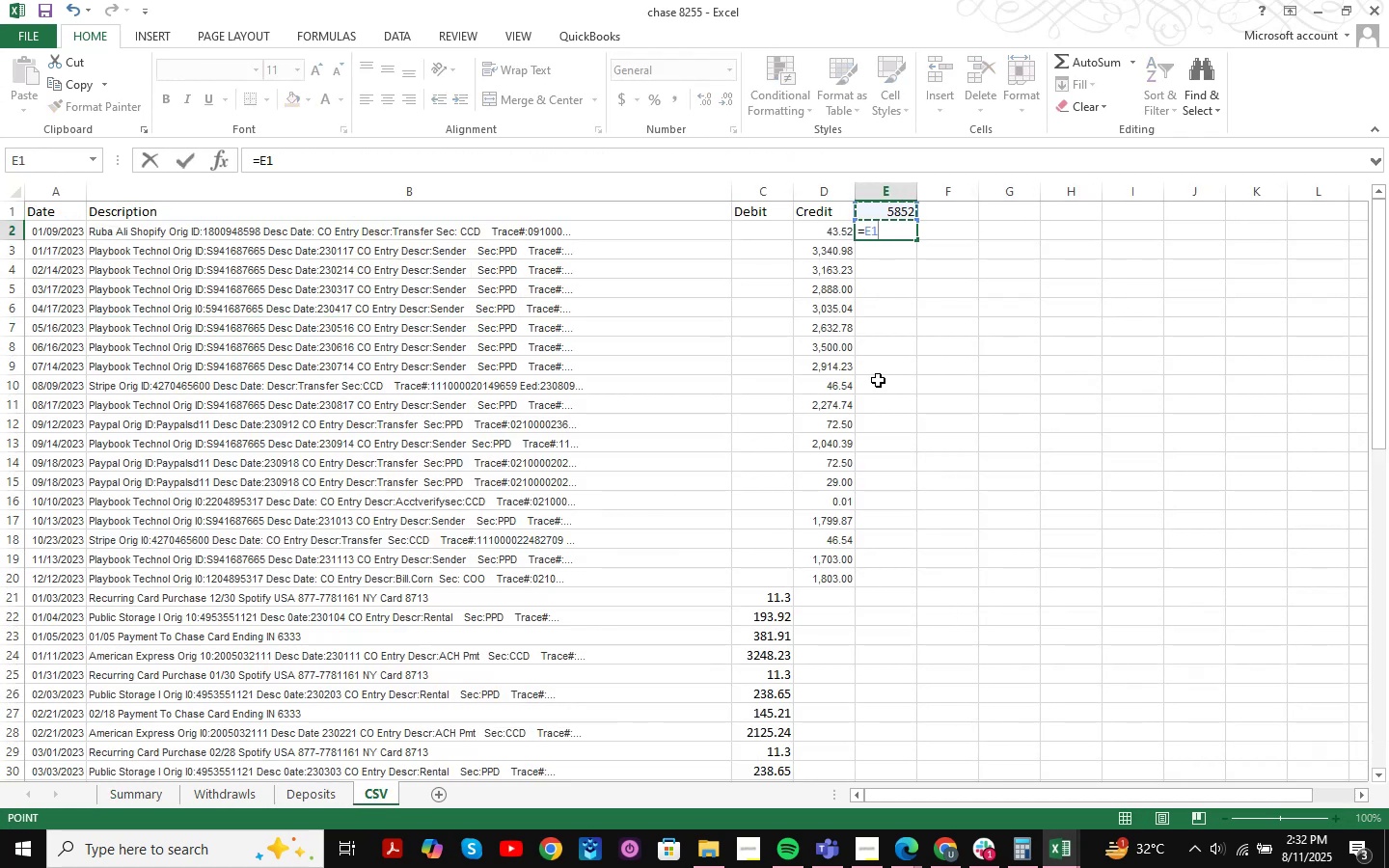 
key(NumpadAdd)
 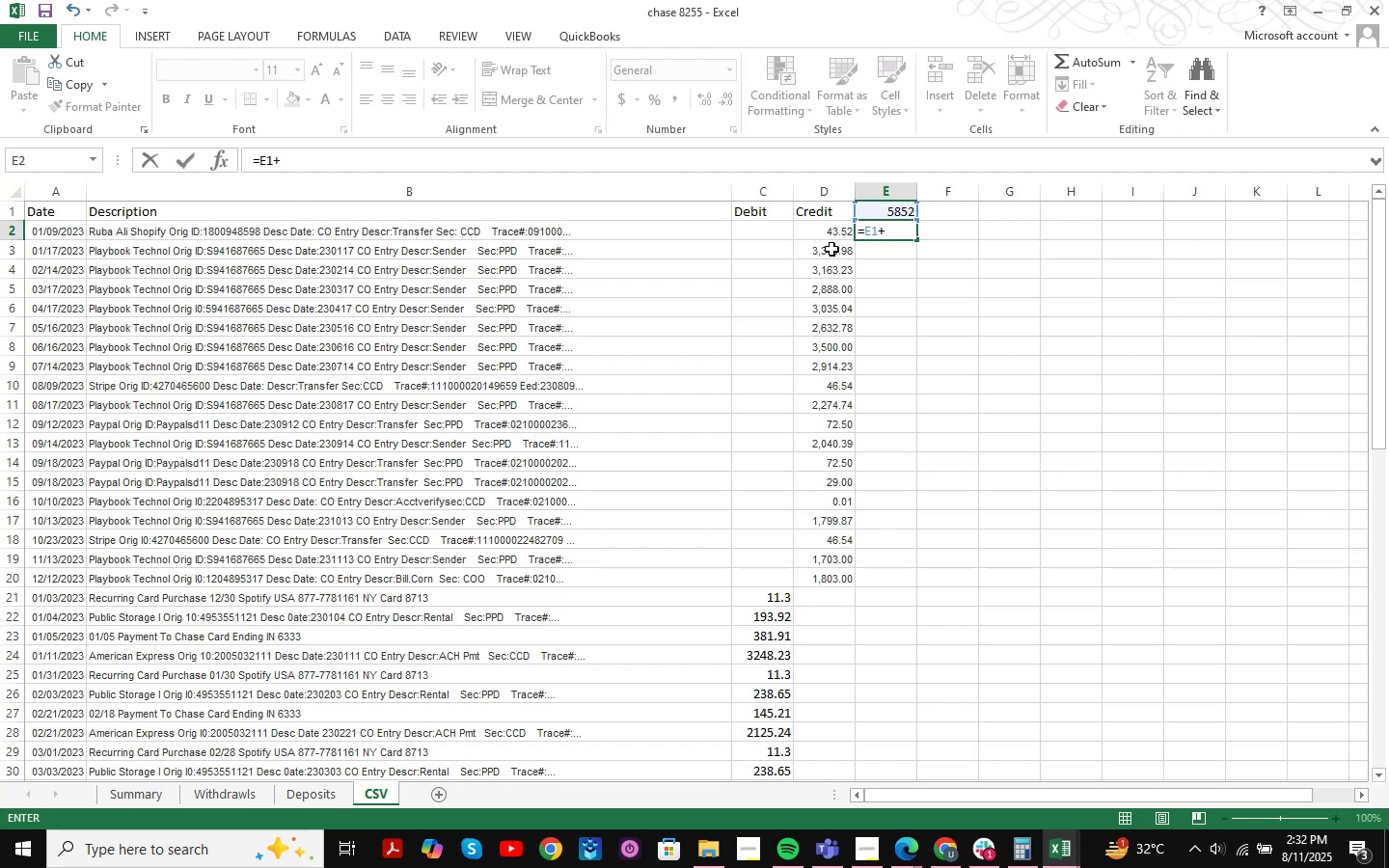 
left_click([829, 231])
 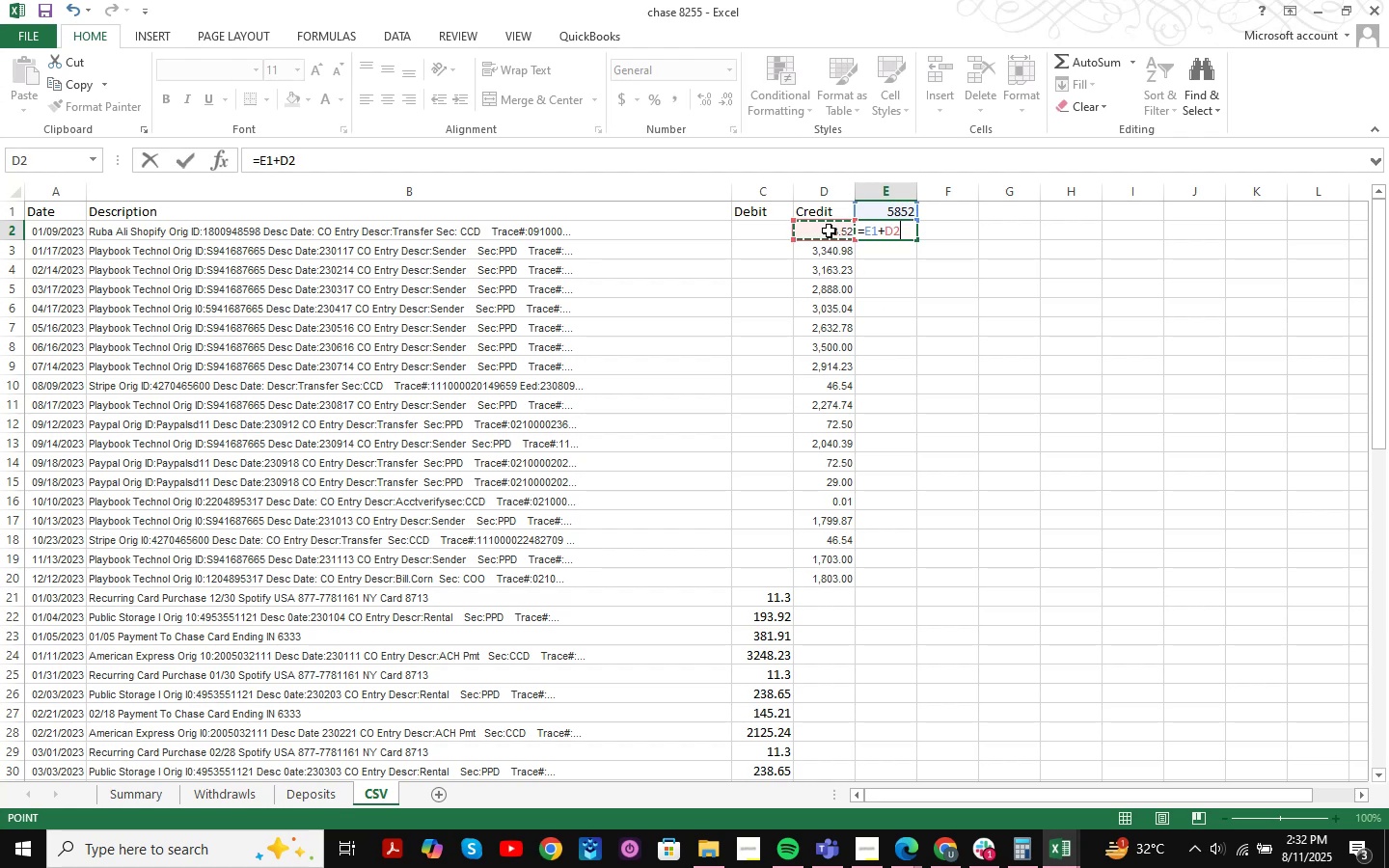 
key(NumpadSubtract)
 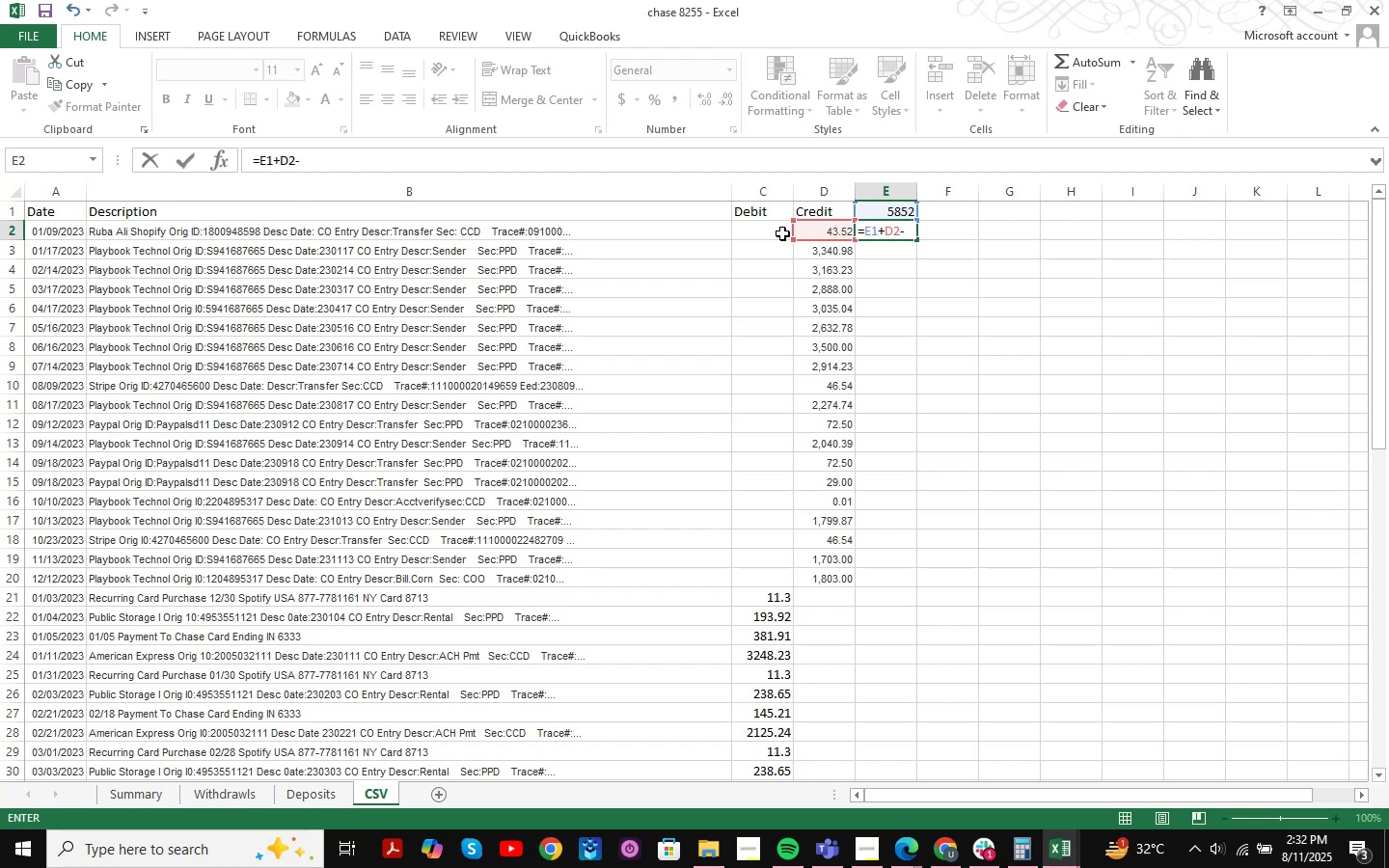 
left_click([758, 233])
 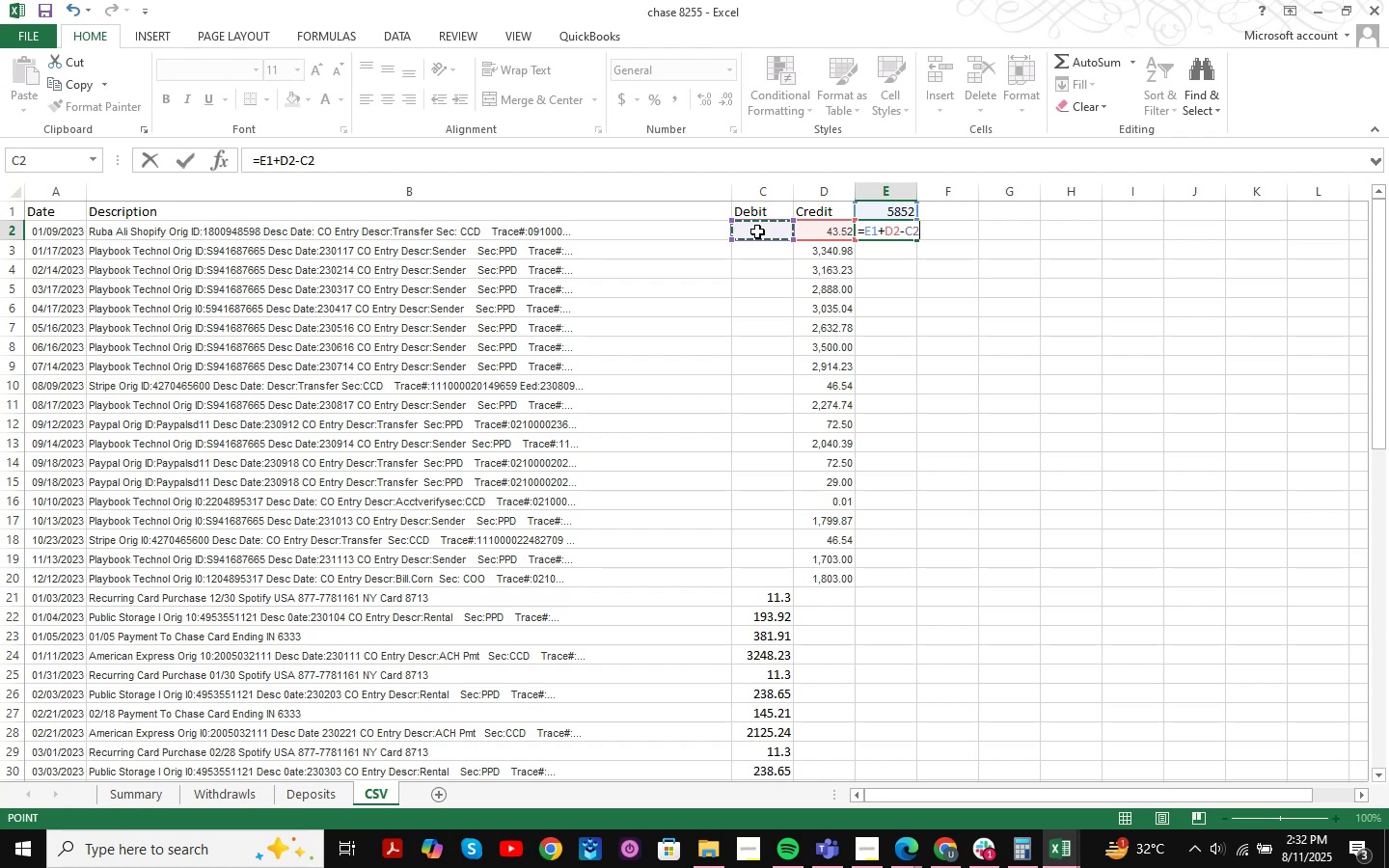 
key(NumpadEnter)
 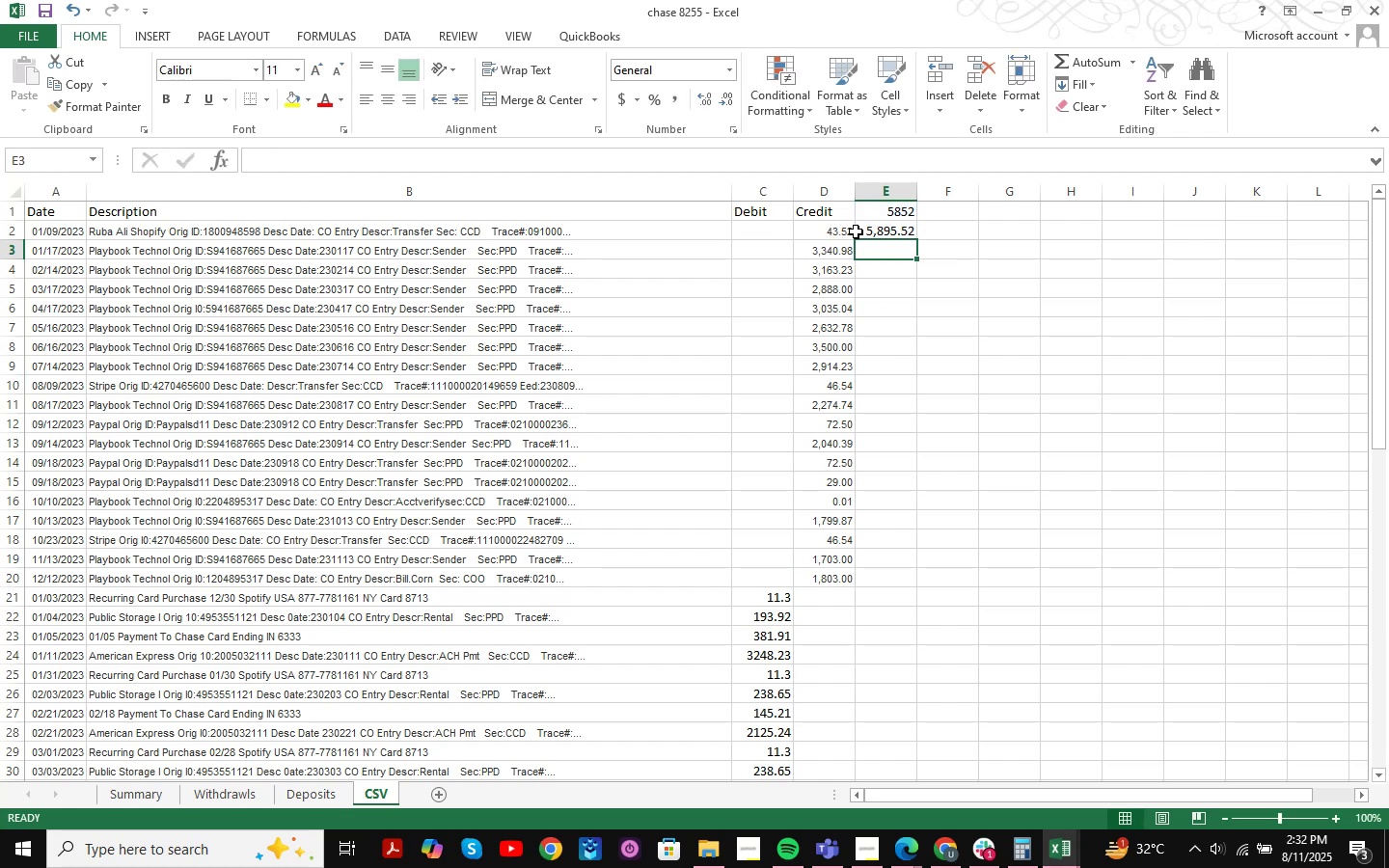 
left_click([884, 229])
 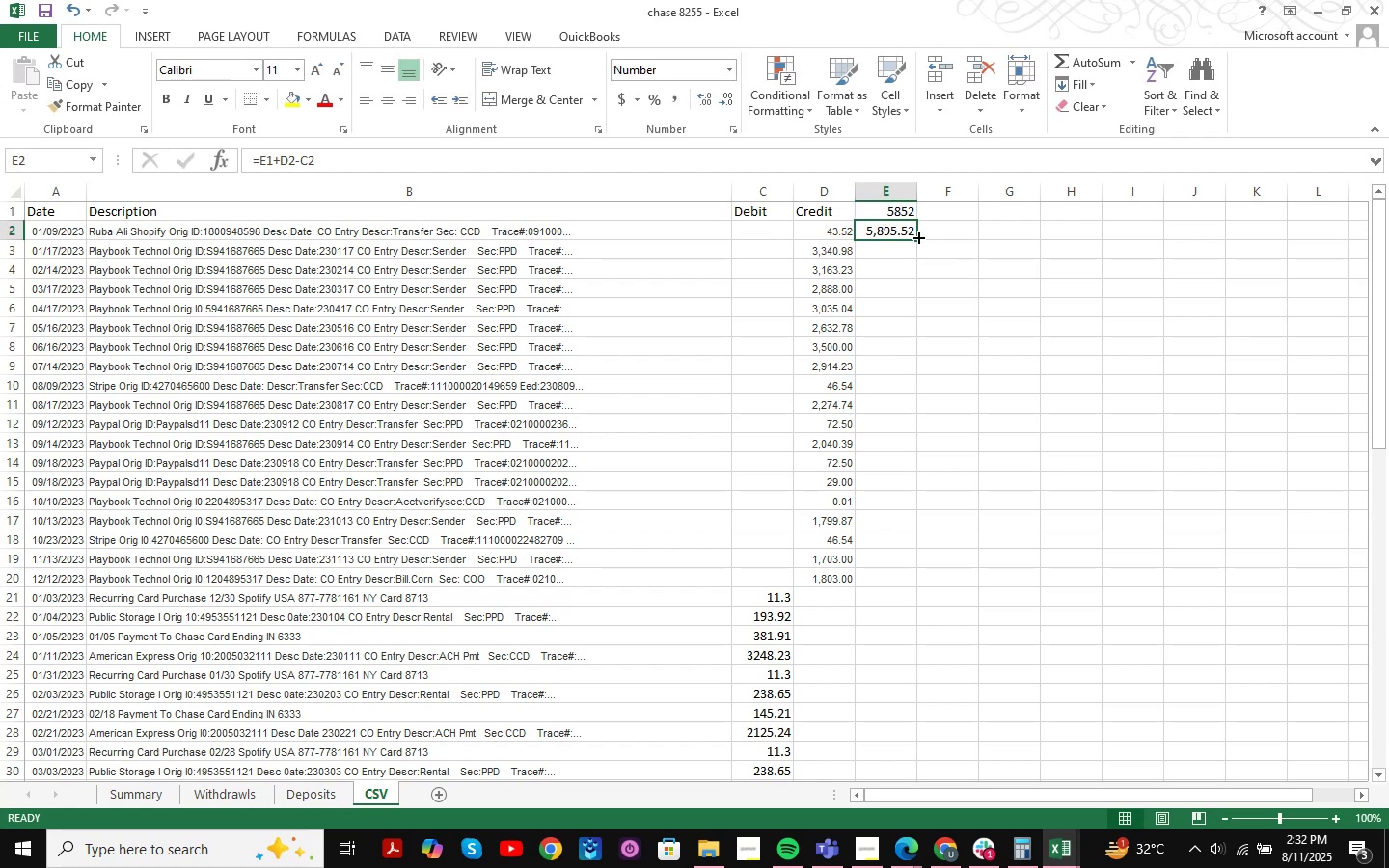 
double_click([917, 236])
 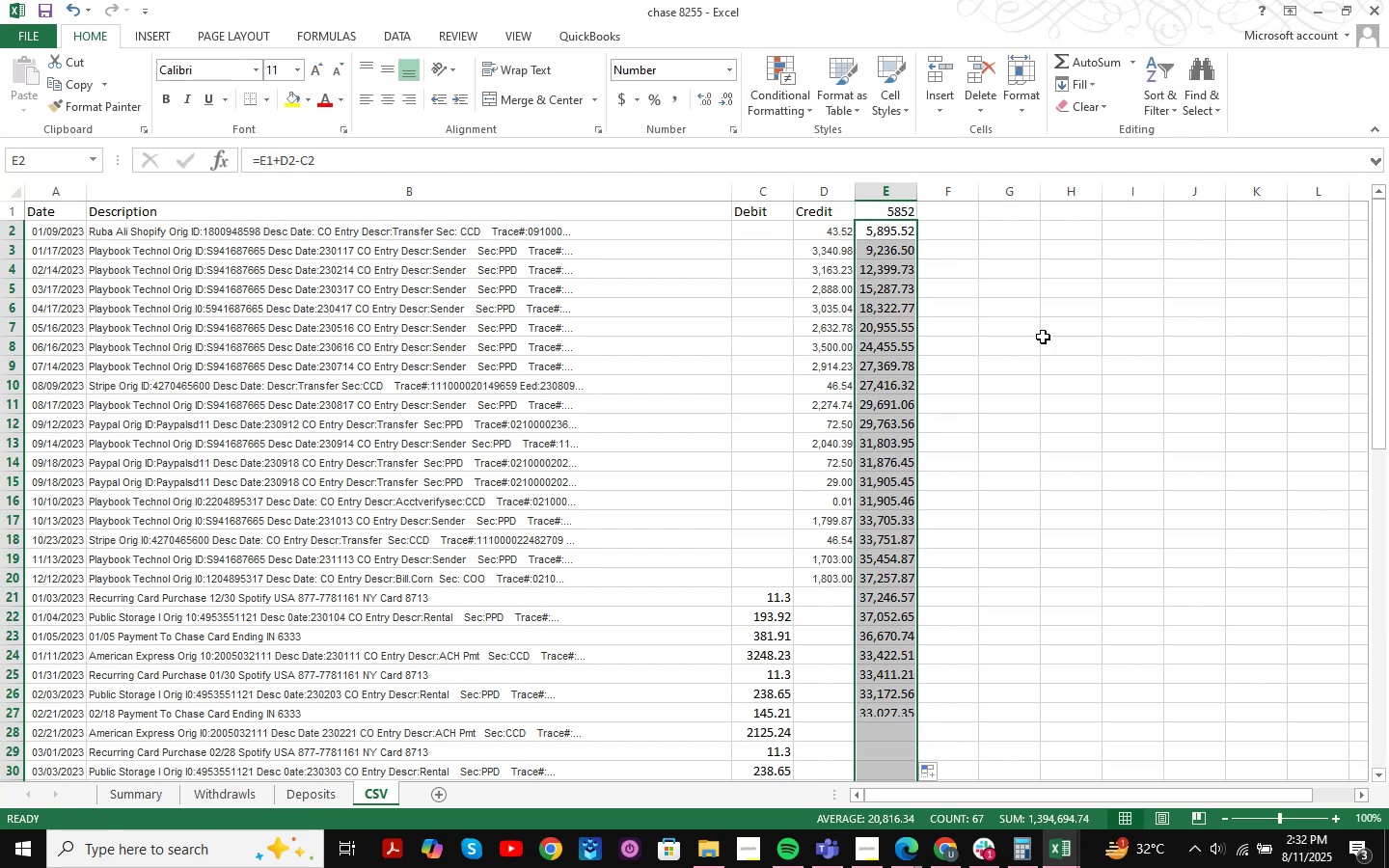 
scroll: coordinate [1030, 427], scroll_direction: down, amount: 19.0
 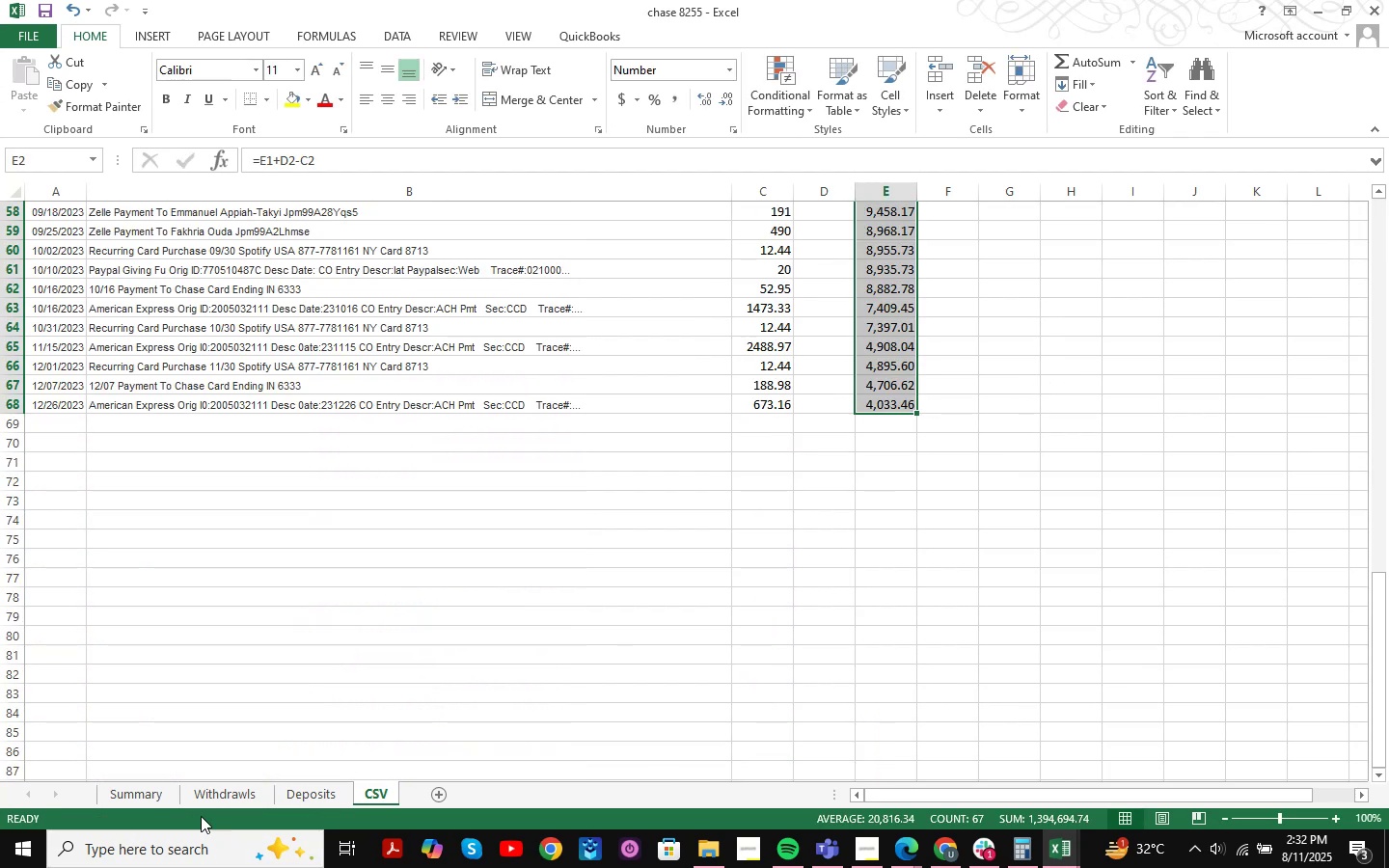 
left_click([147, 799])
 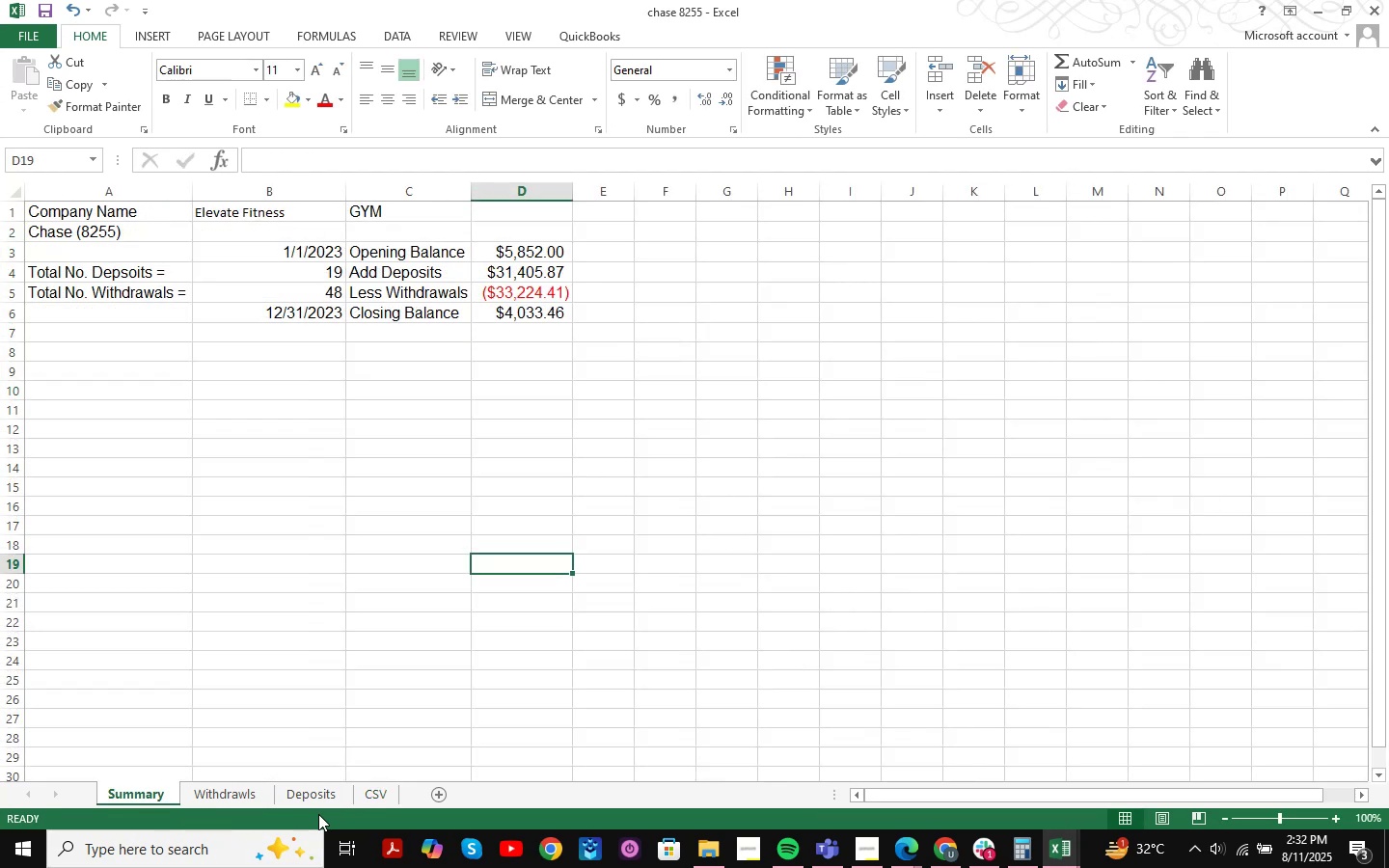 
left_click([390, 792])
 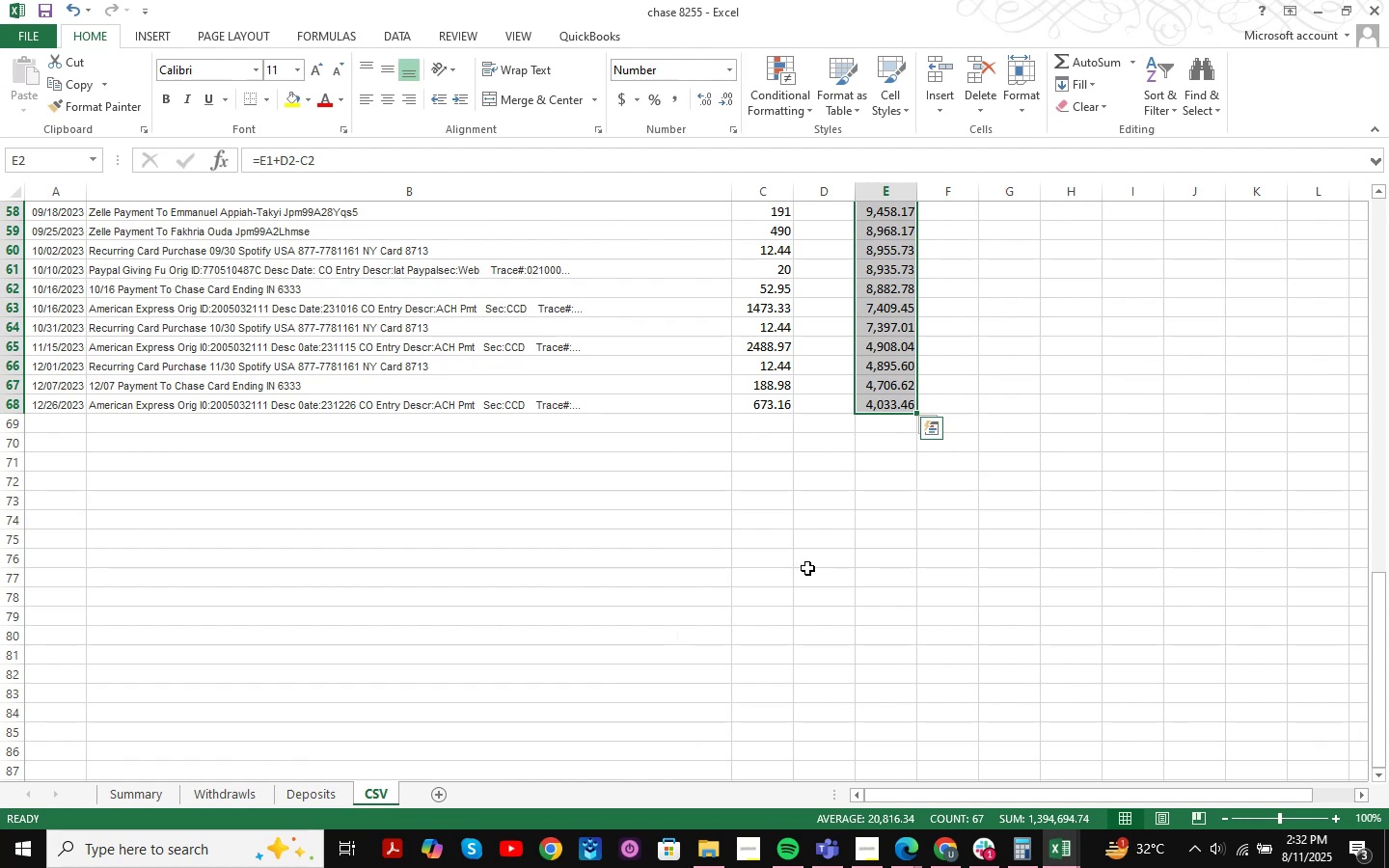 
scroll: coordinate [999, 488], scroll_direction: up, amount: 4.0
 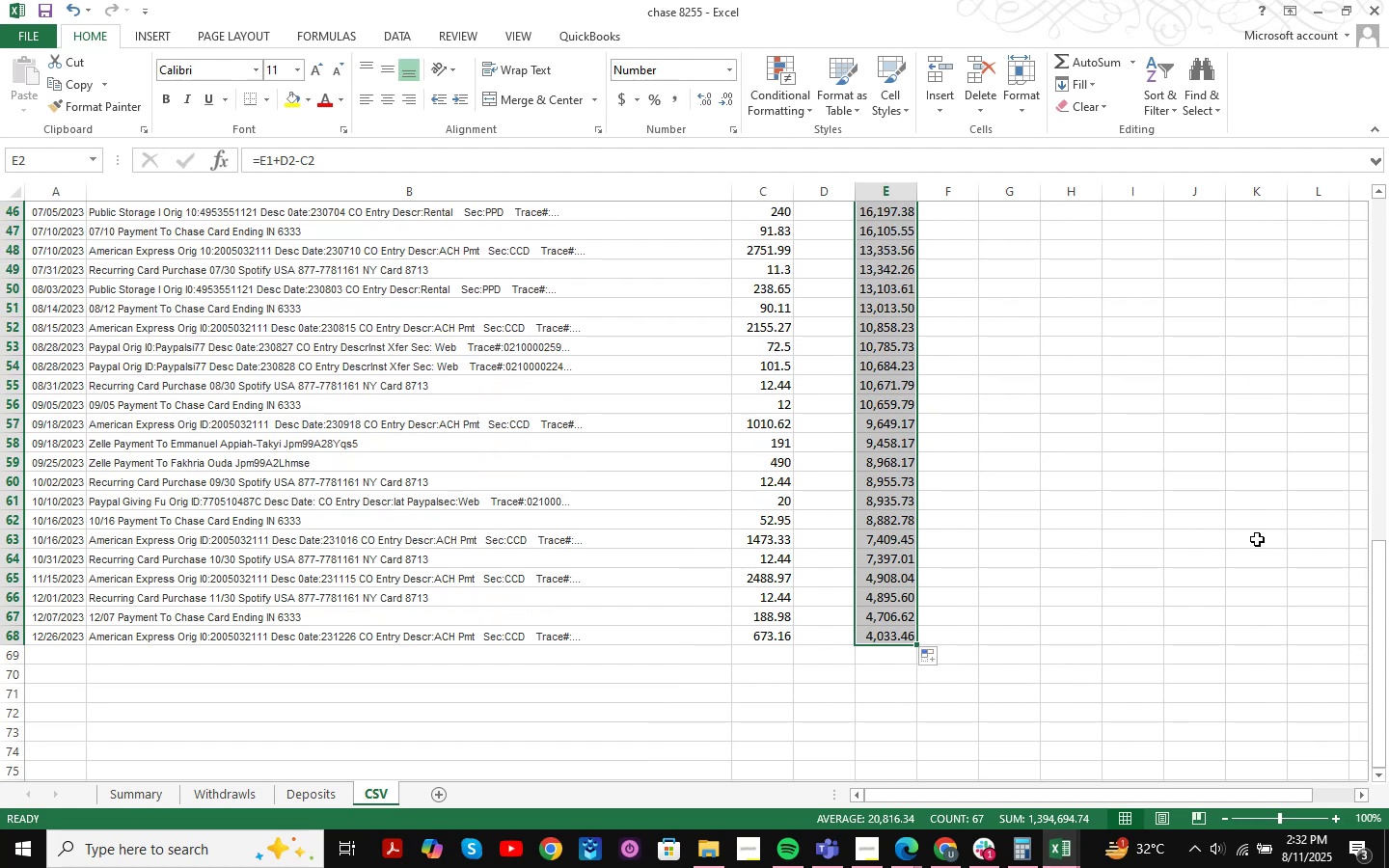 
key(Control+ControlLeft)
 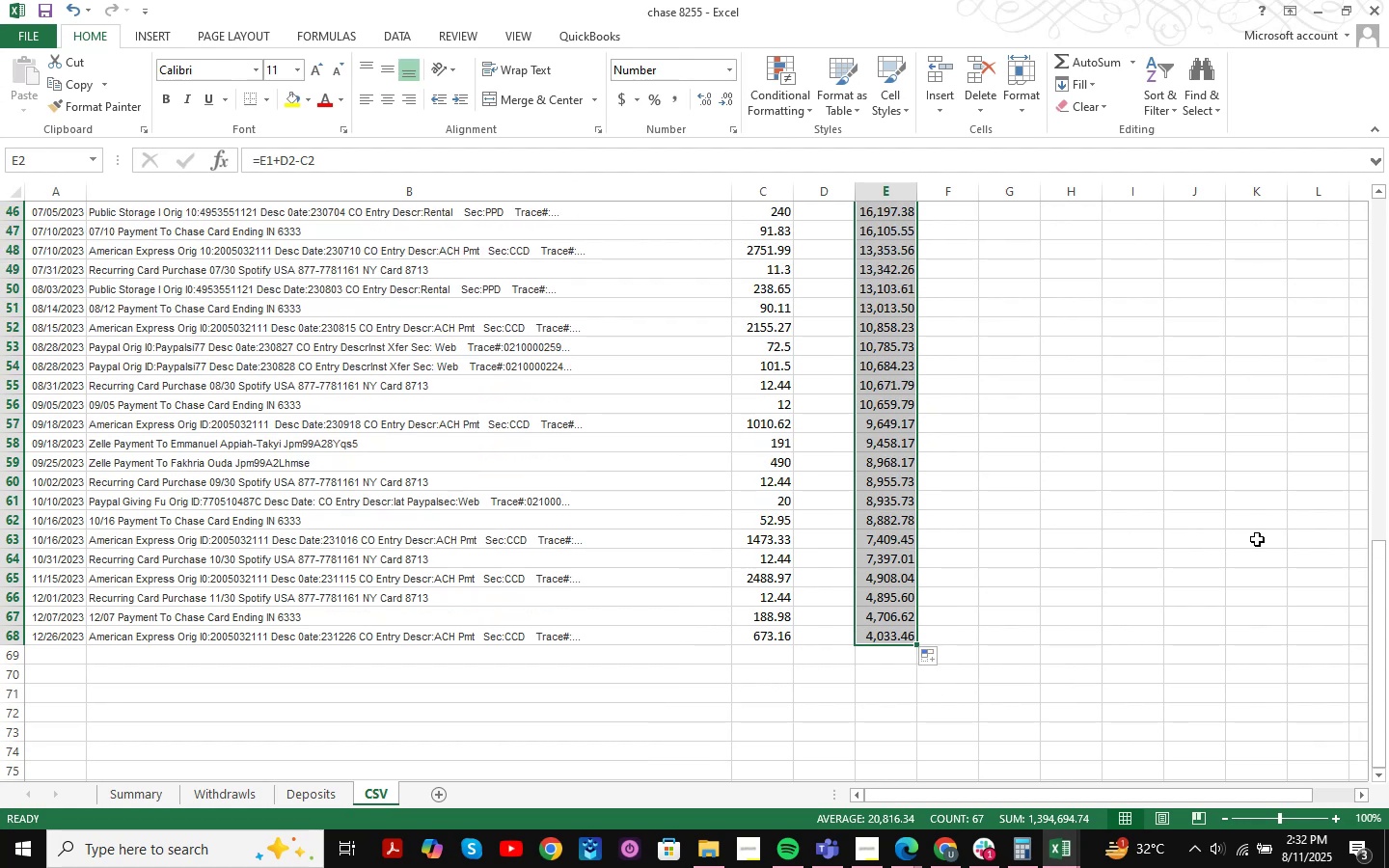 
key(Control+S)
 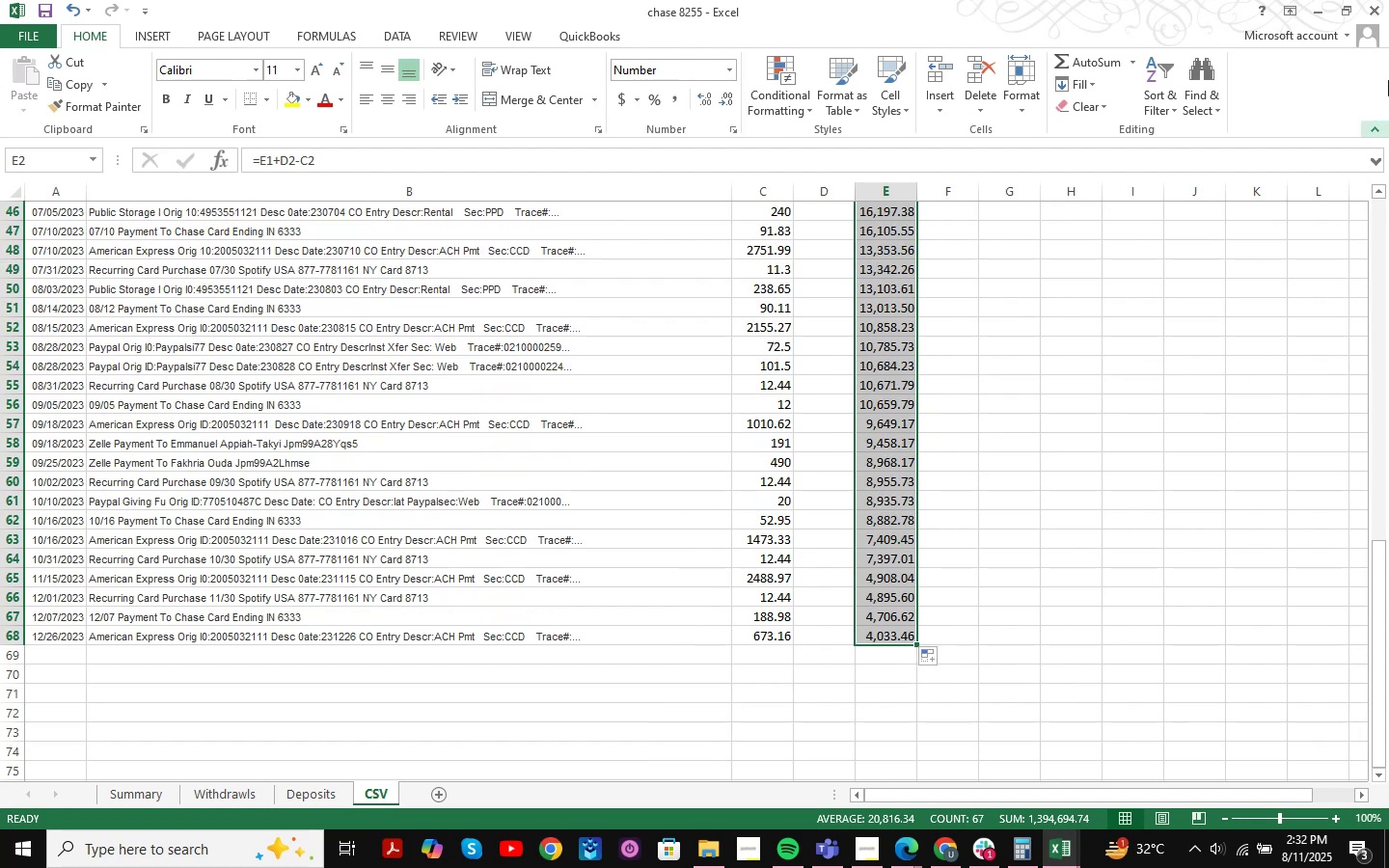 
left_click([1388, 20])
 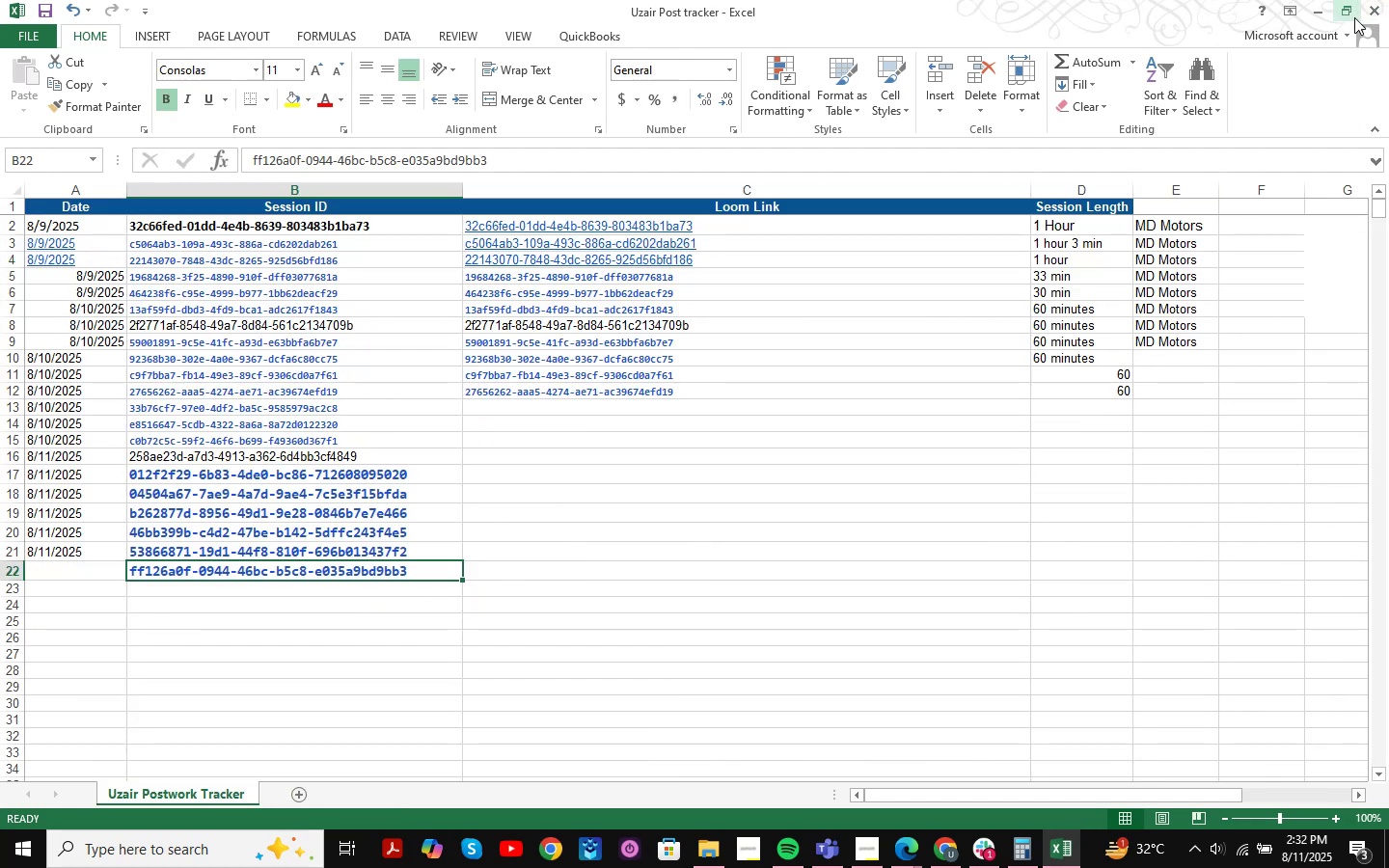 
left_click([1321, 12])
 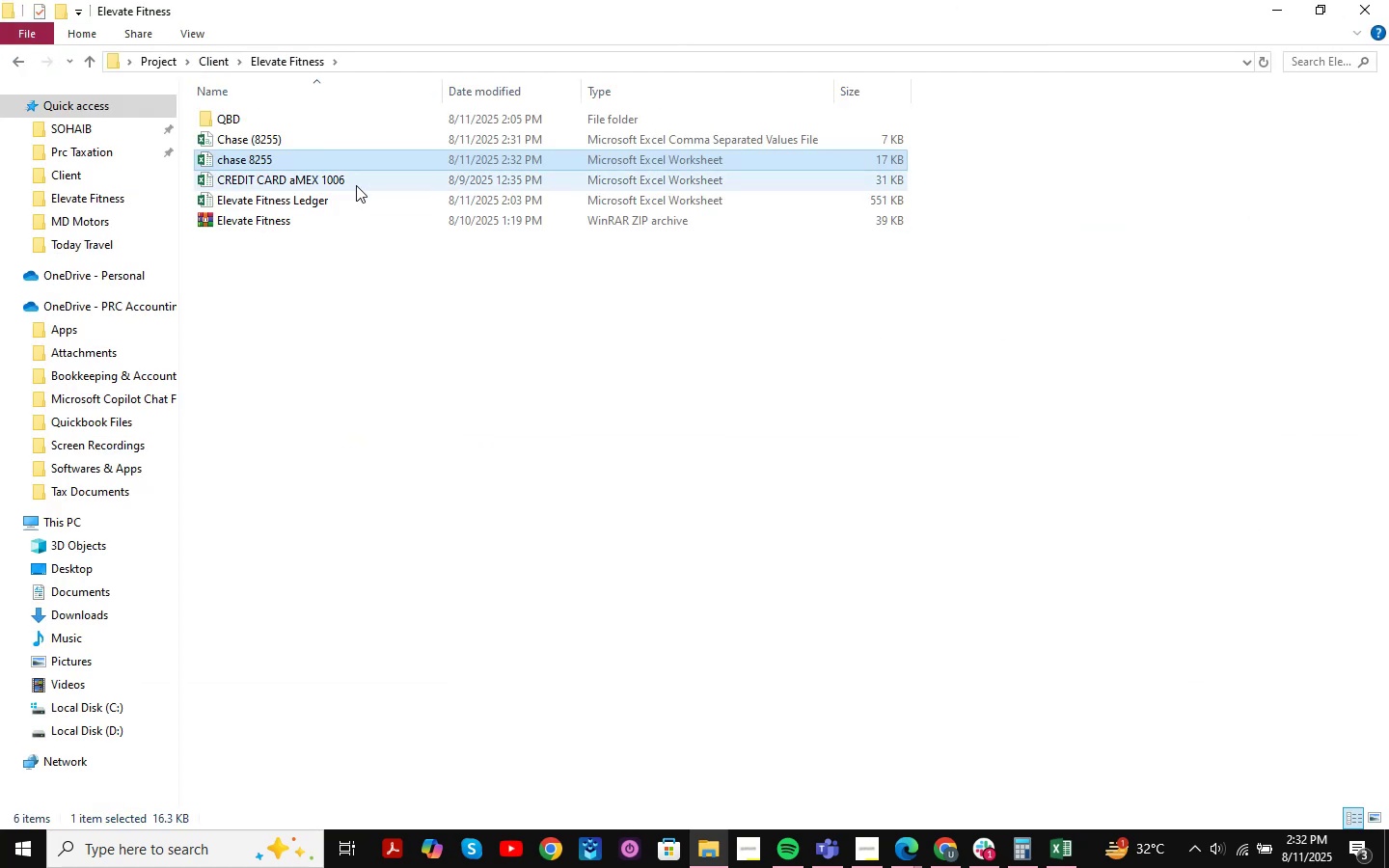 
double_click([356, 185])
 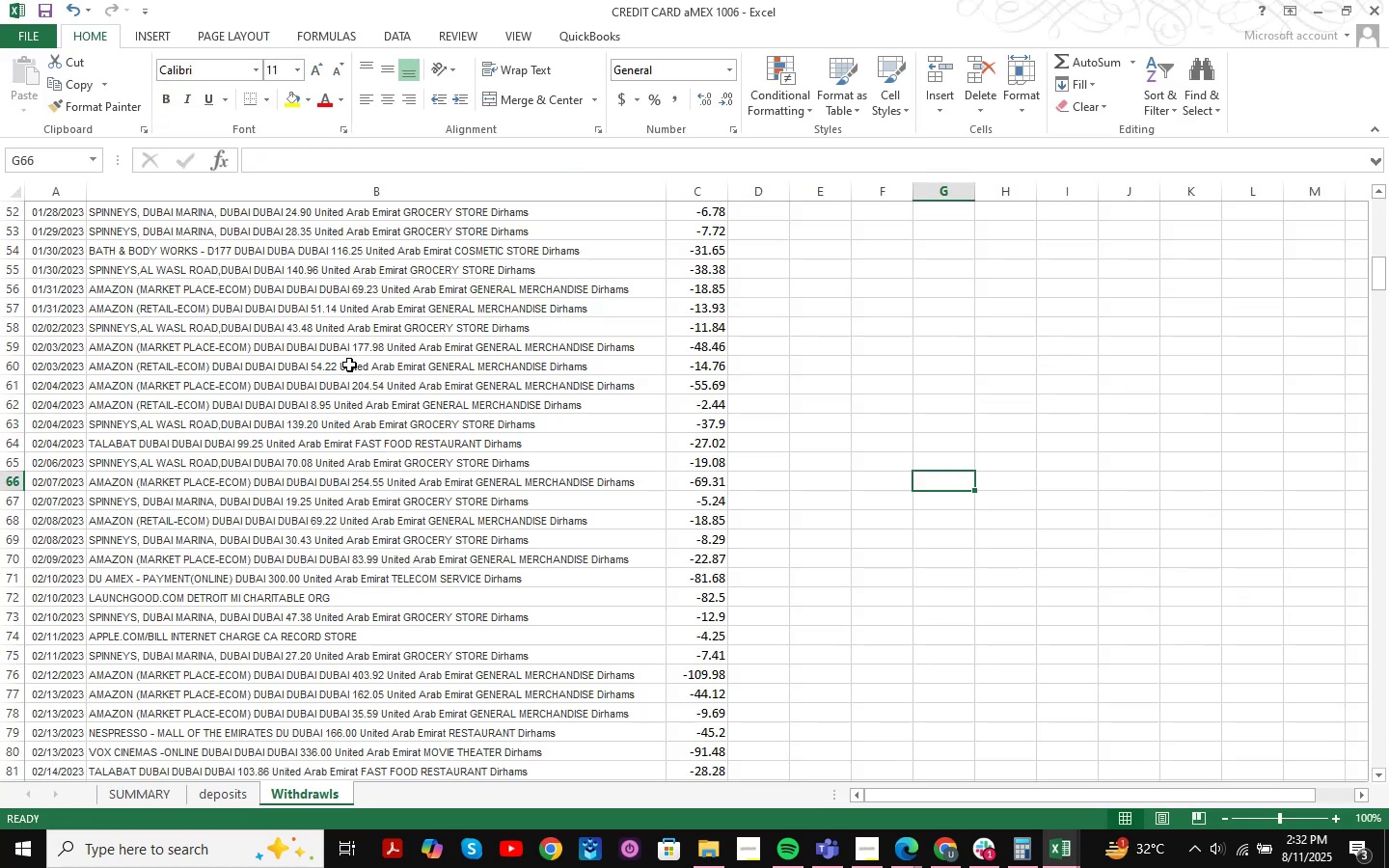 
scroll: coordinate [573, 626], scroll_direction: up, amount: 38.0
 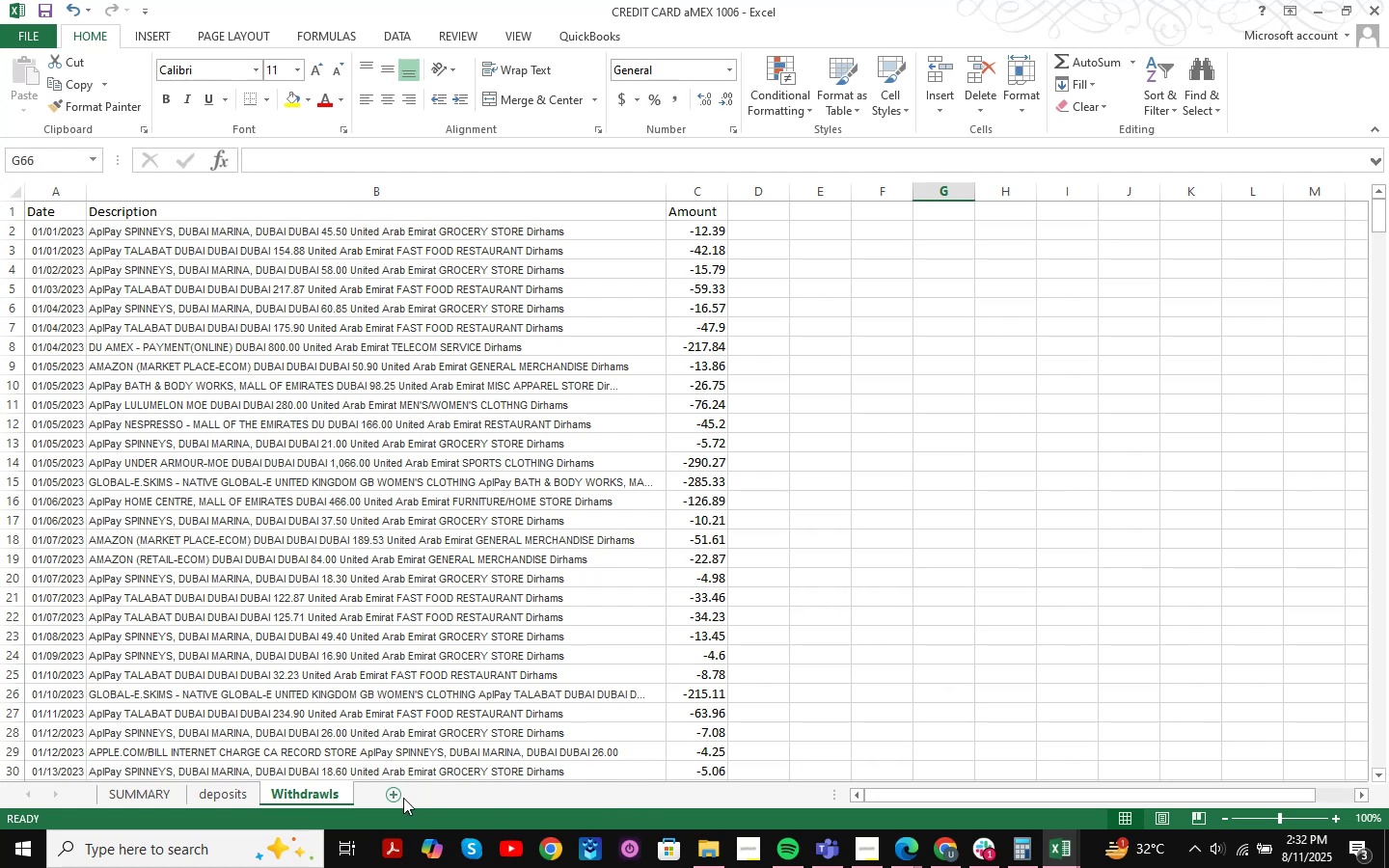 
left_click([400, 797])
 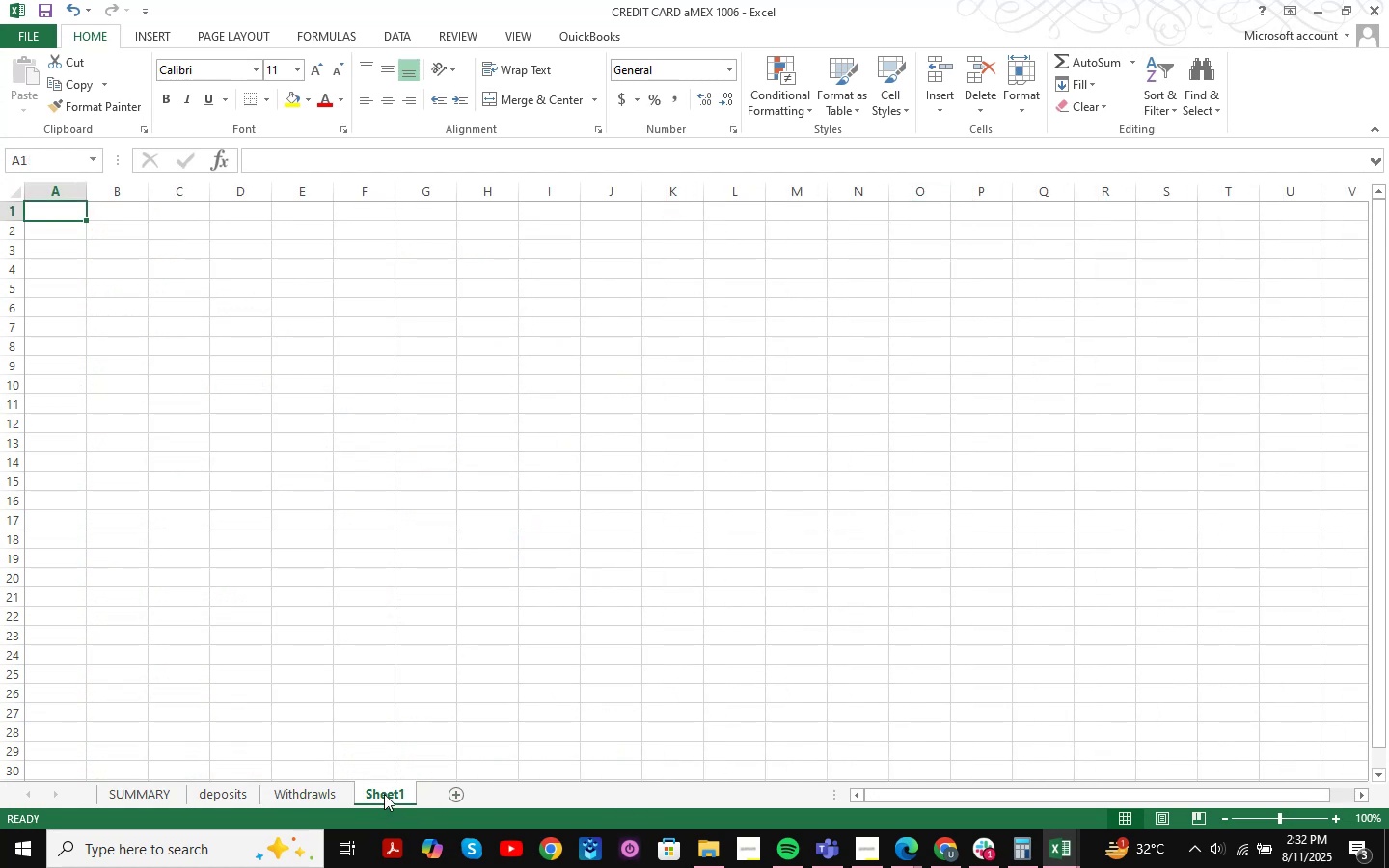 
double_click([384, 794])
 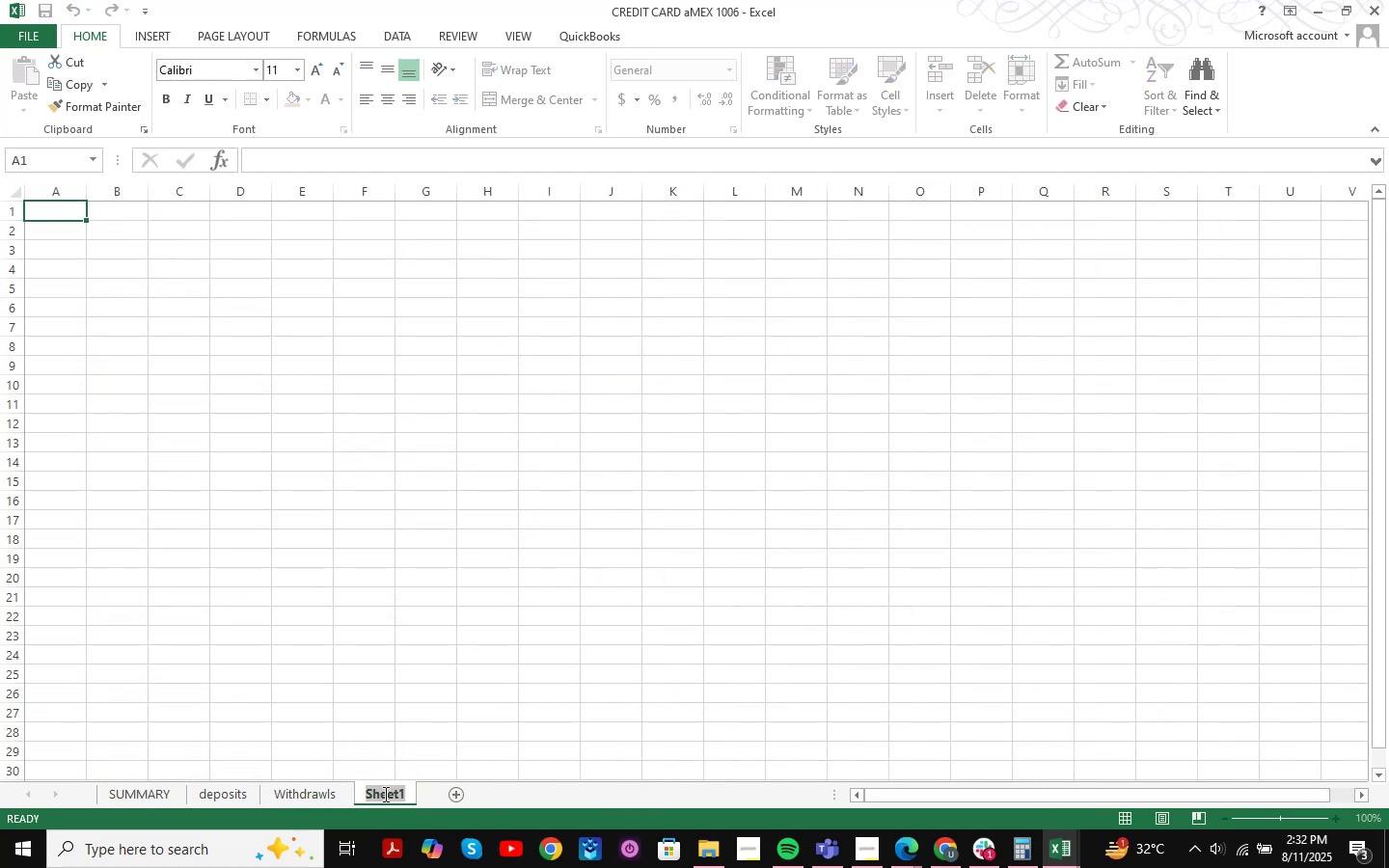 
type(csv)
 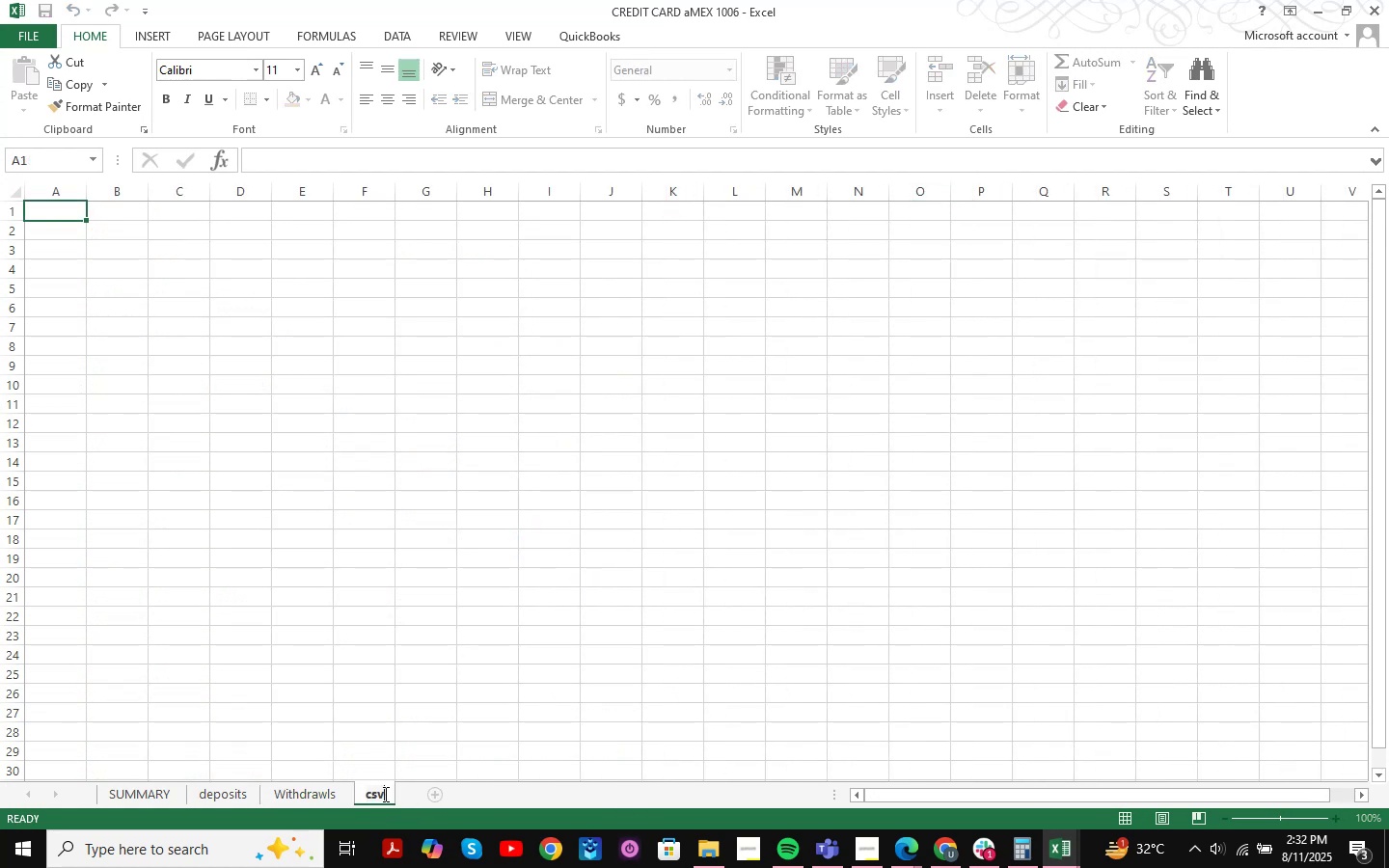 
key(Enter)
 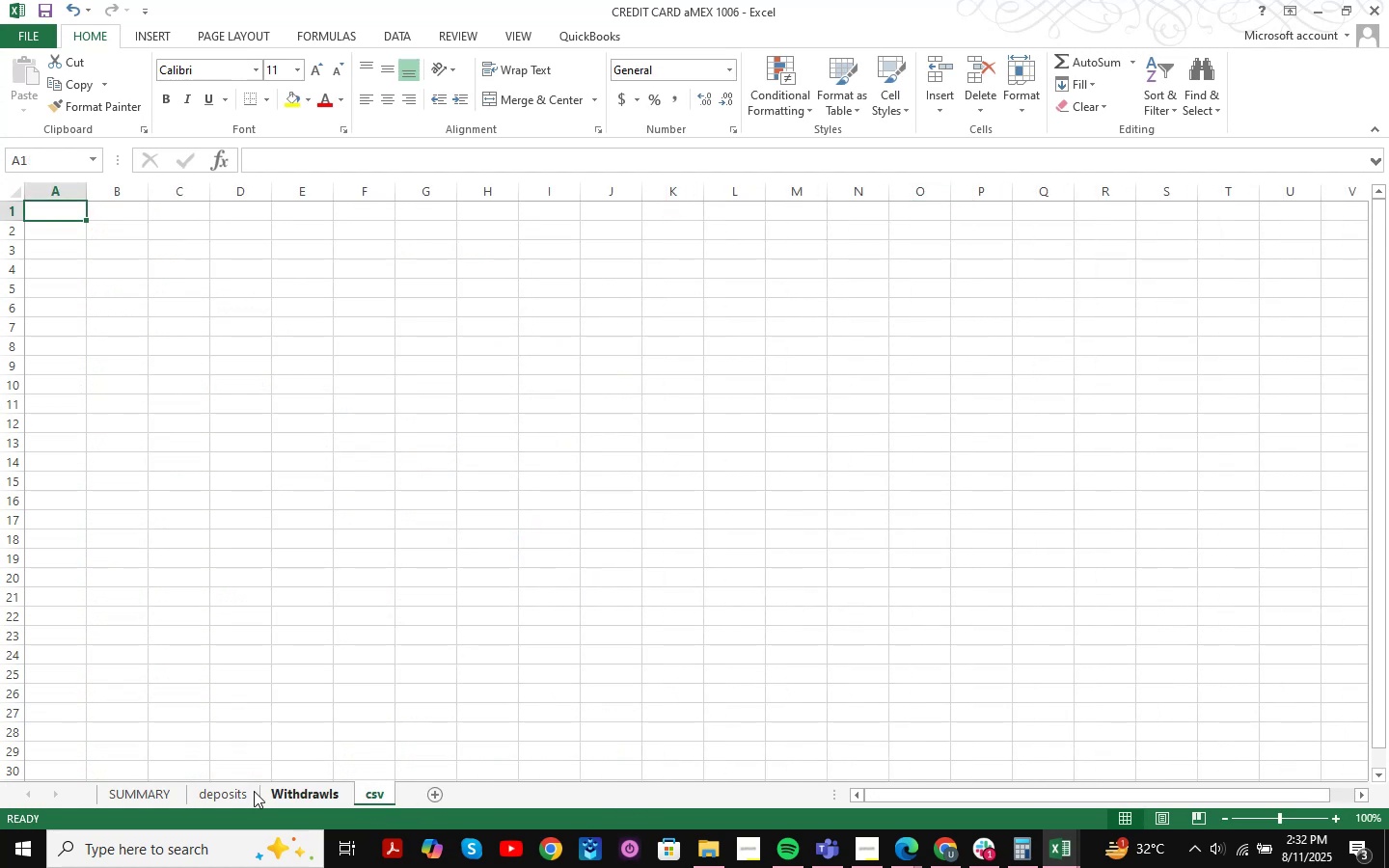 
left_click([158, 797])
 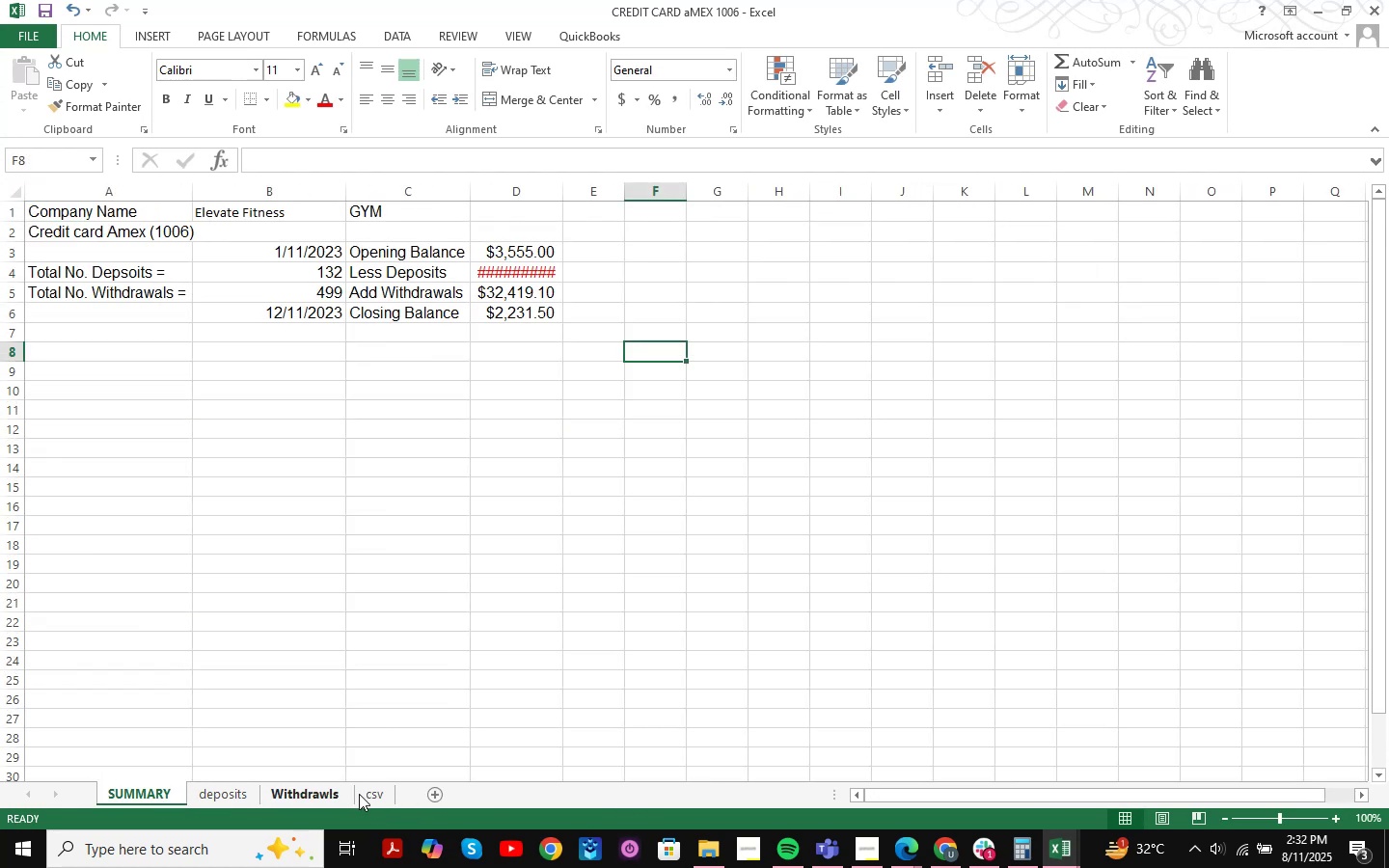 
left_click([359, 794])
 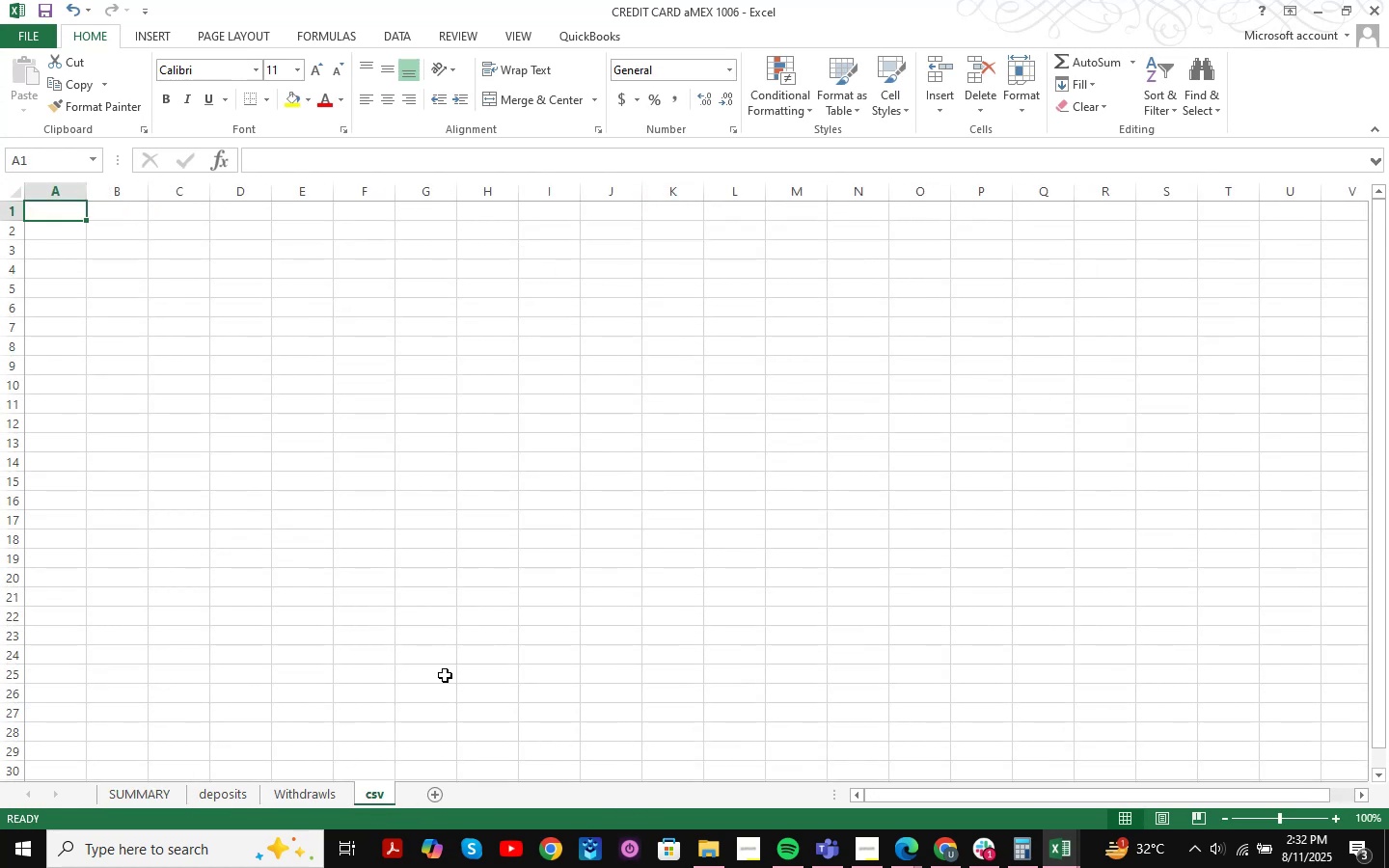 
type(Date)
 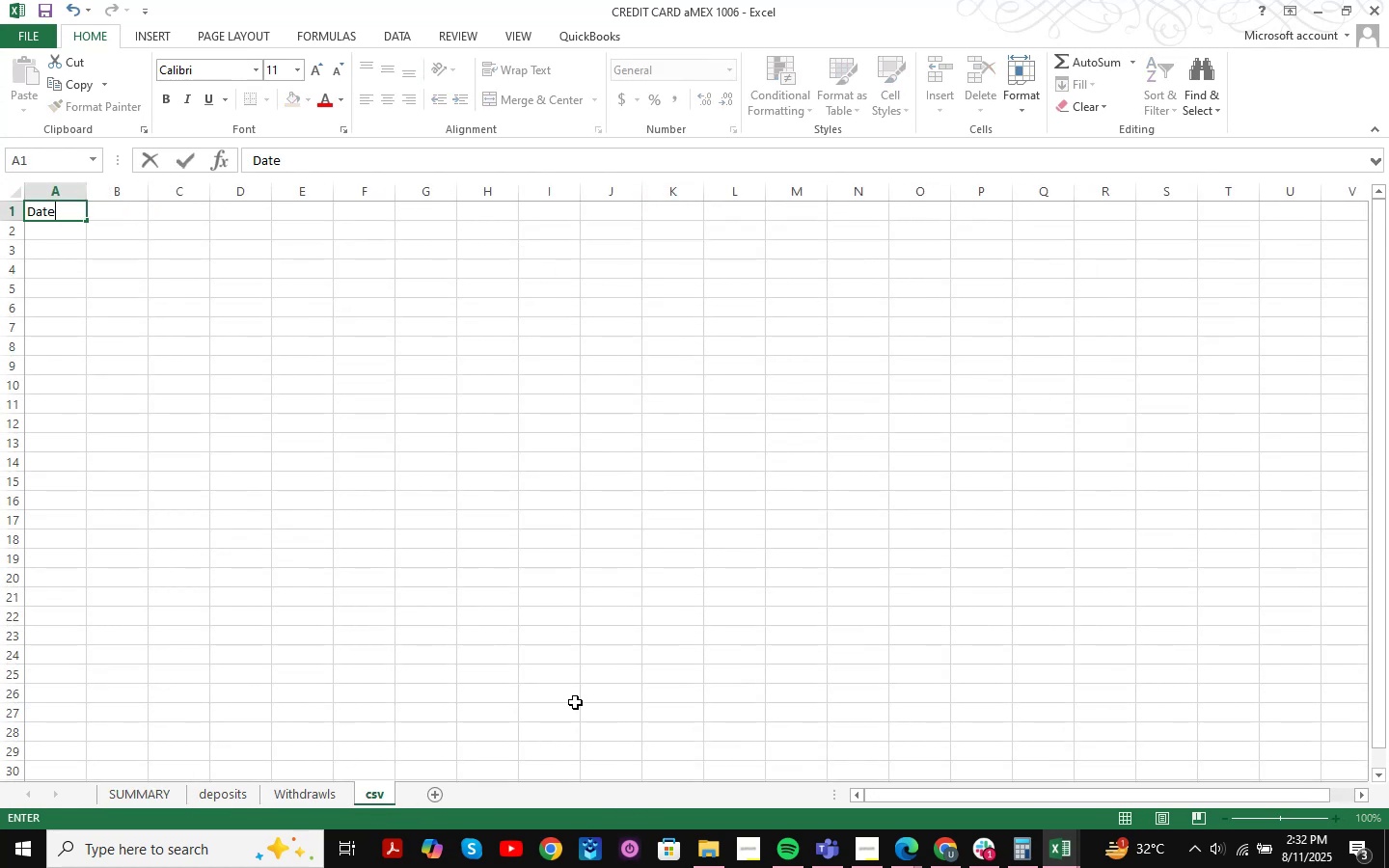 
key(ArrowRight)
 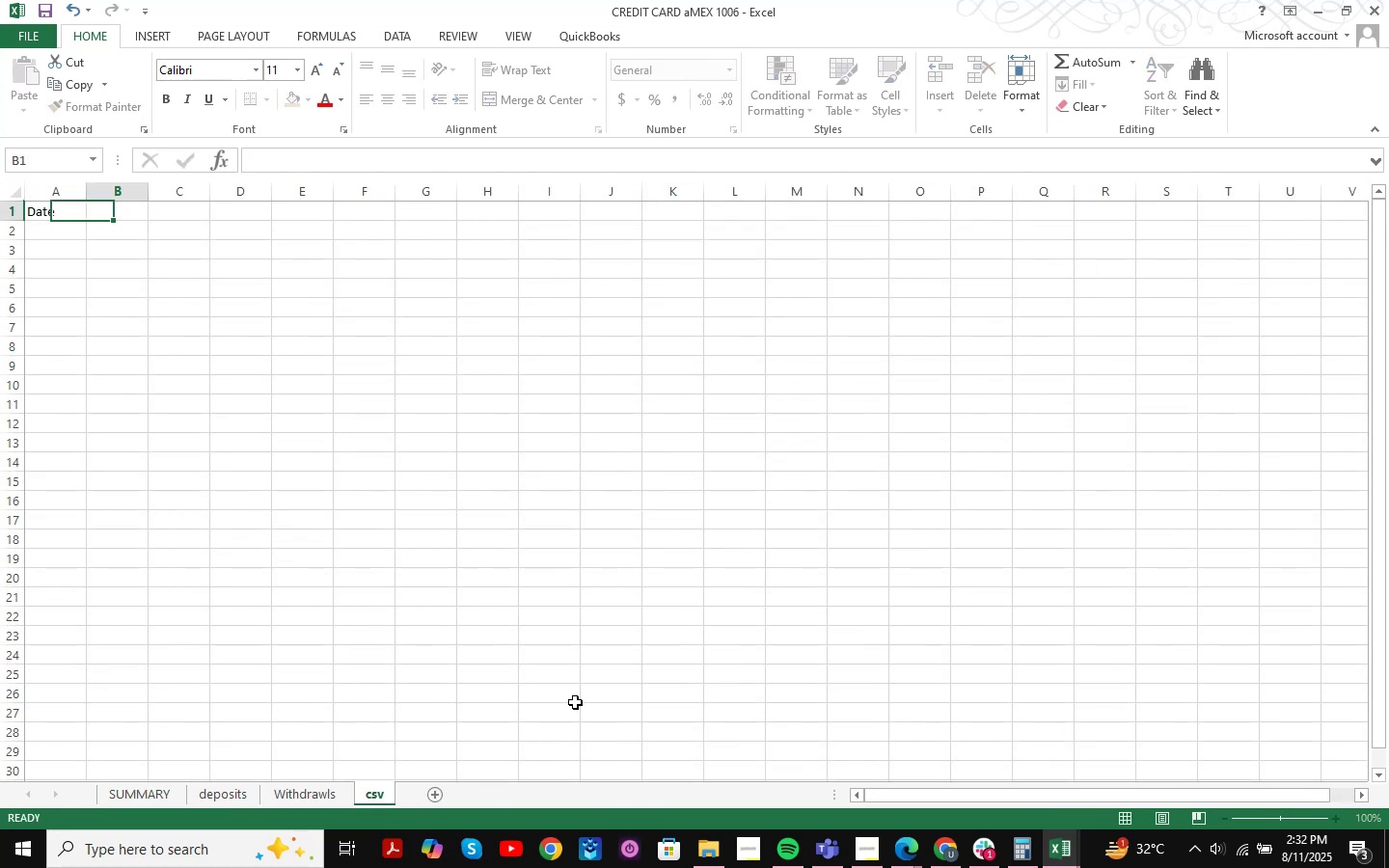 
type(Description)
 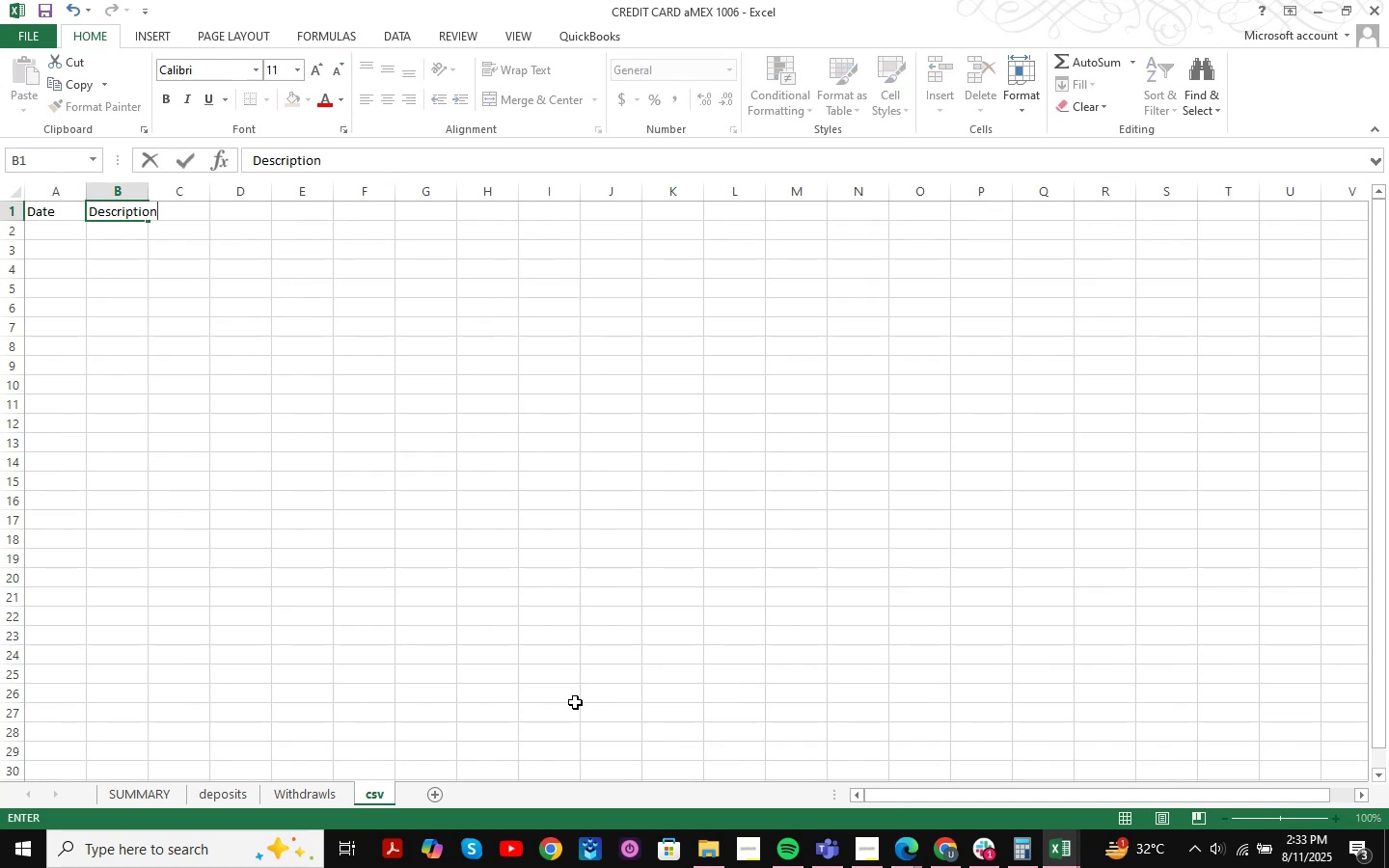 
key(ArrowRight)
 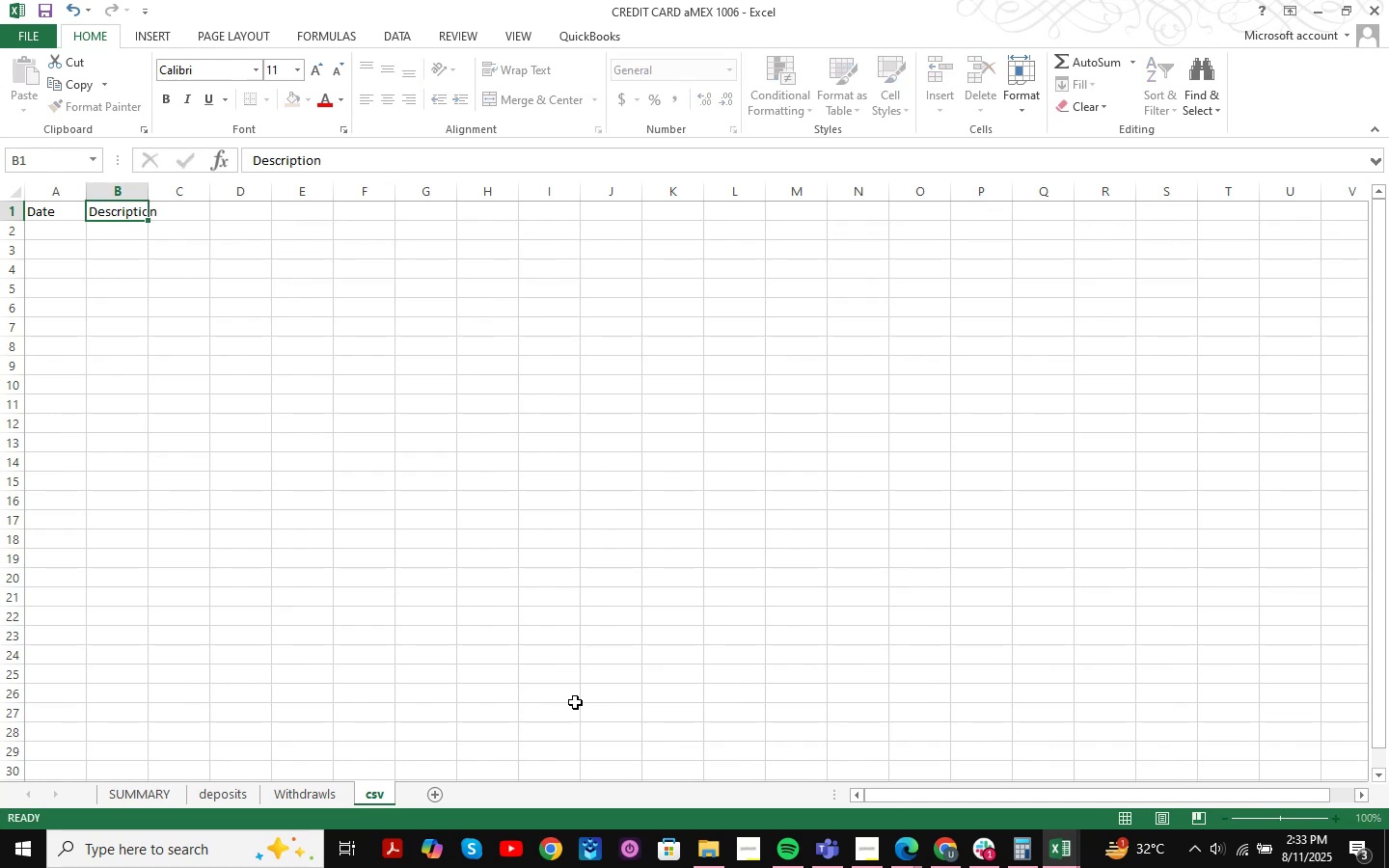 
type(Debit)
 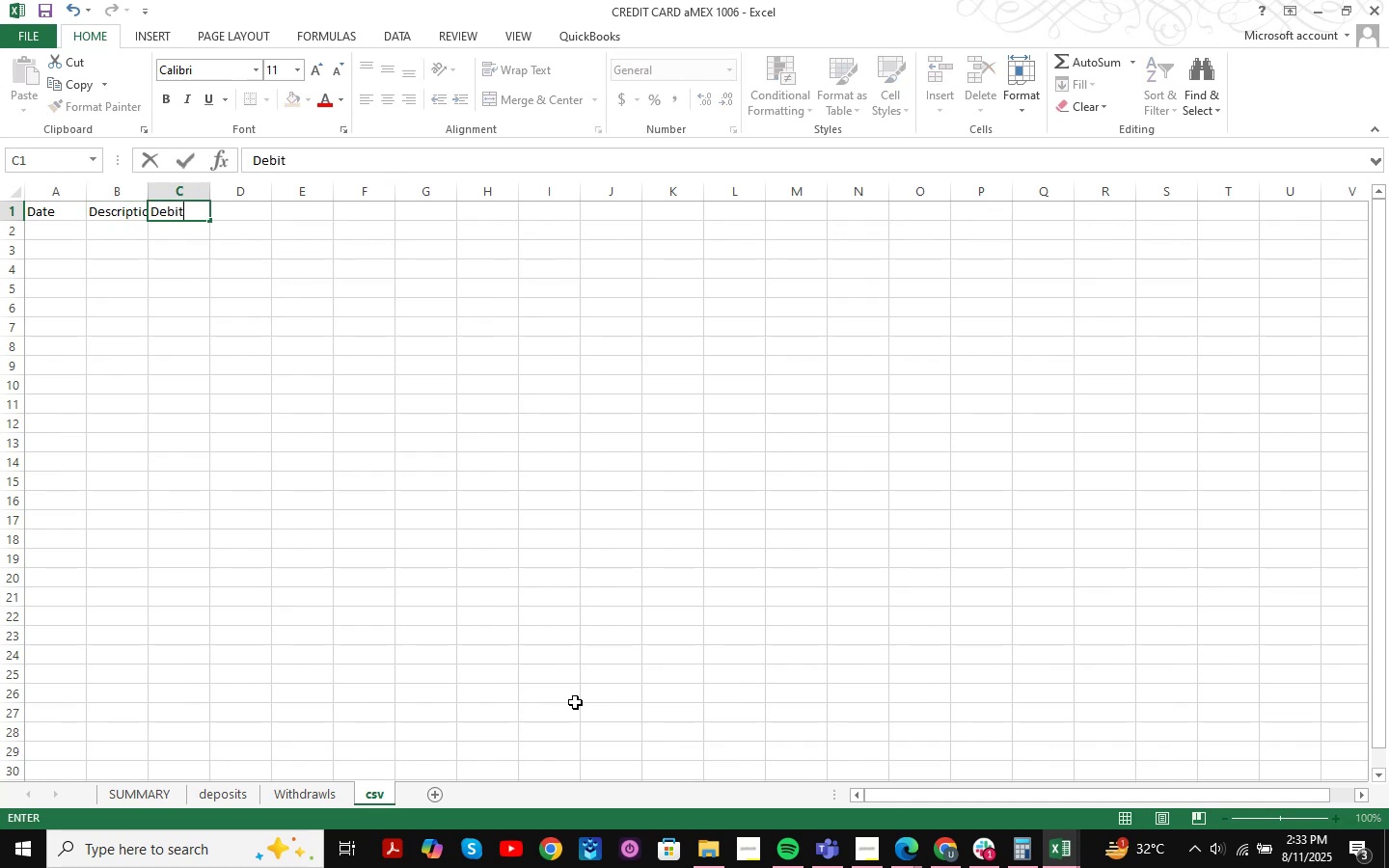 
key(ArrowRight)
 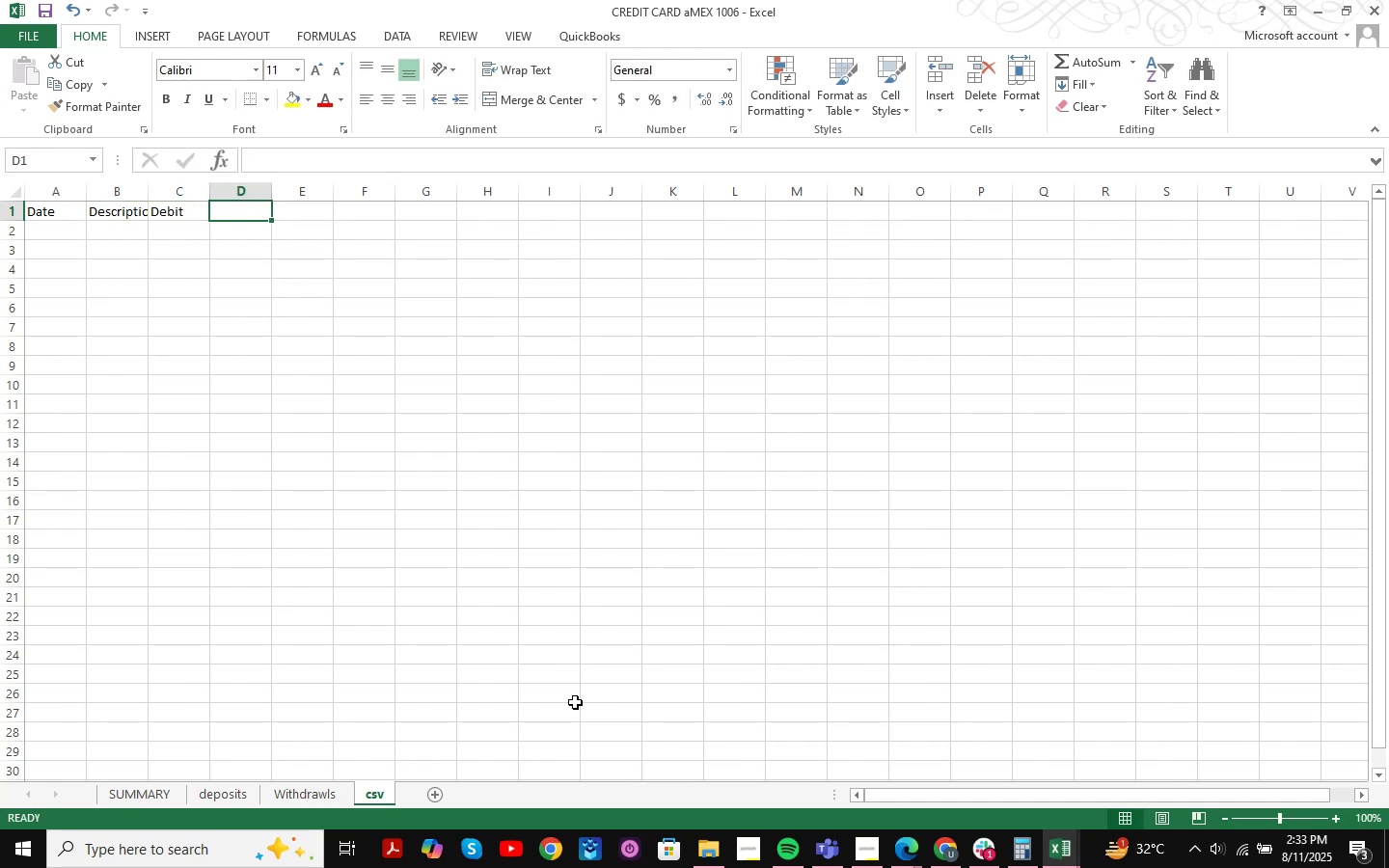 
type(Credit )
 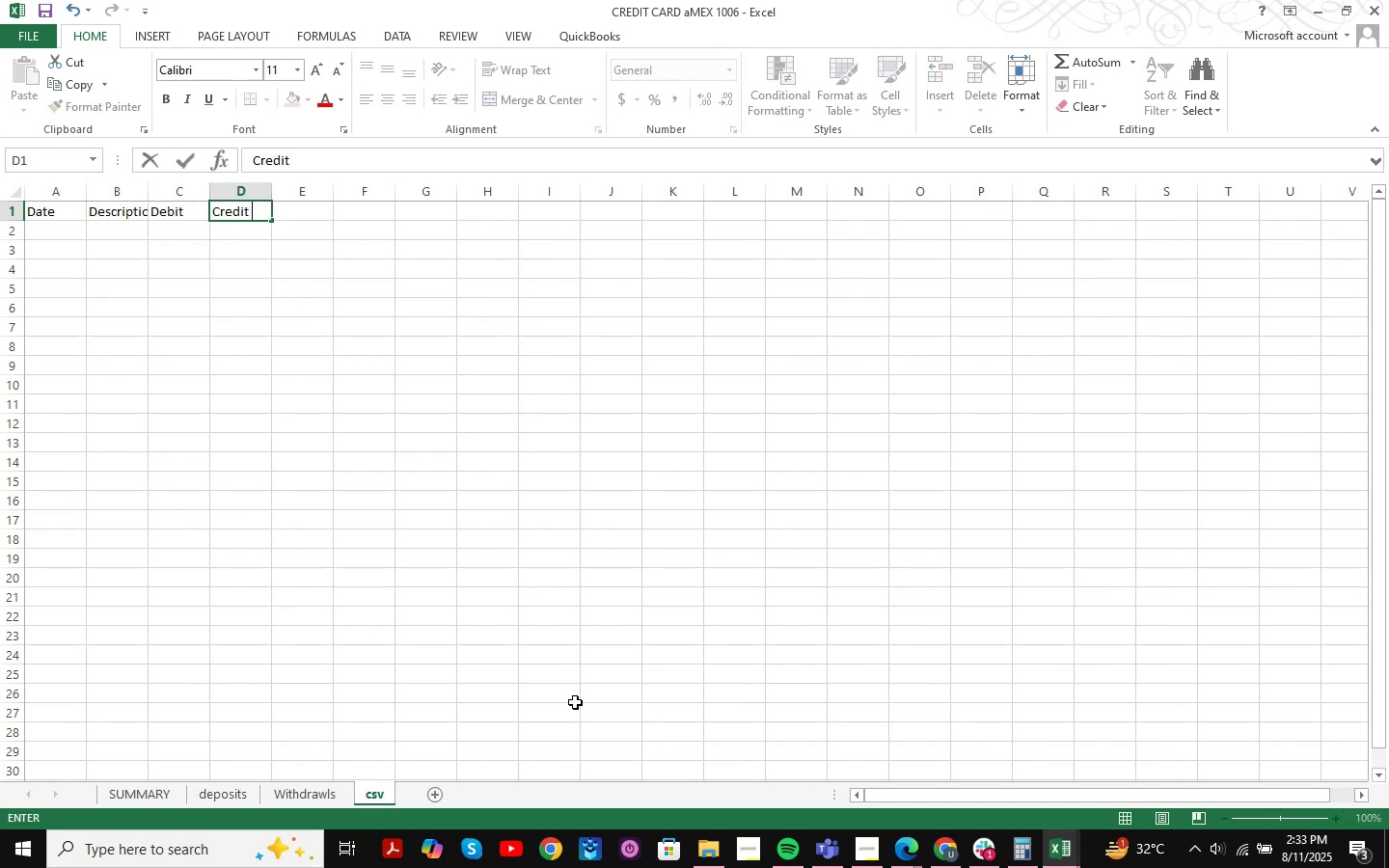 
key(Enter)
 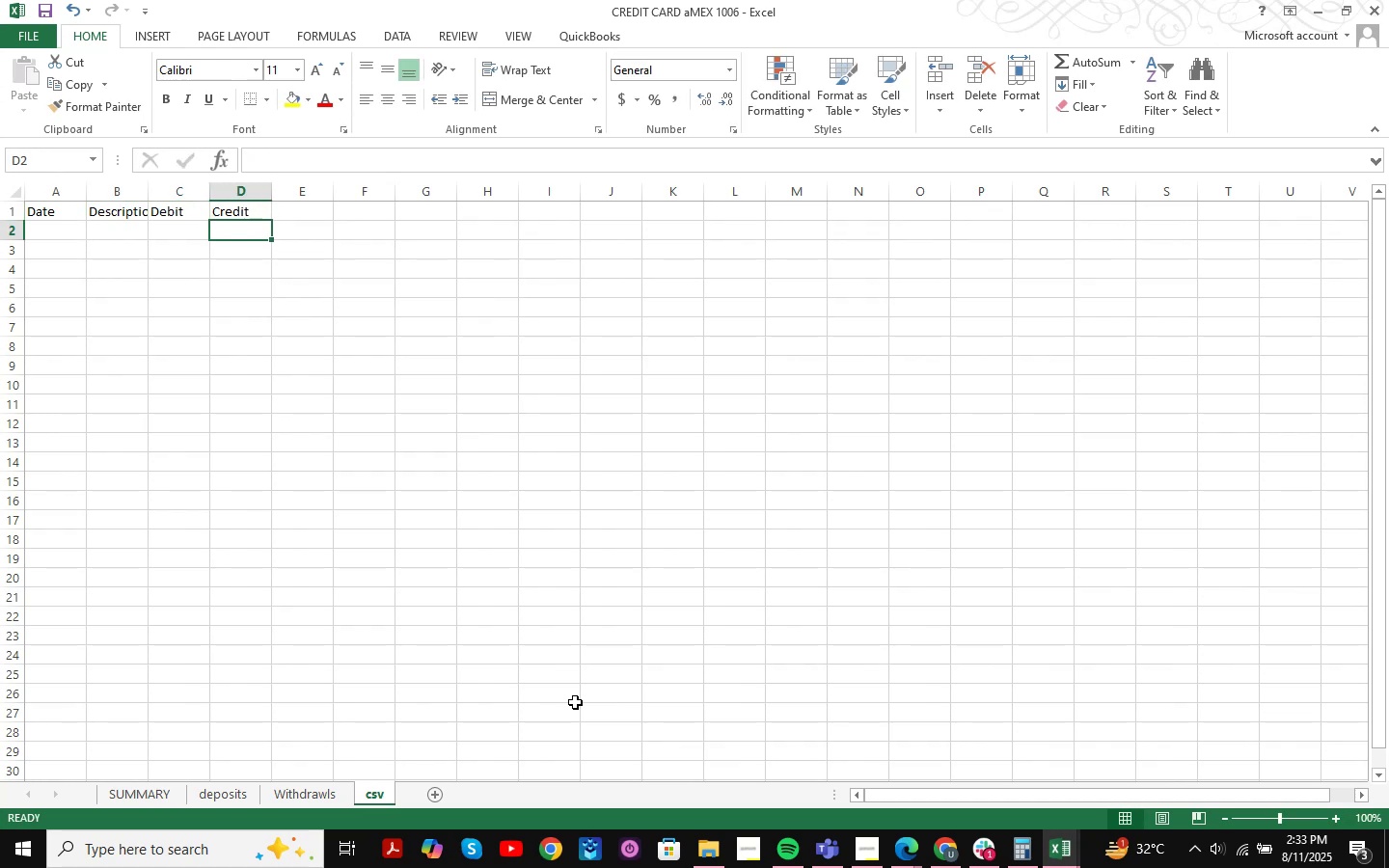 
key(ArrowLeft)
 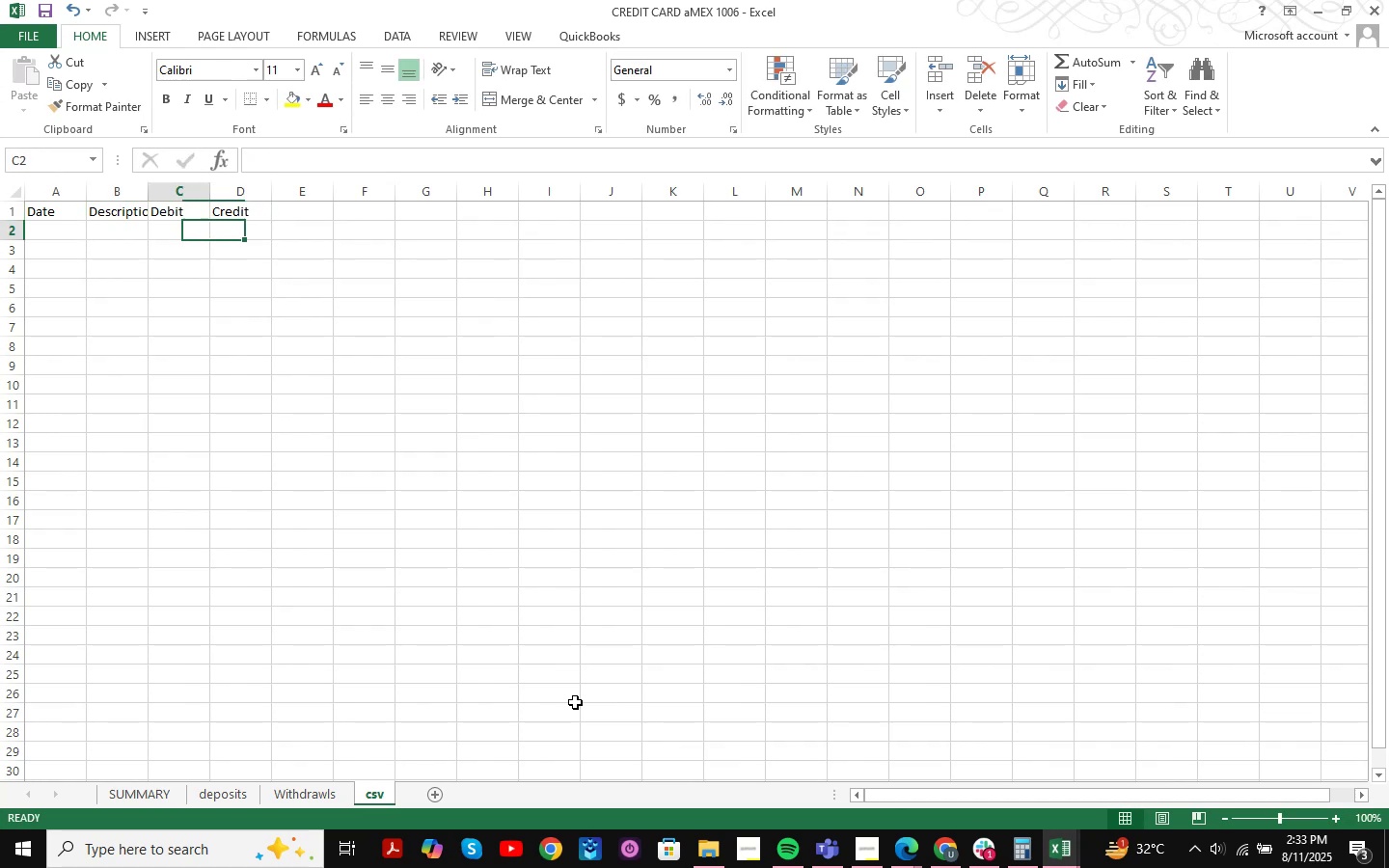 
key(ArrowLeft)
 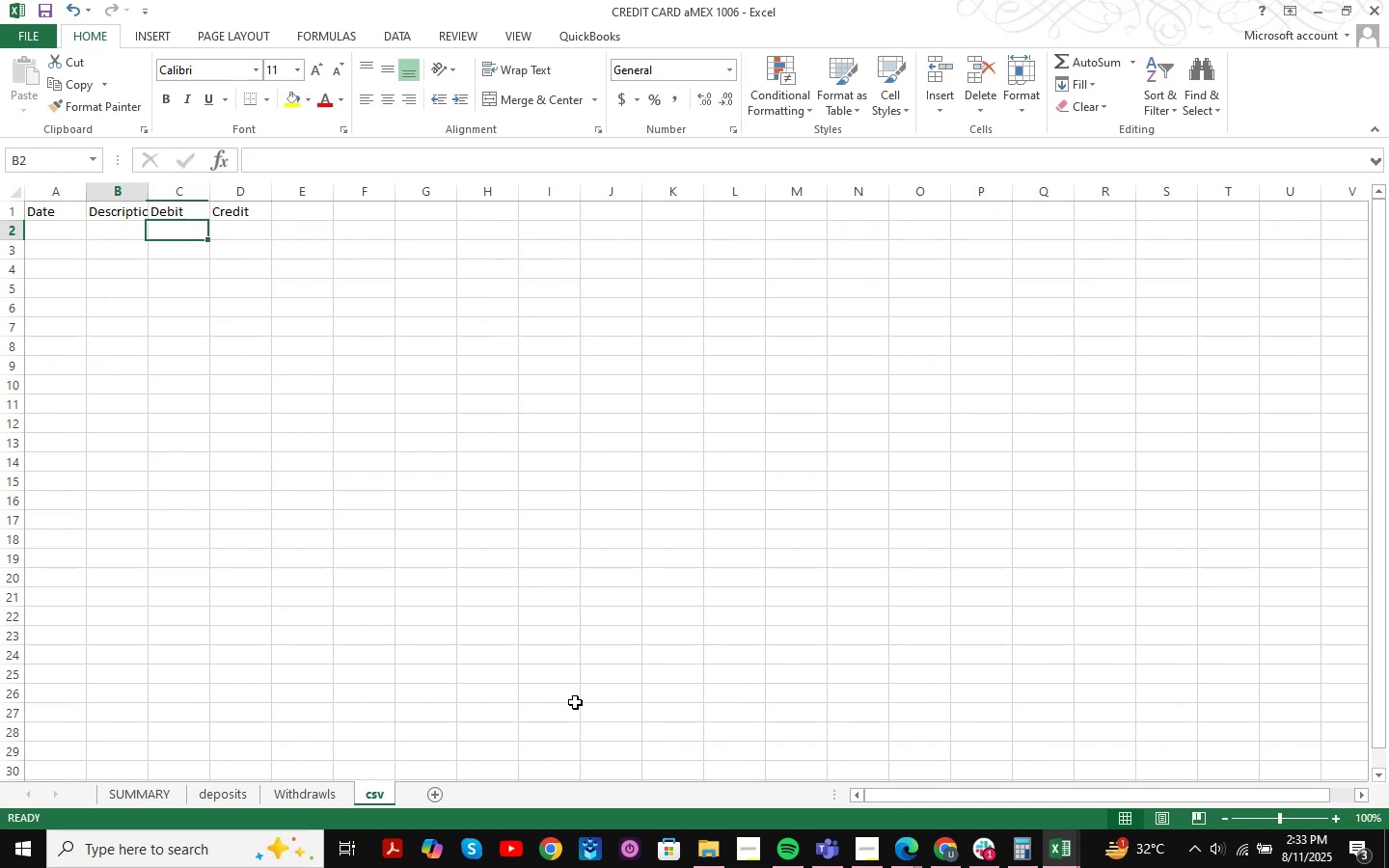 
key(ArrowLeft)
 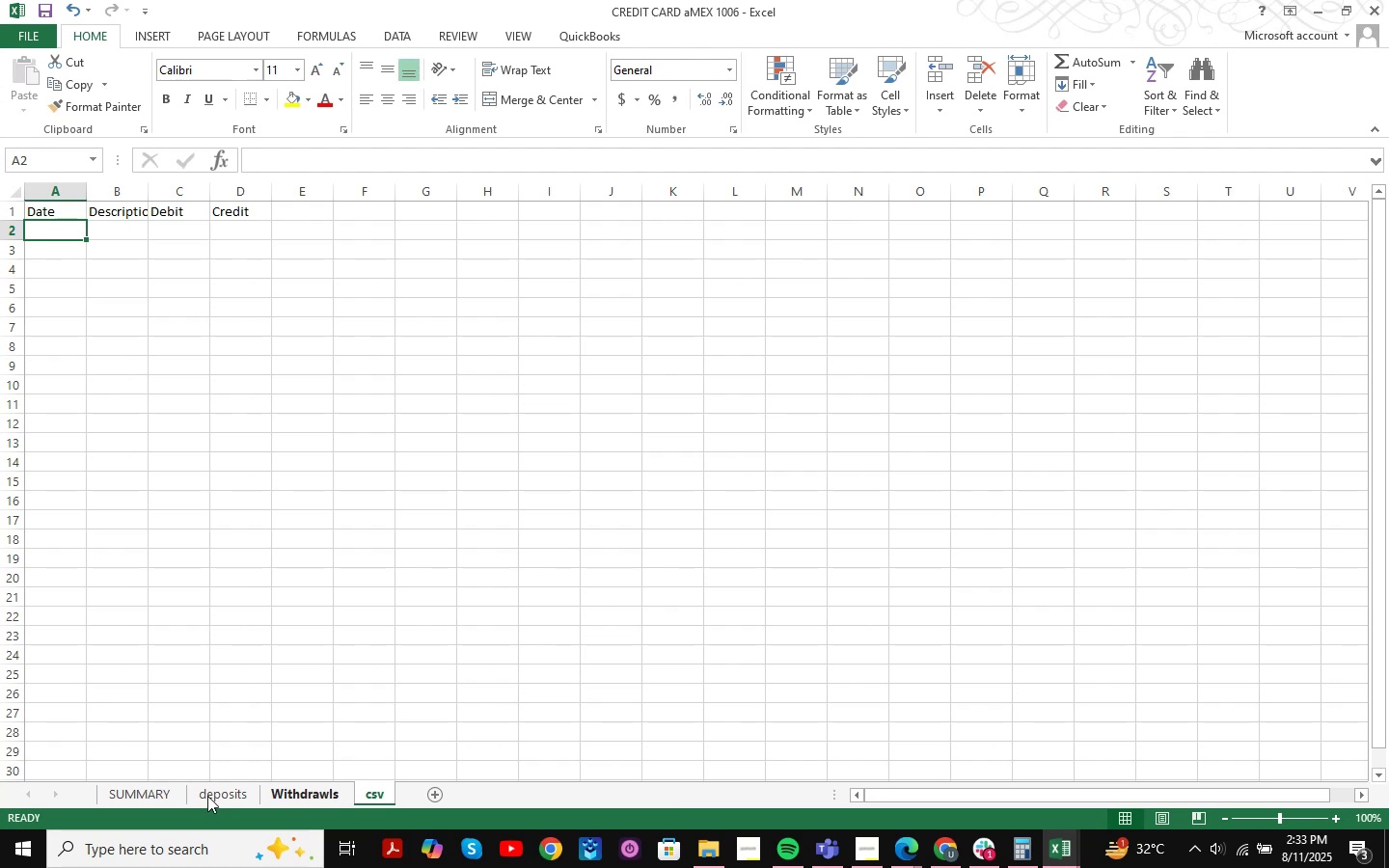 
left_click([151, 806])
 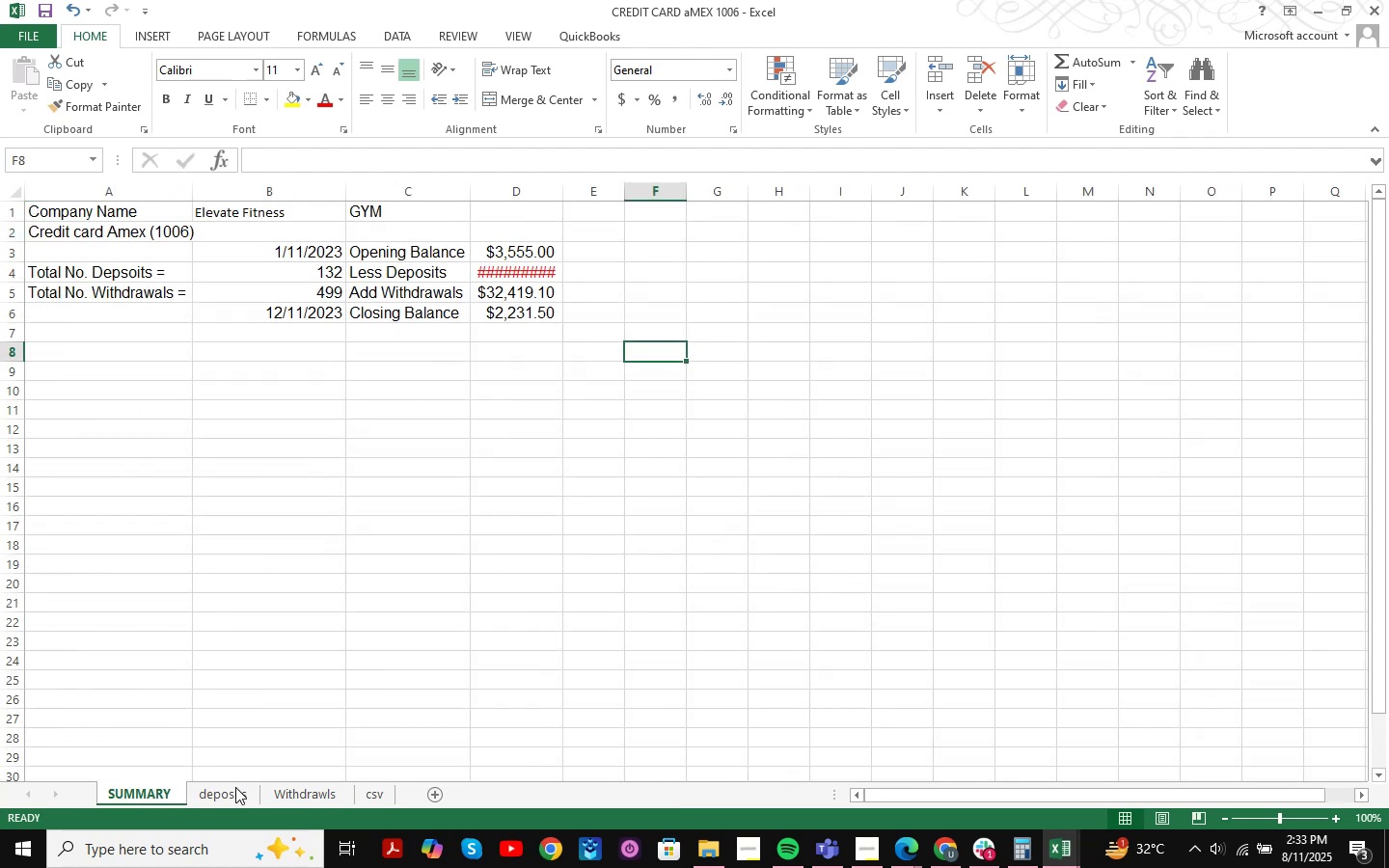 
left_click([228, 795])
 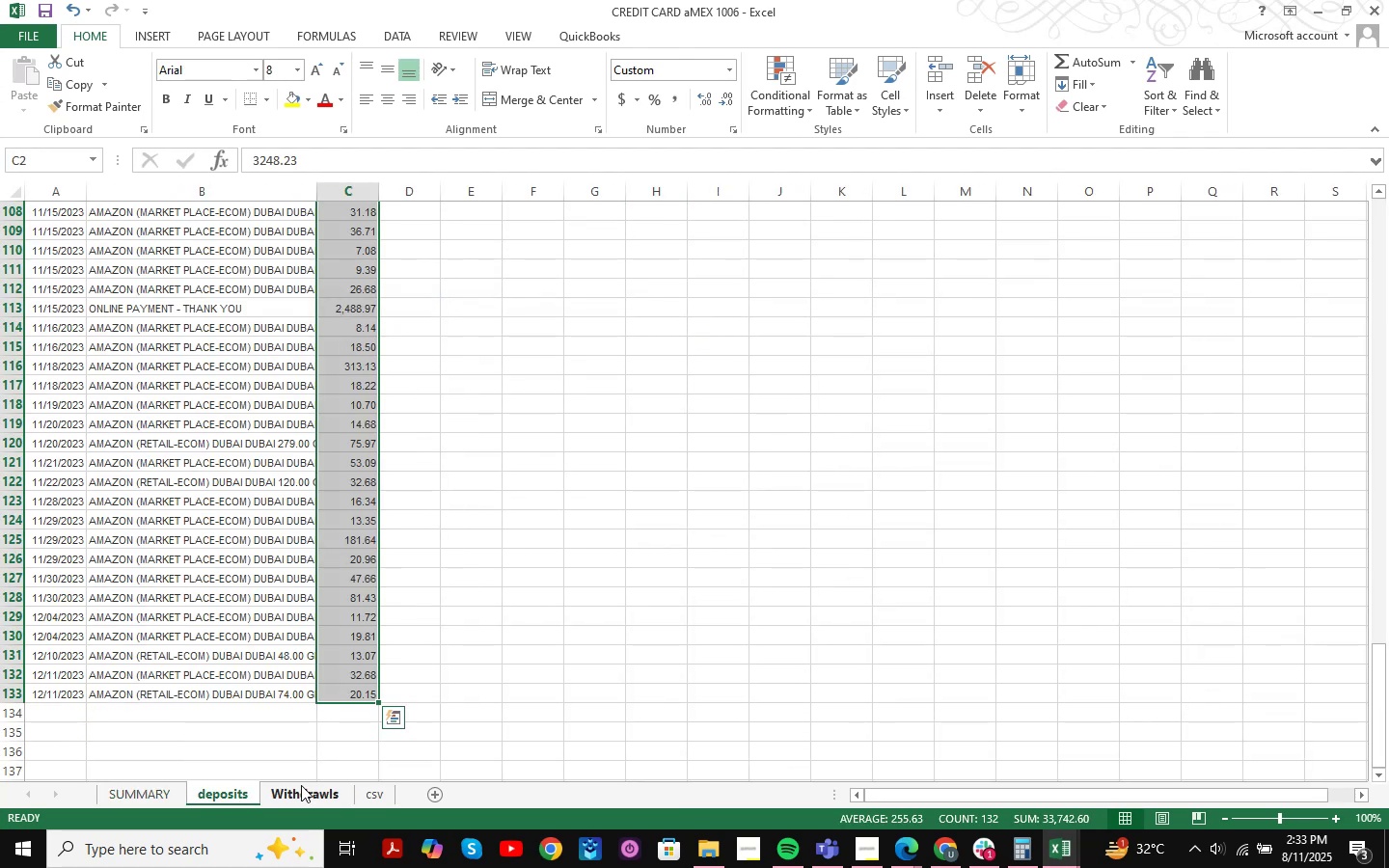 
left_click([299, 789])
 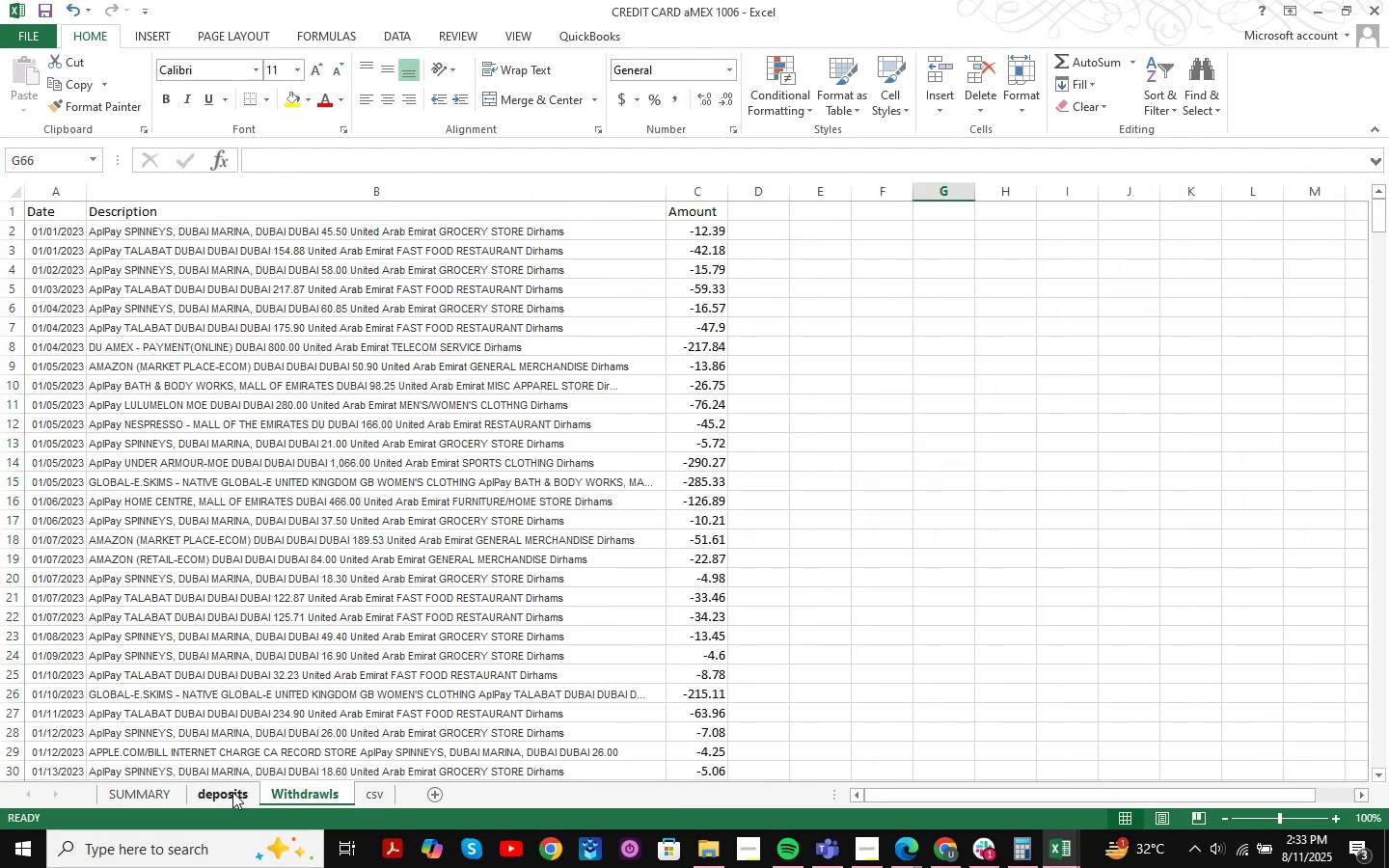 
left_click([232, 792])
 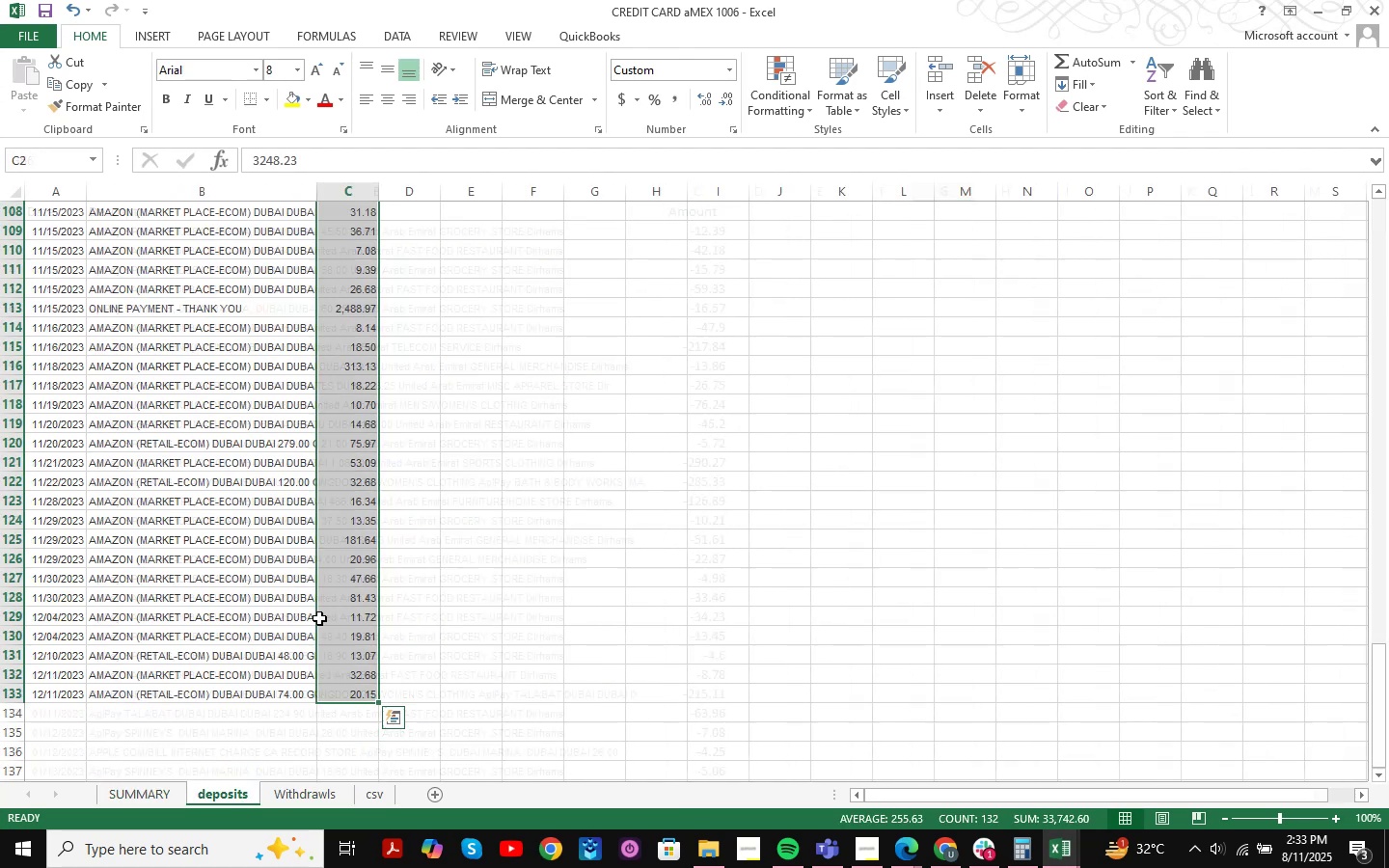 
scroll: coordinate [1258, 426], scroll_direction: up, amount: 14.0
 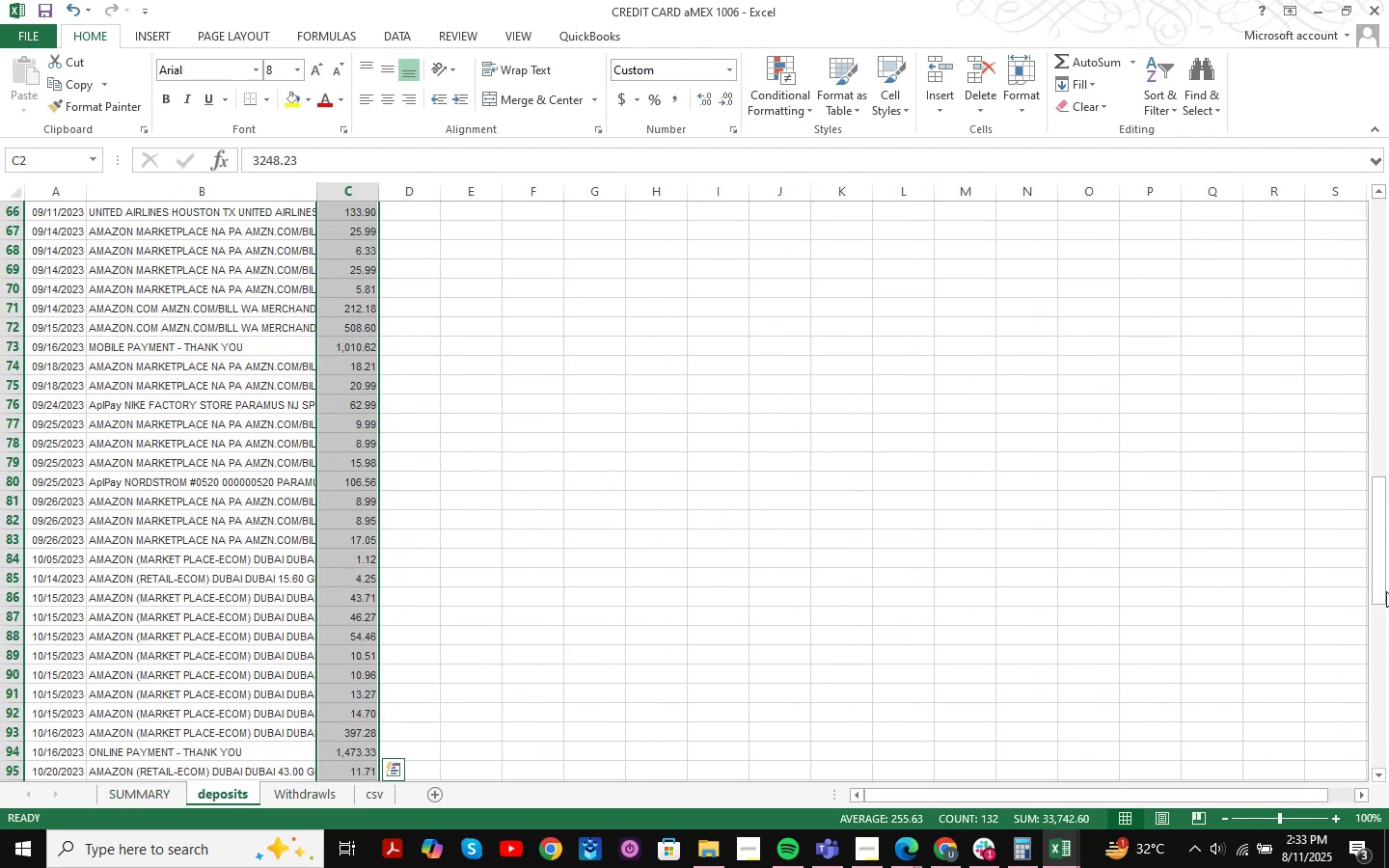 
left_click_drag(start_coordinate=[1378, 583], to_coordinate=[1388, 221])
 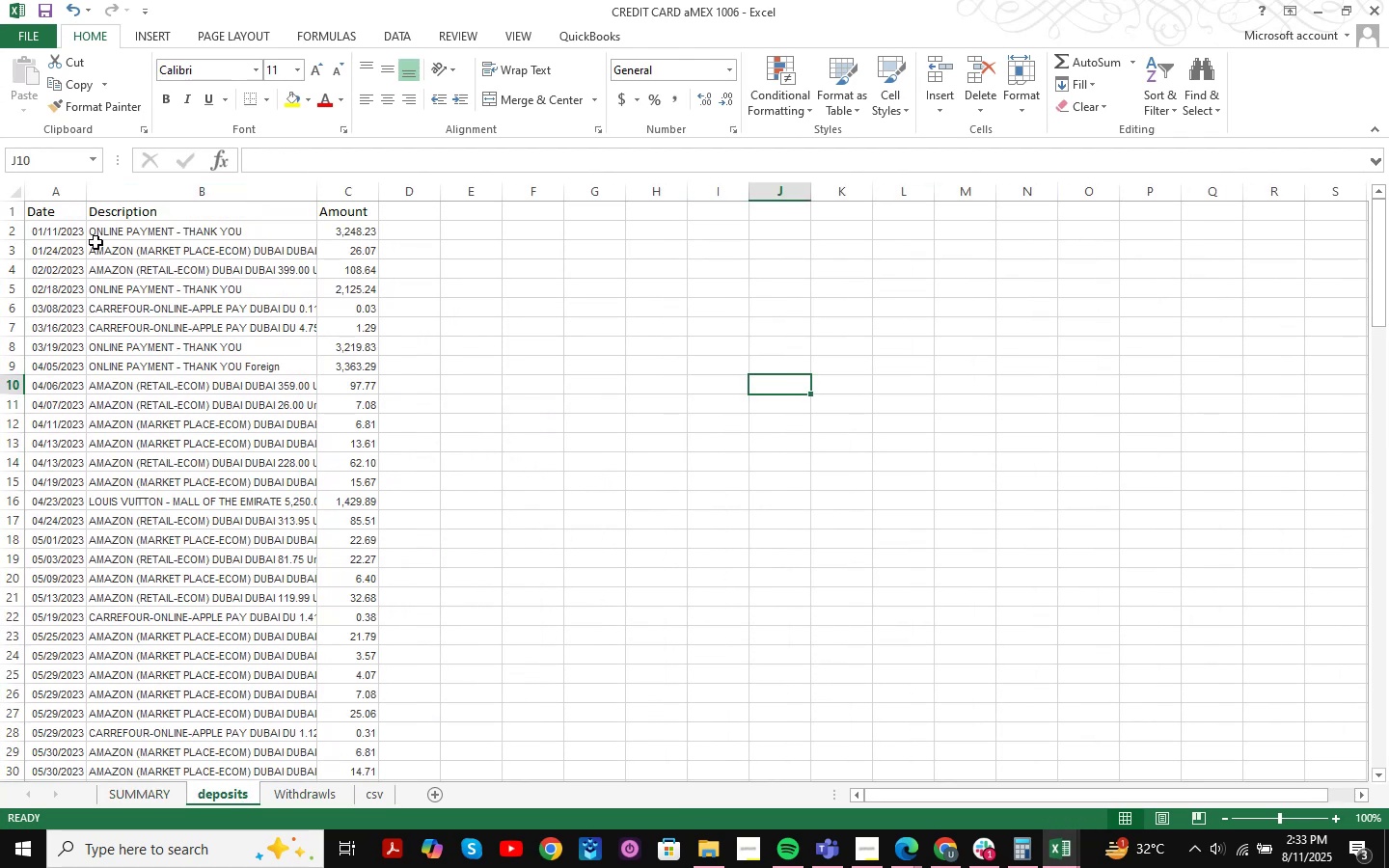 
left_click([46, 234])
 